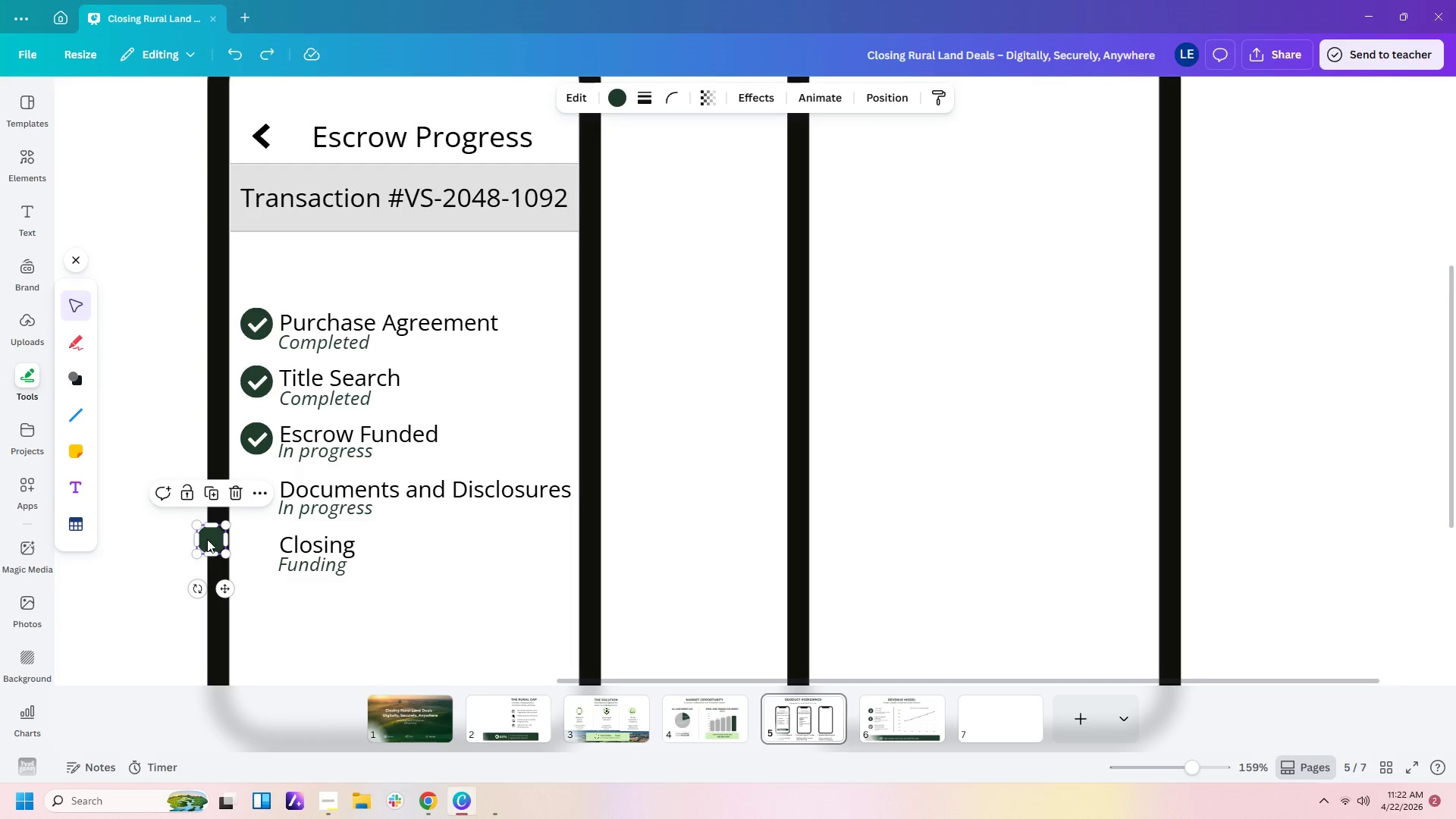 
left_click_drag(start_coordinate=[208, 539], to_coordinate=[253, 493])
 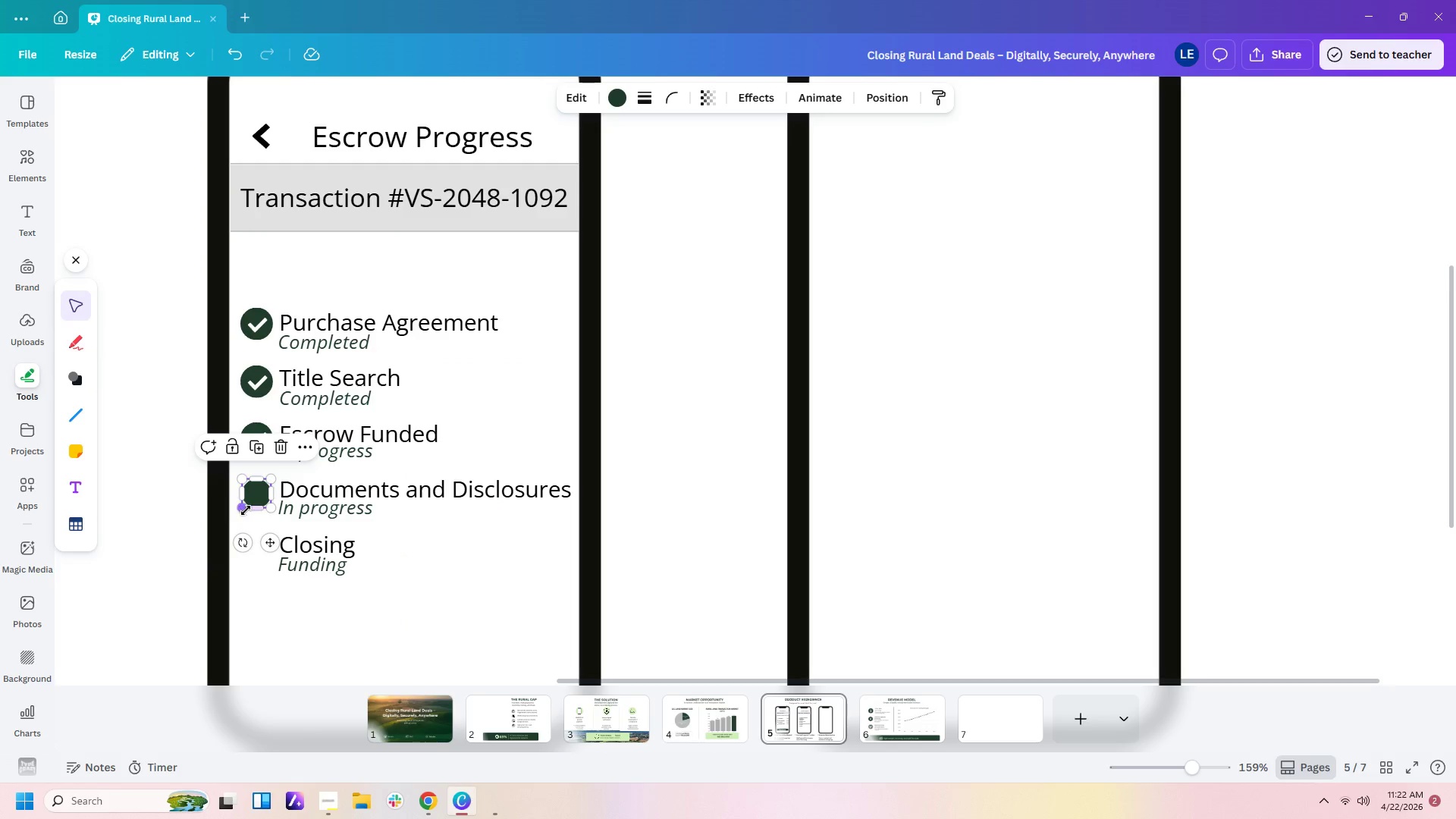 
left_click_drag(start_coordinate=[245, 510], to_coordinate=[239, 513])
 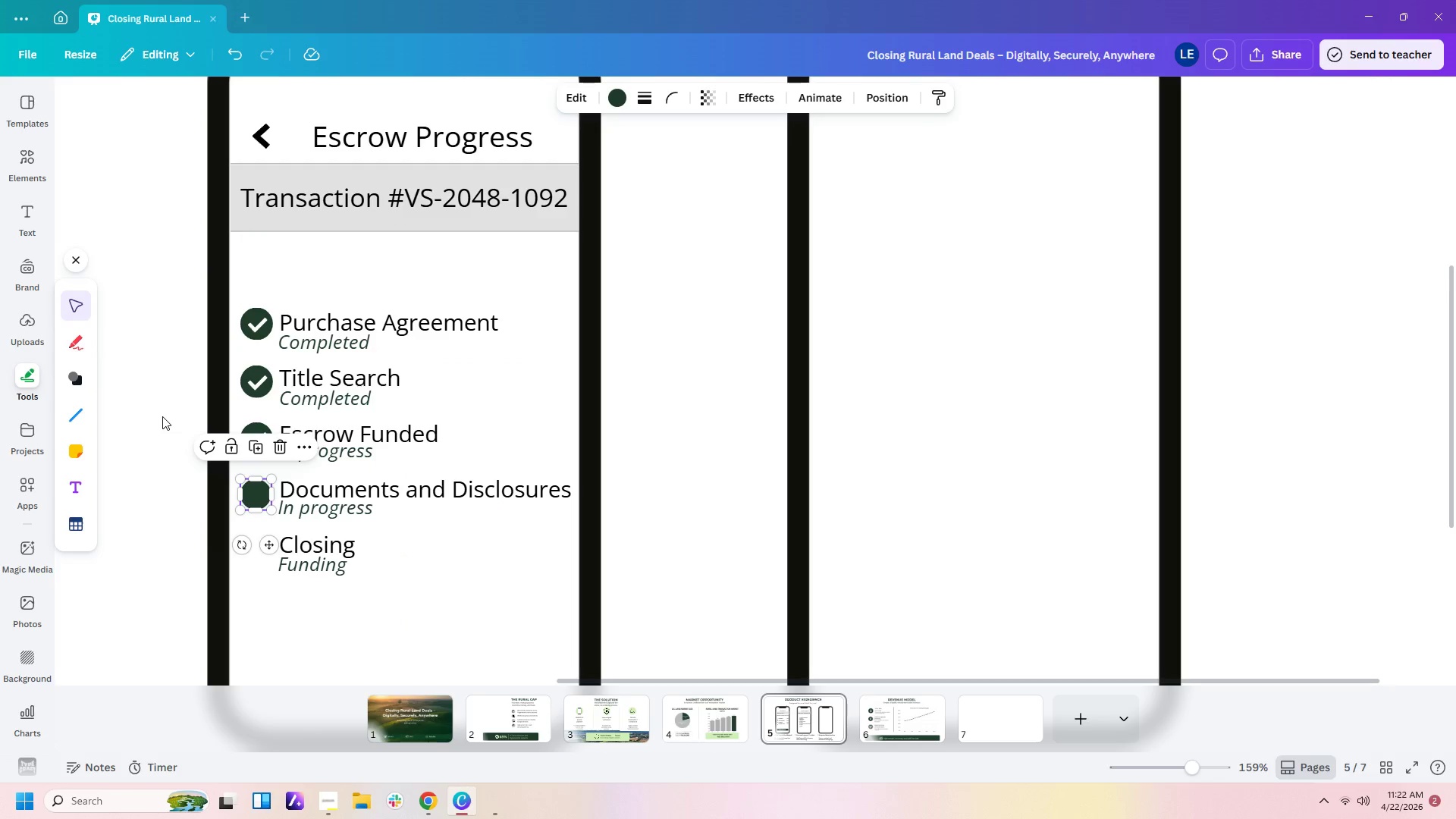 
left_click([162, 416])
 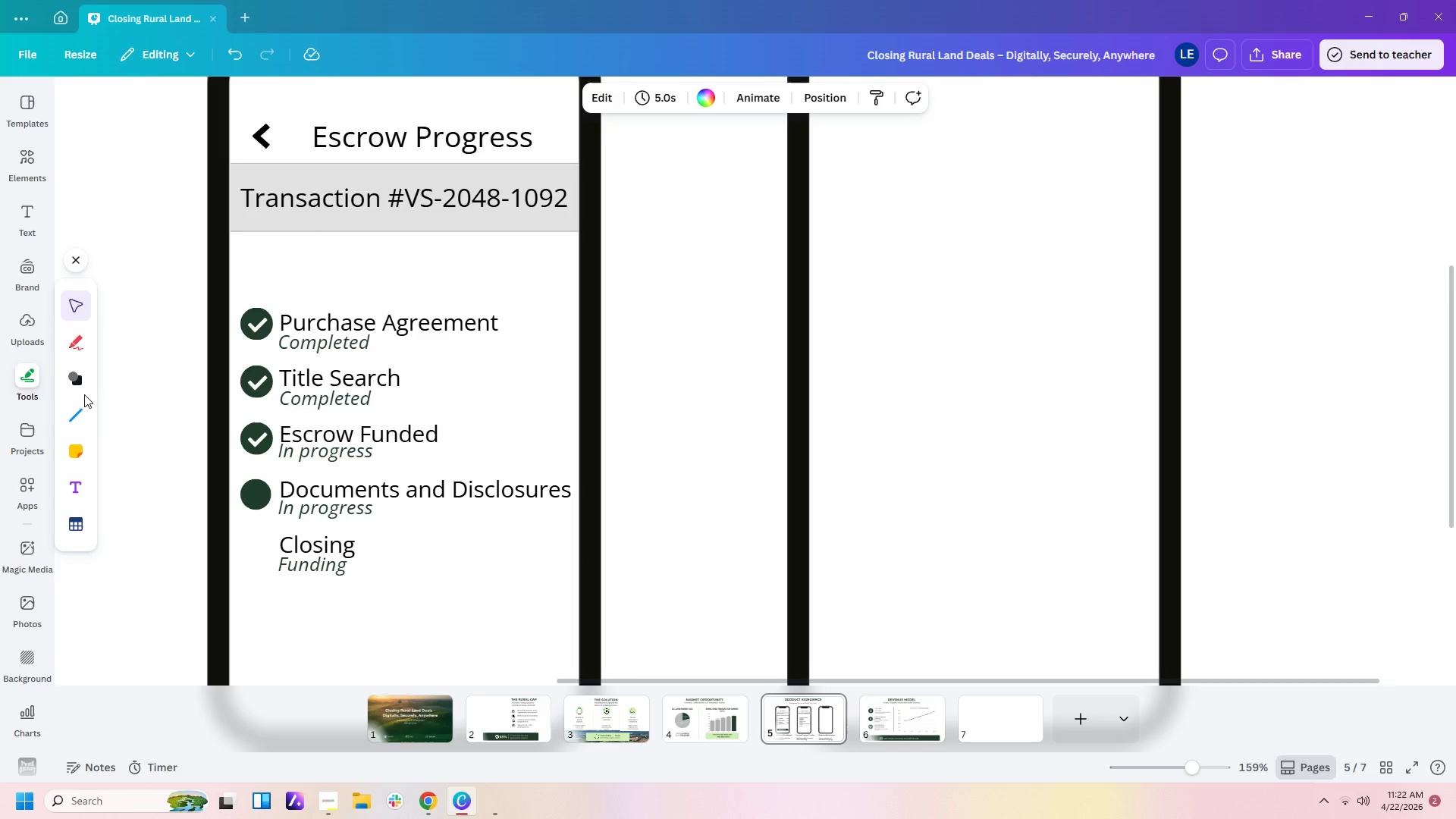 
left_click([74, 378])
 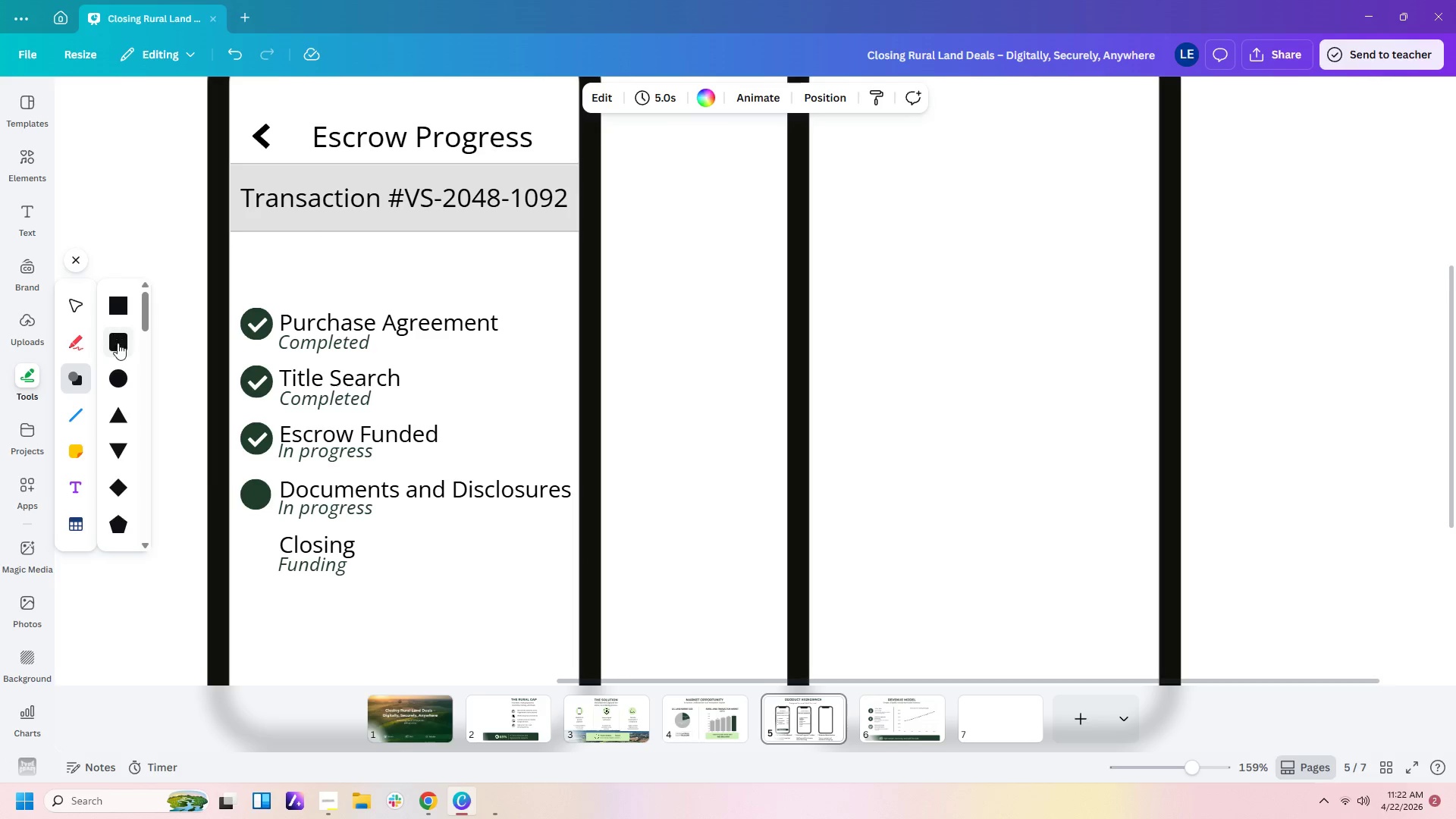 
left_click([128, 385])
 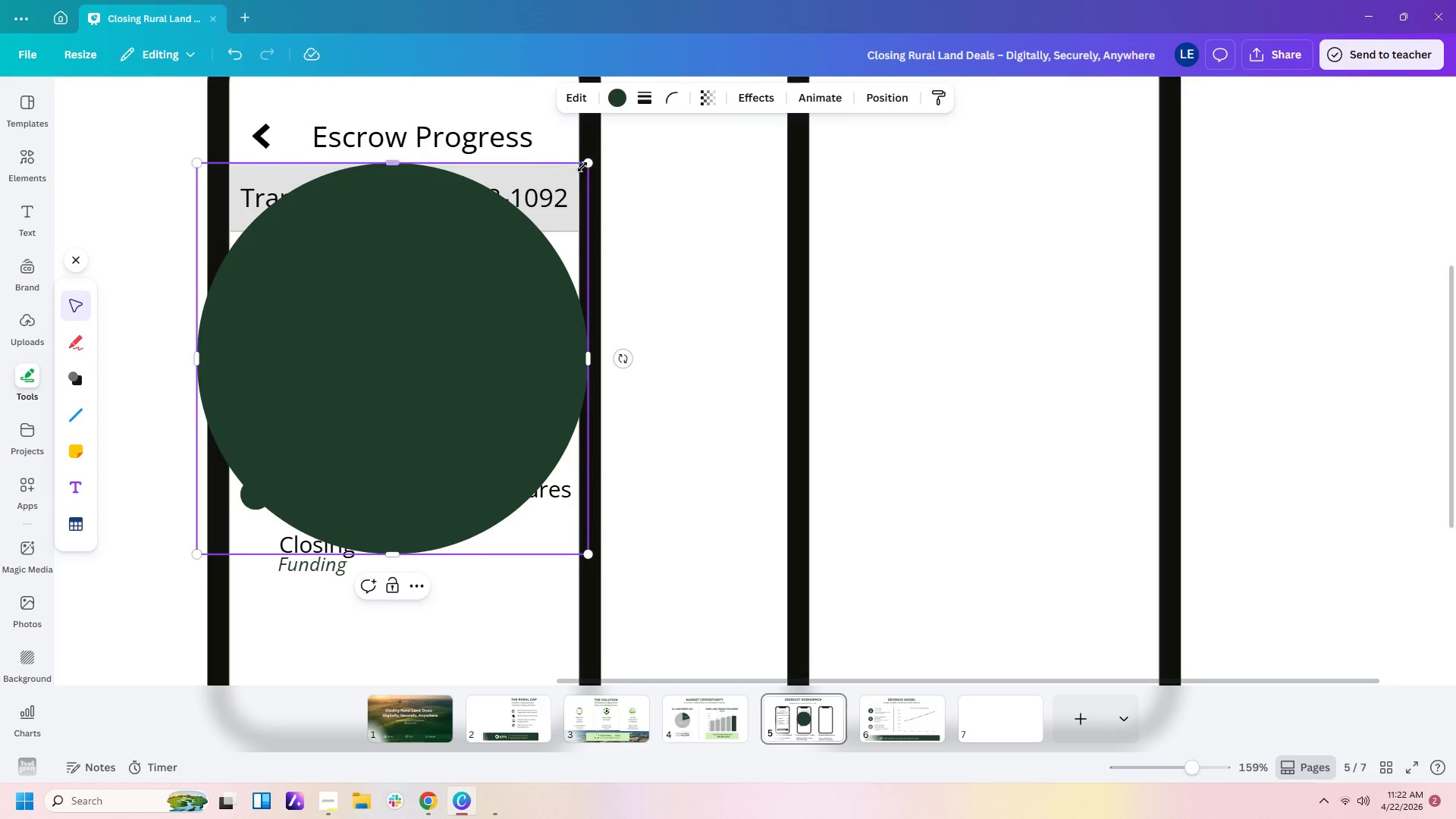 
left_click_drag(start_coordinate=[588, 166], to_coordinate=[268, 584])
 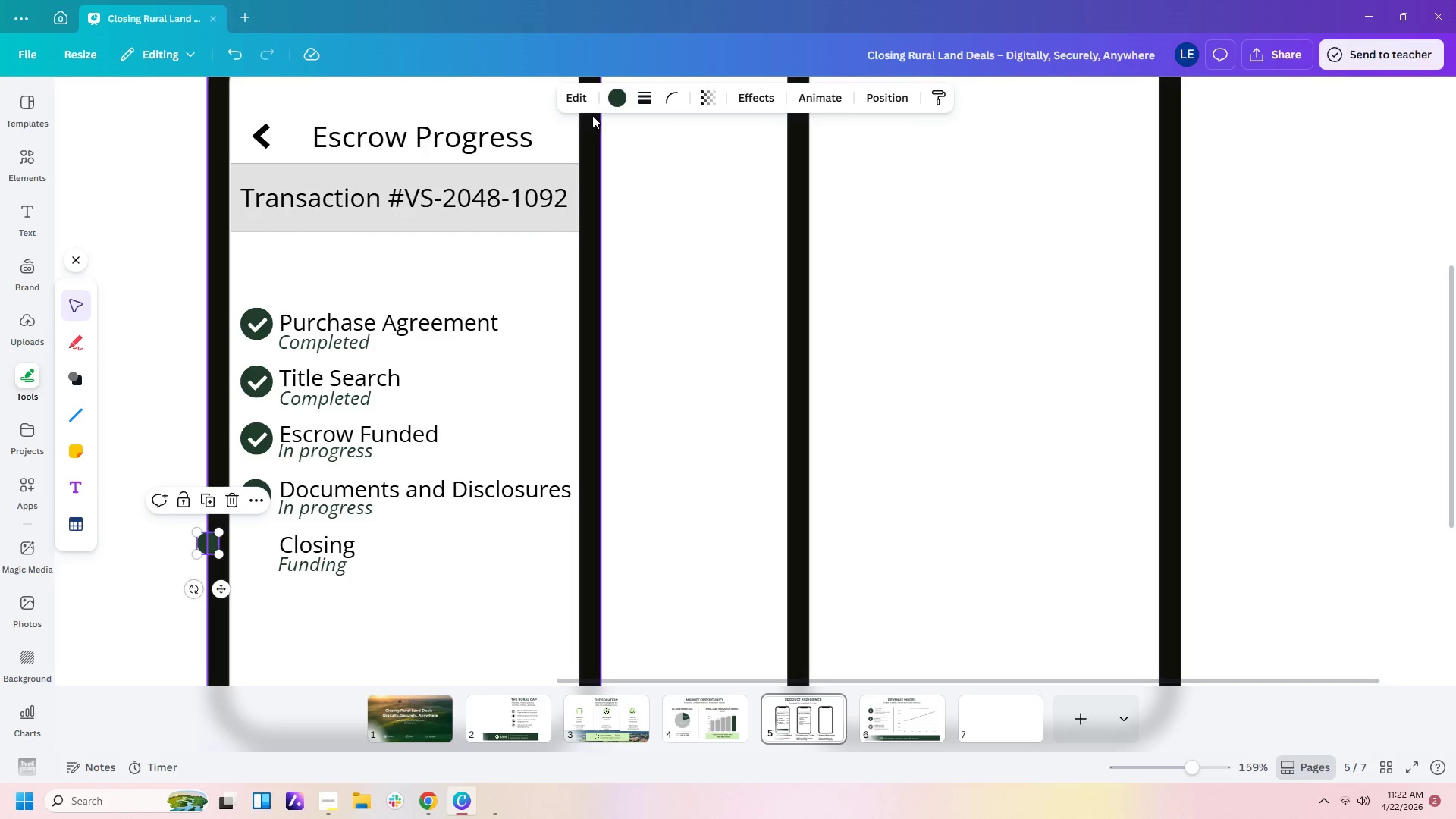 
left_click([615, 93])
 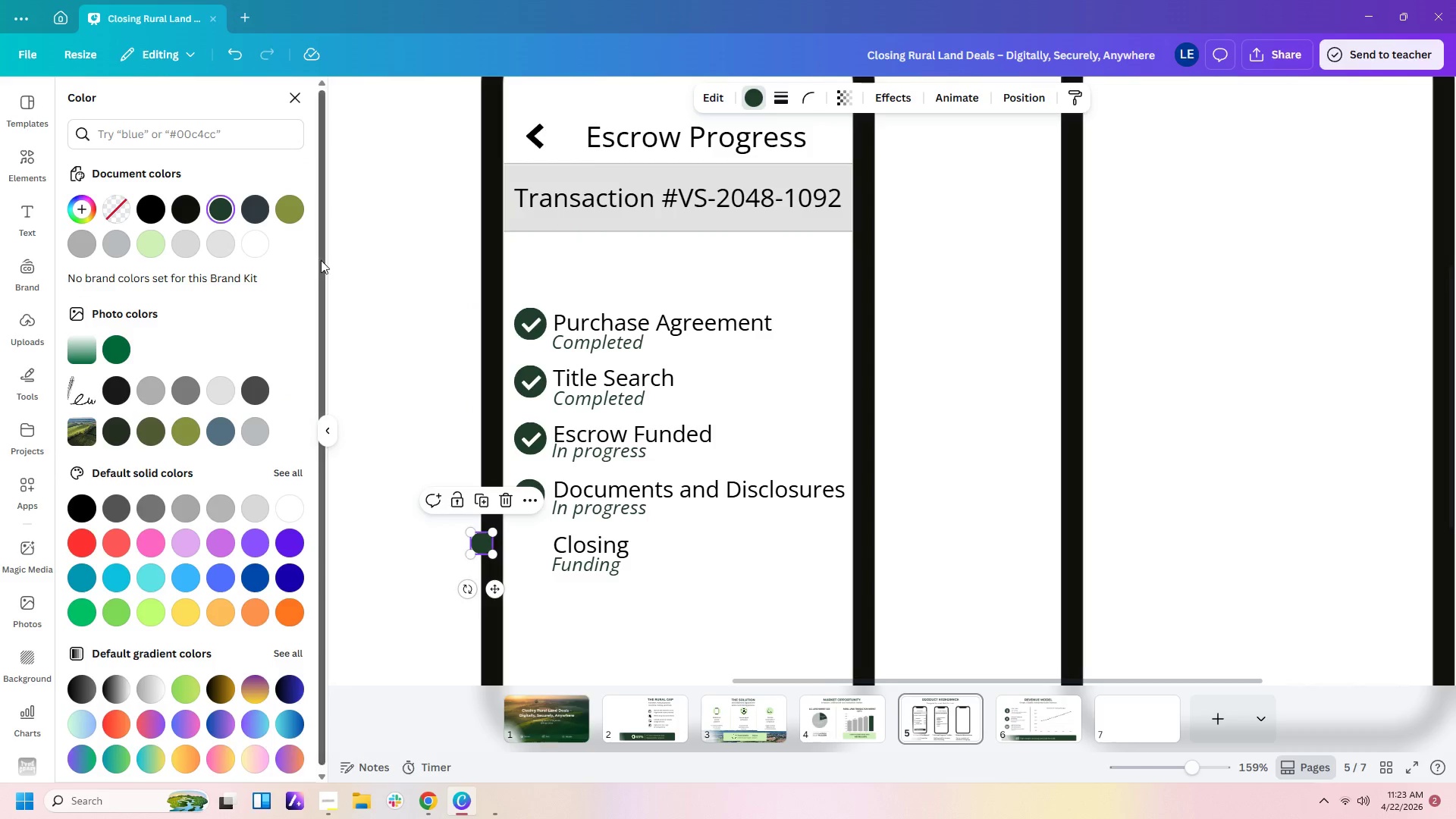 
left_click([257, 245])
 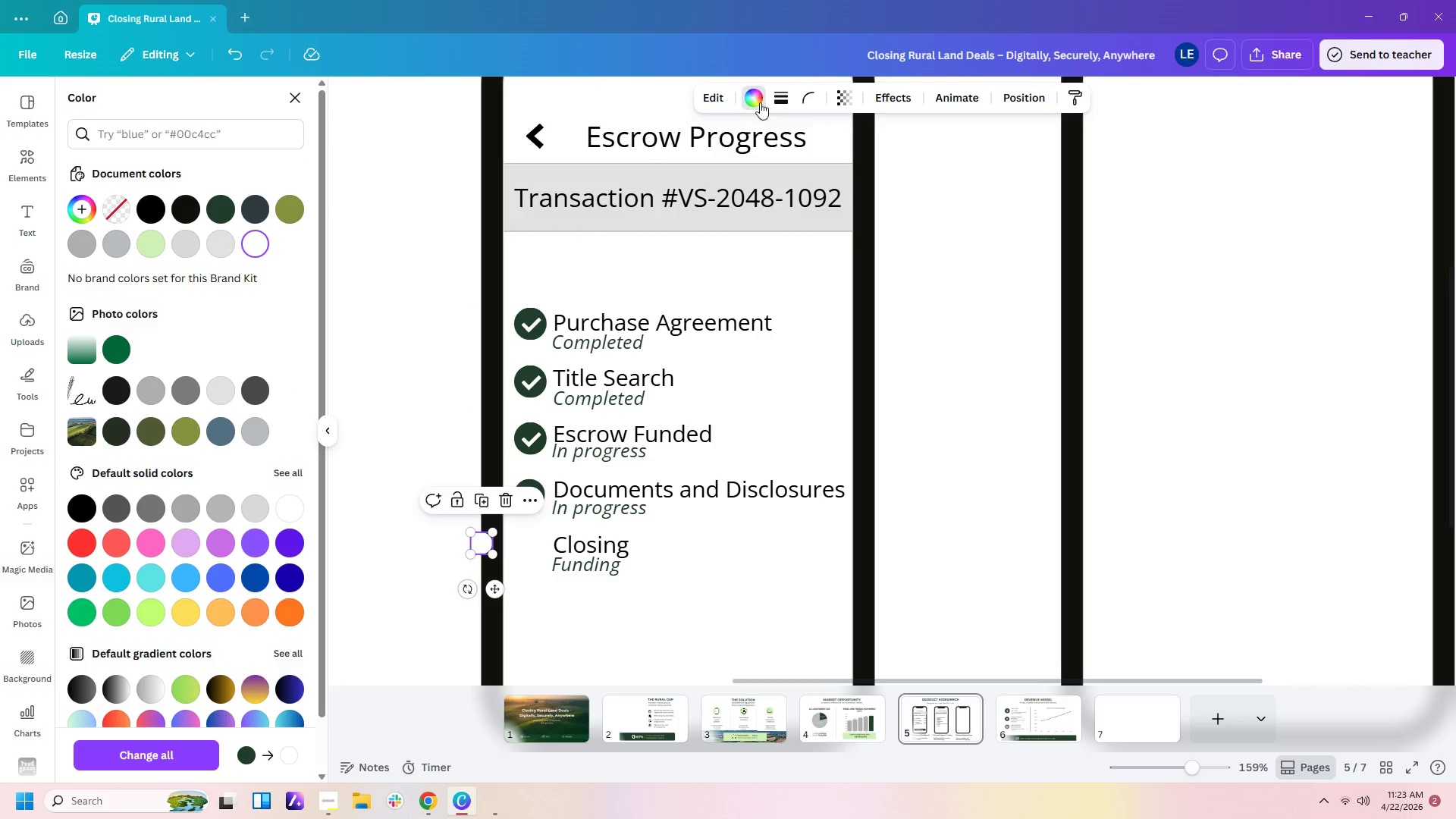 
left_click([775, 98])
 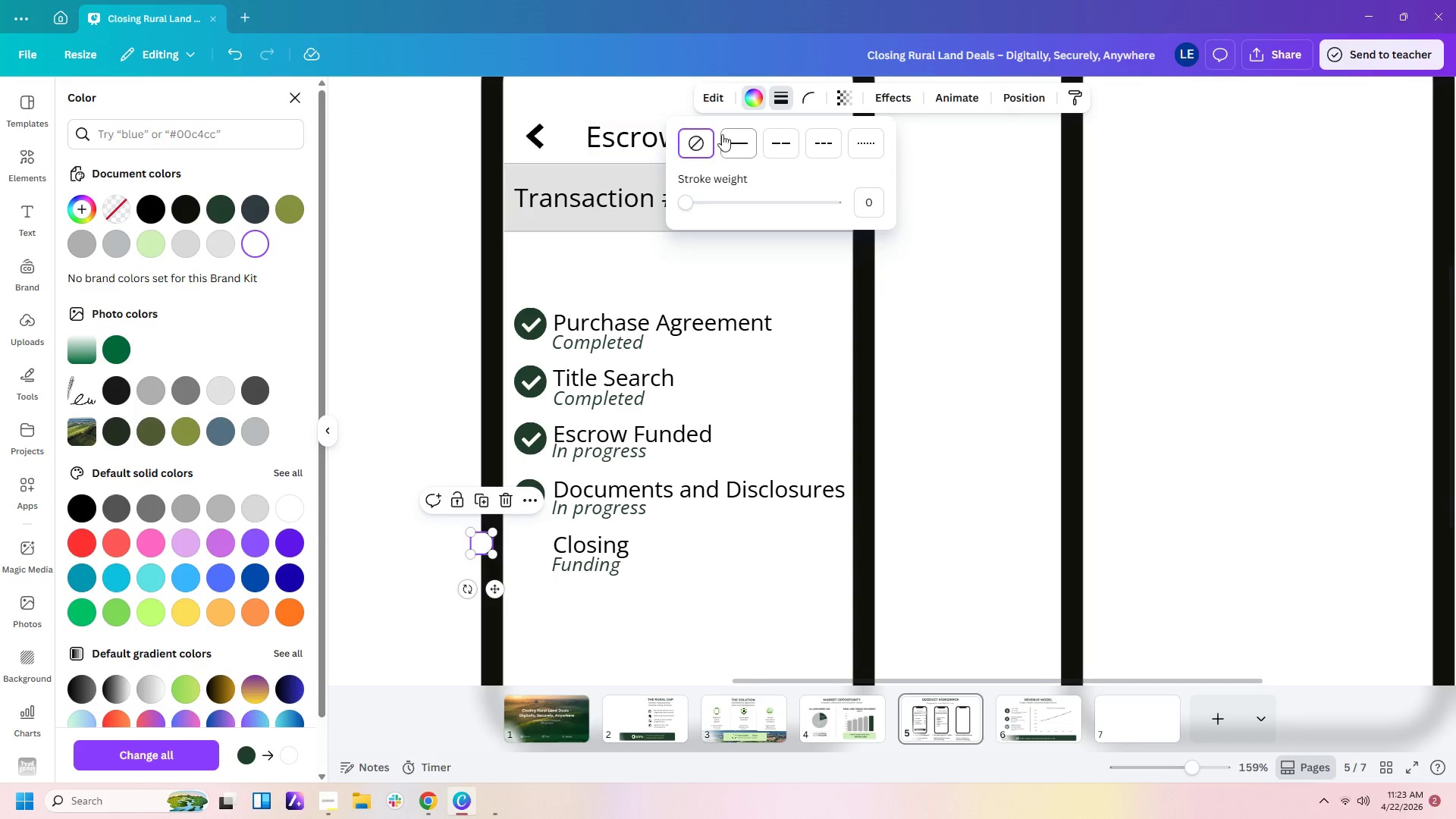 
left_click([750, 141])
 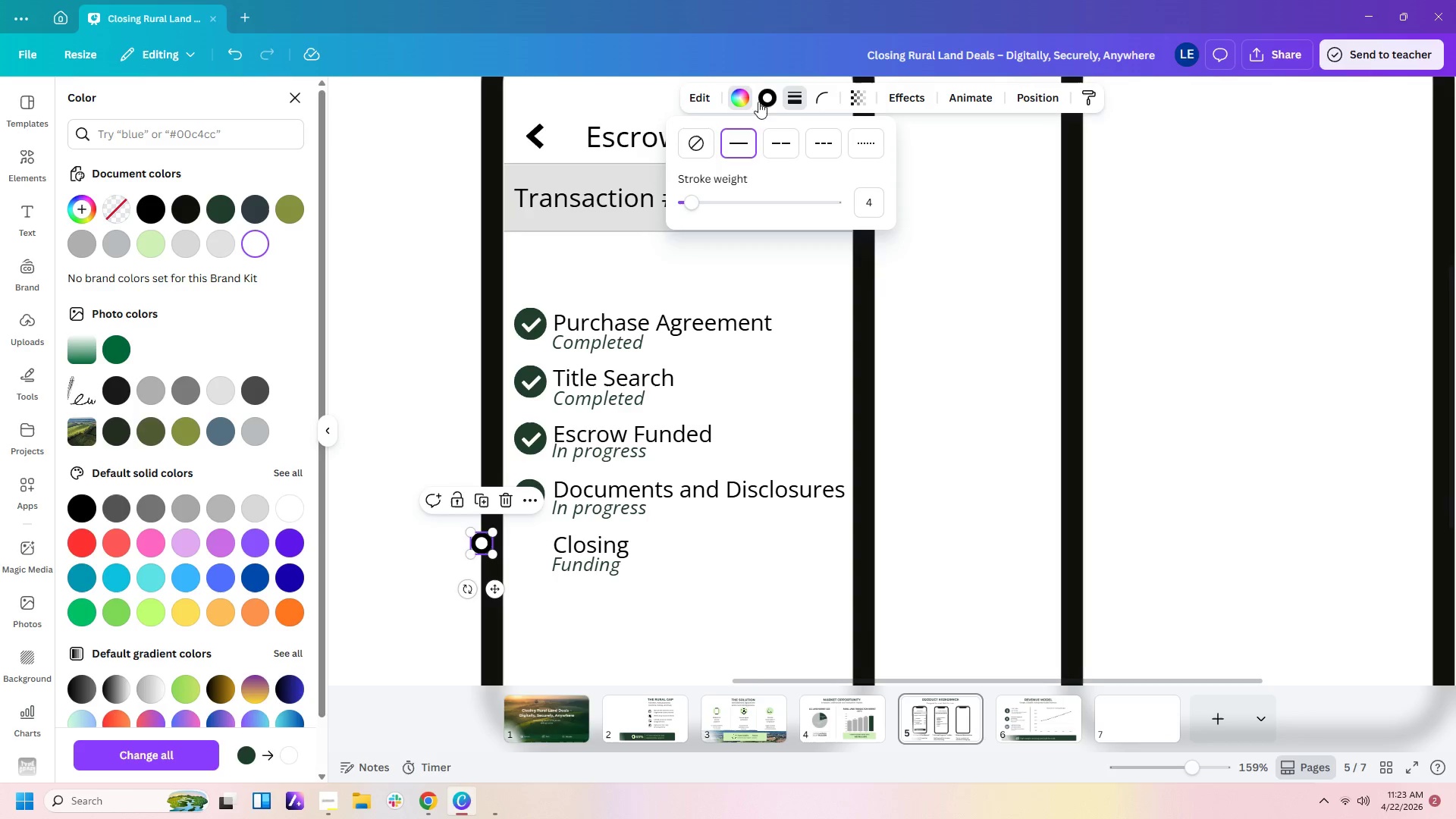 
left_click([767, 98])
 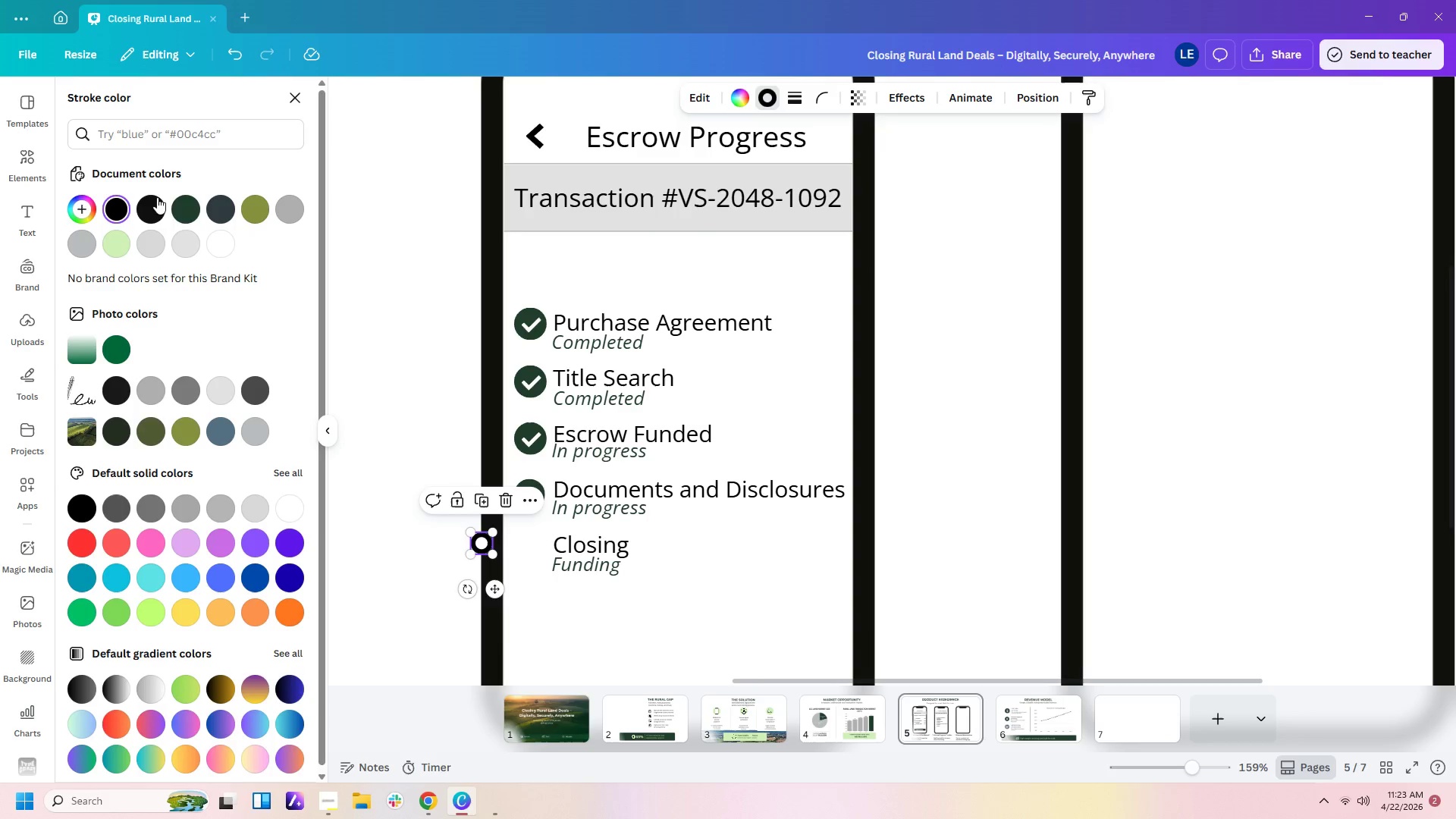 
left_click([186, 207])
 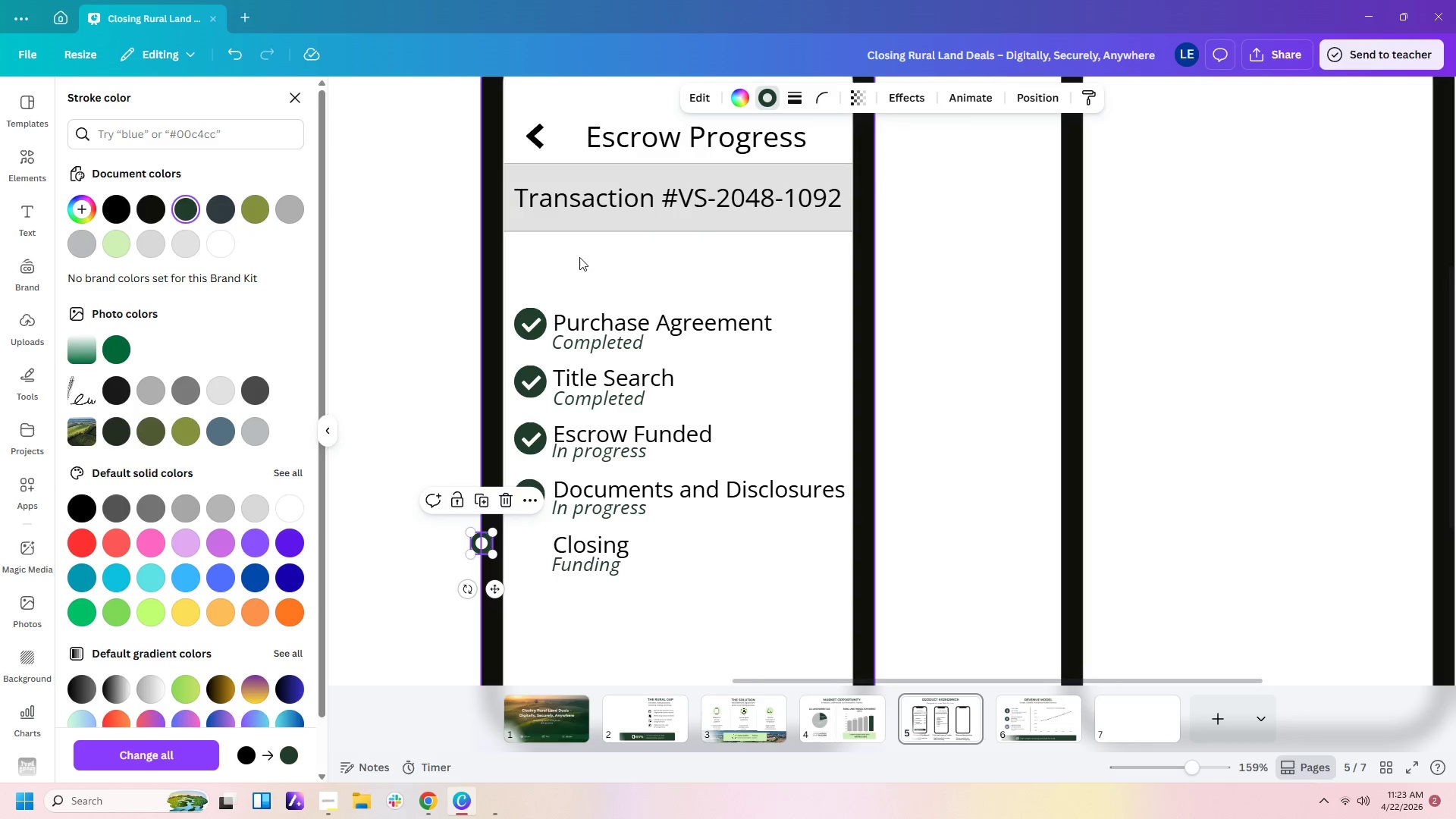 
wait(5.33)
 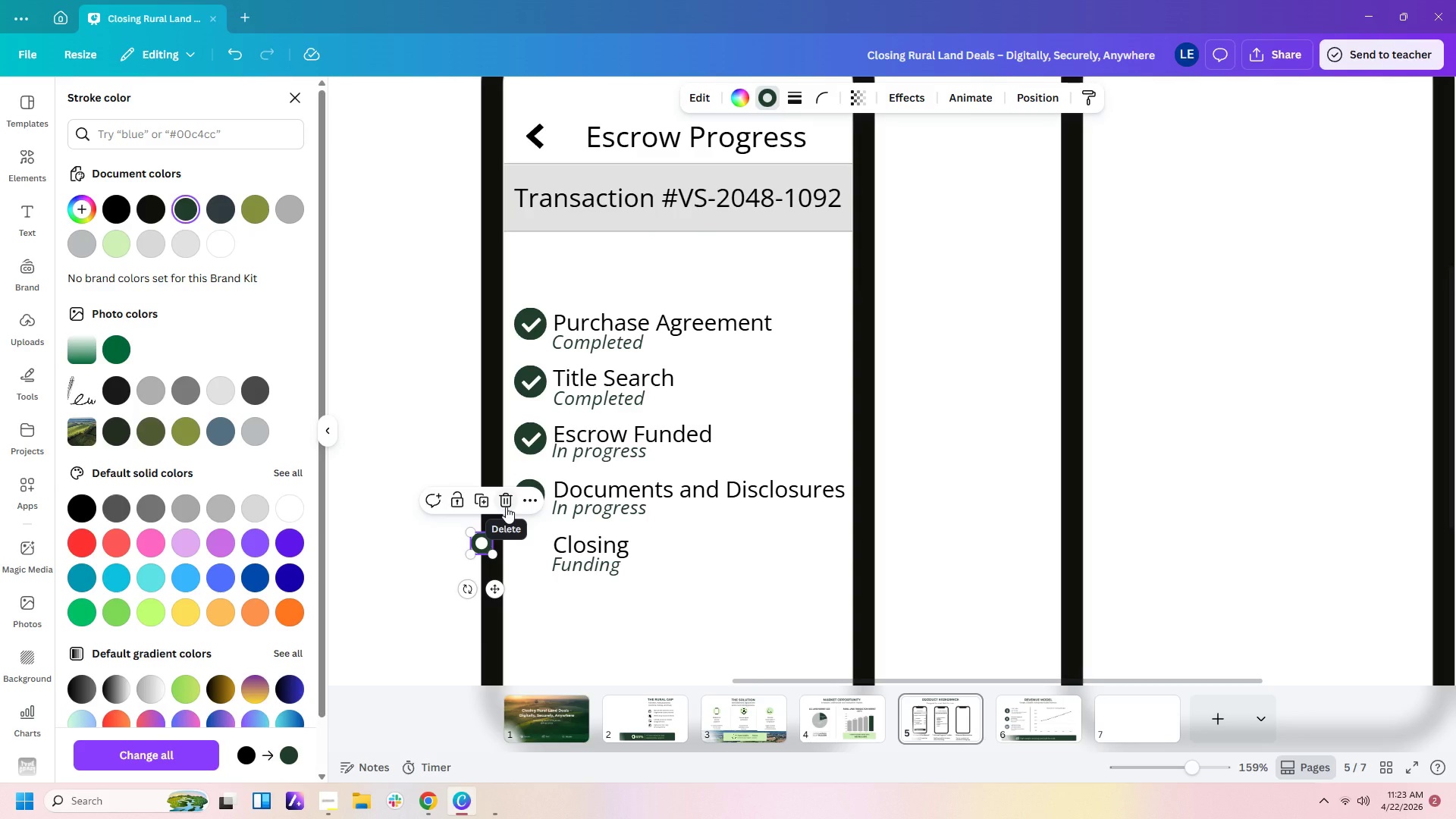 
left_click([769, 97])
 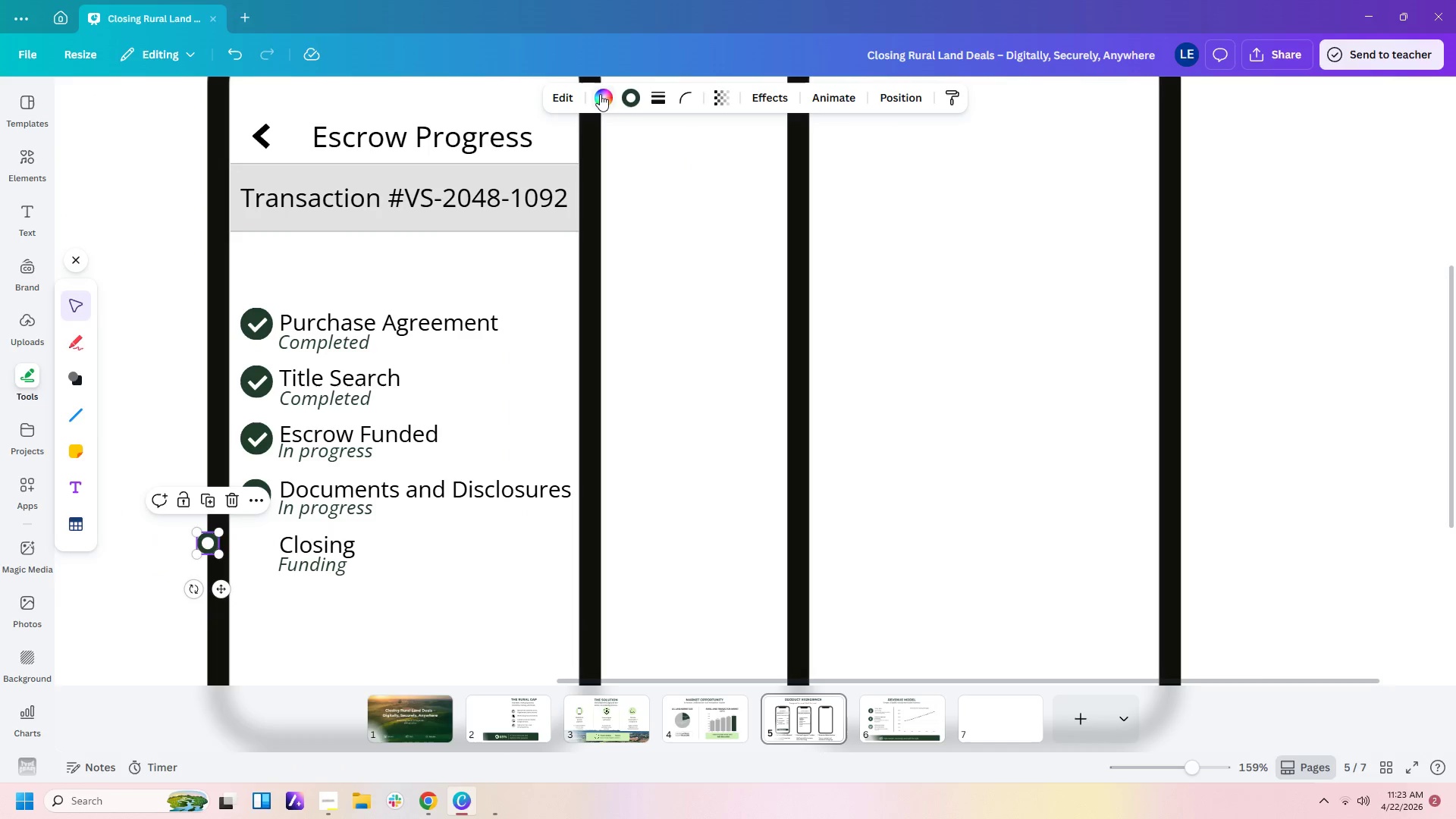 
left_click([600, 94])
 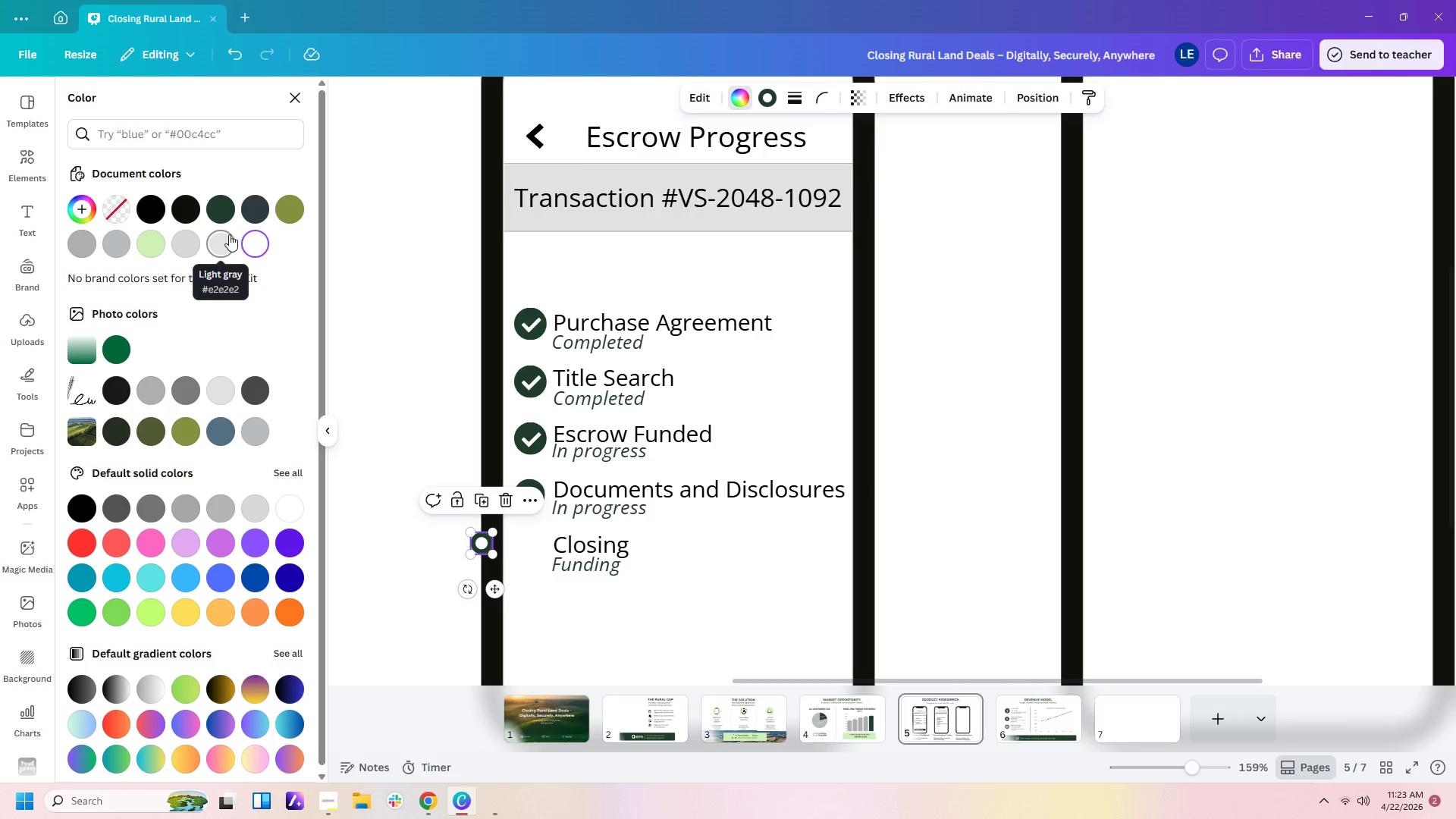 
left_click([257, 239])
 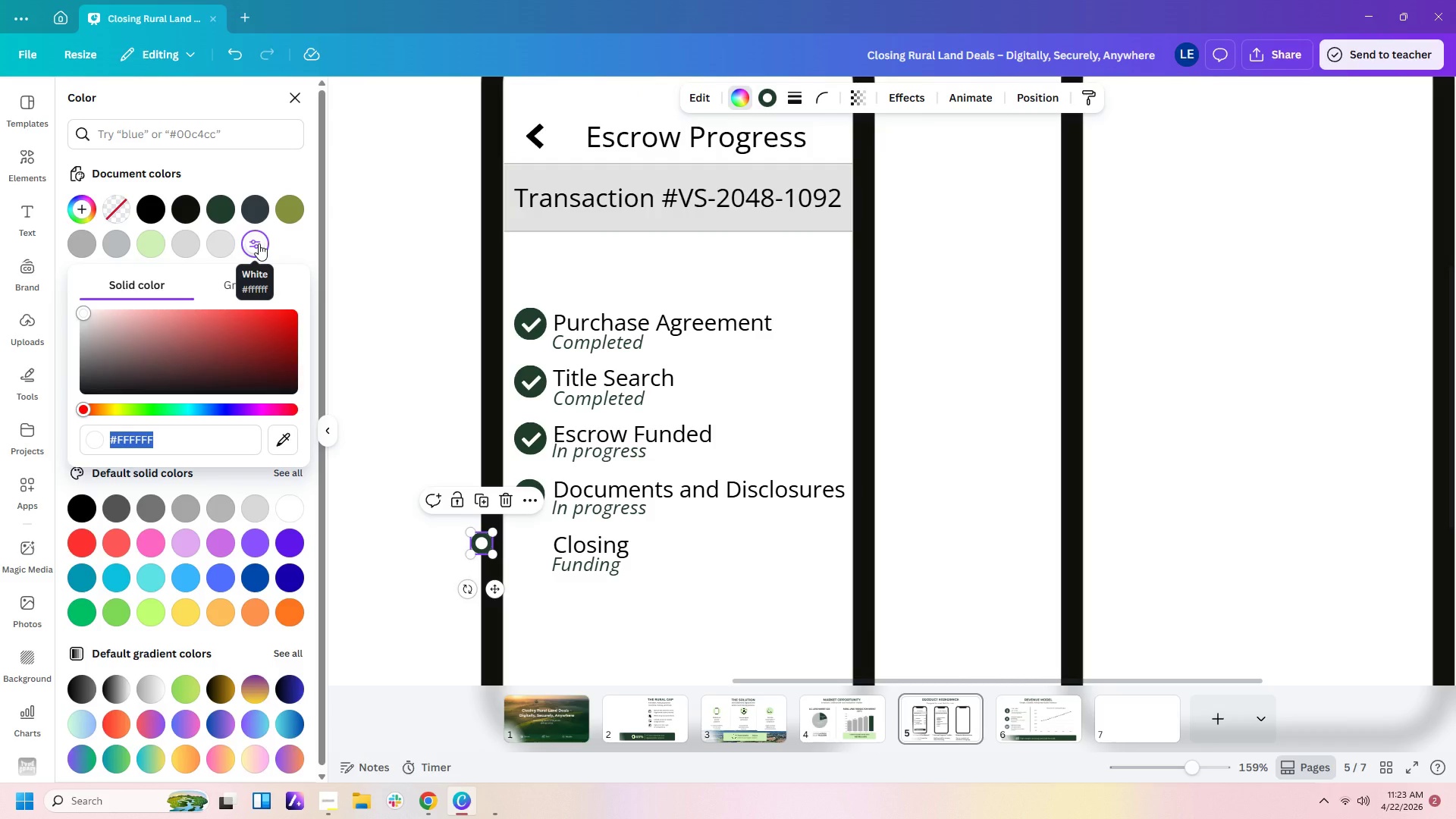 
left_click([264, 243])
 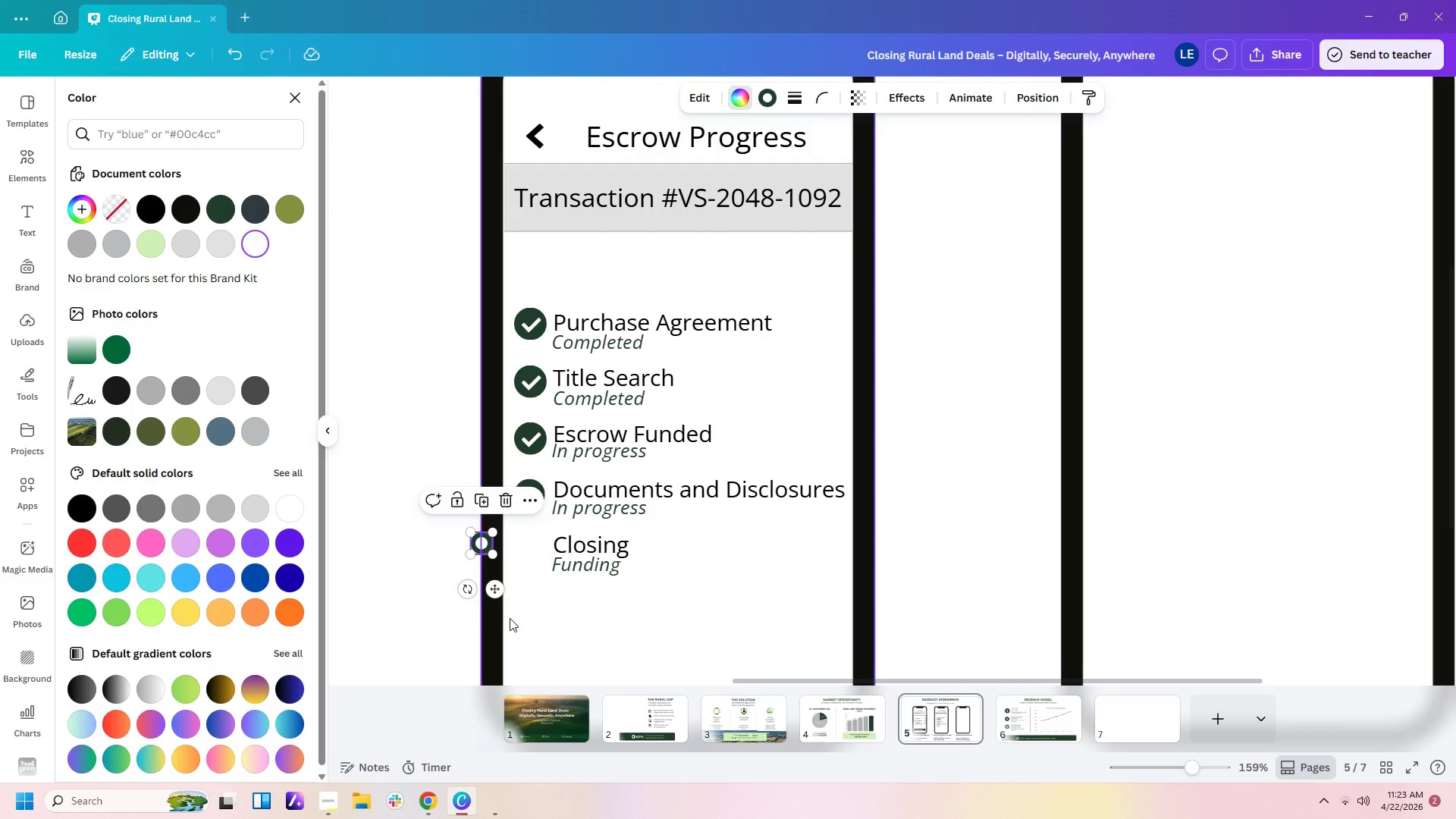 
left_click([512, 601])
 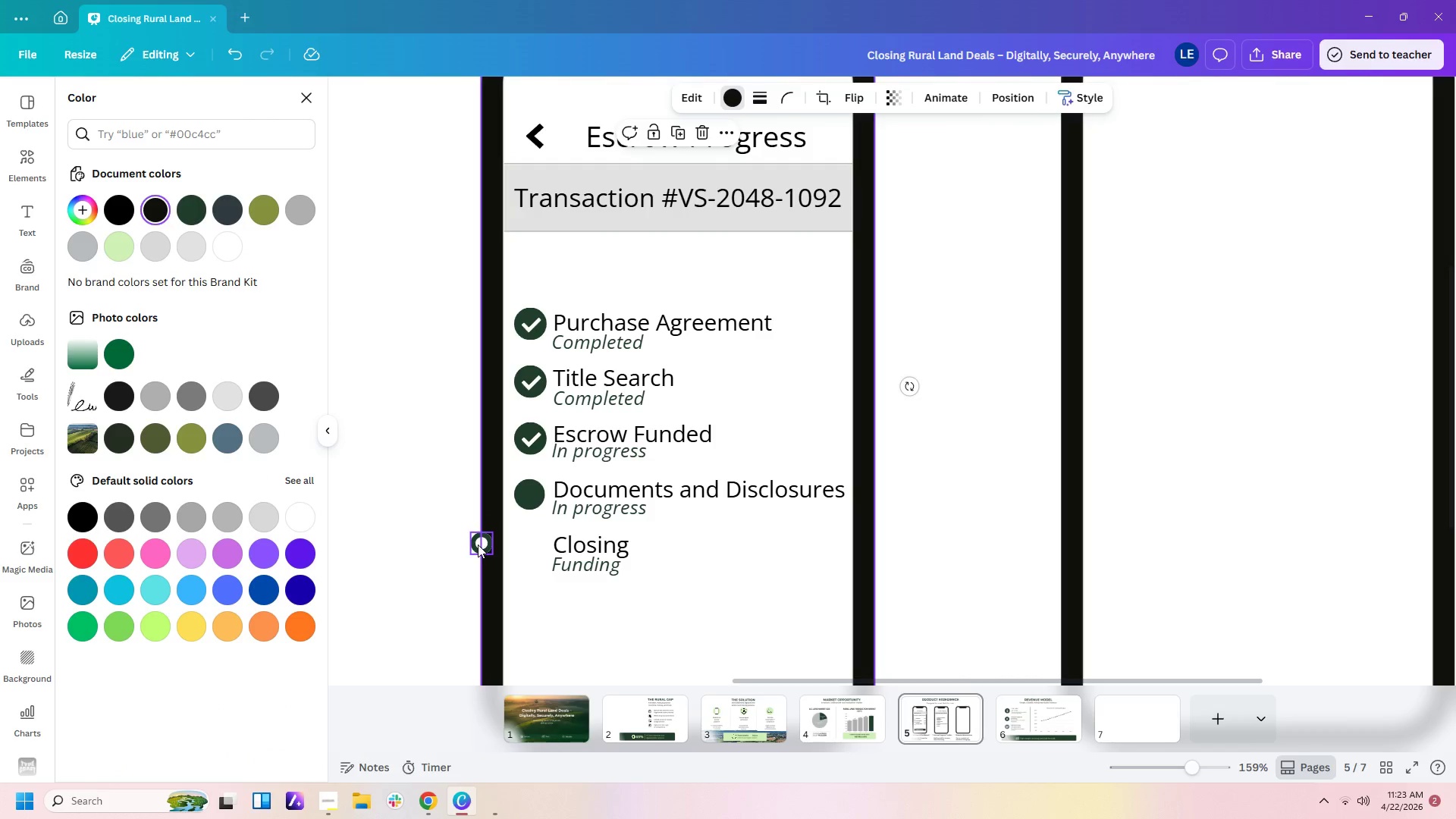 
left_click([478, 544])
 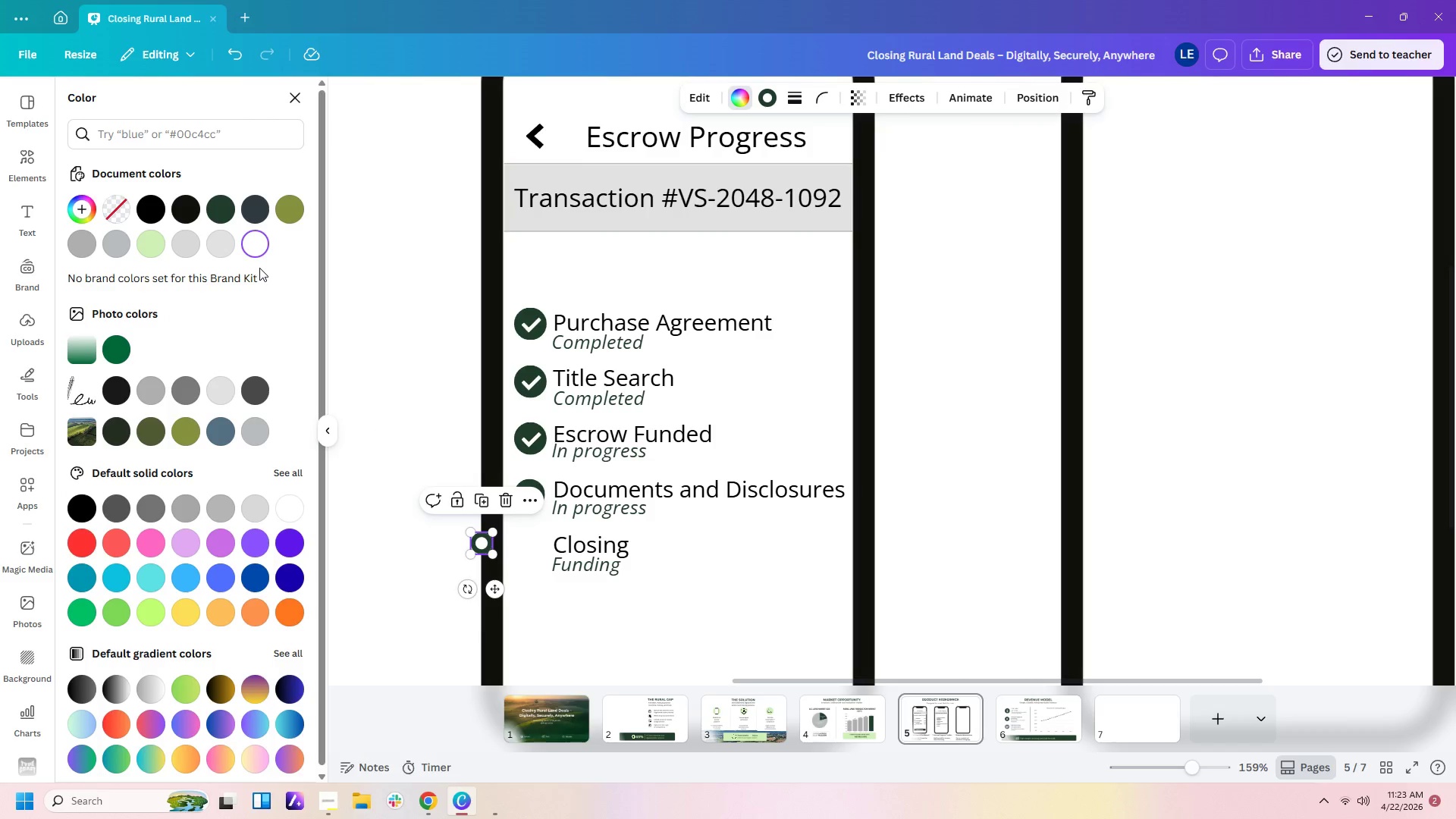 
left_click([254, 251])
 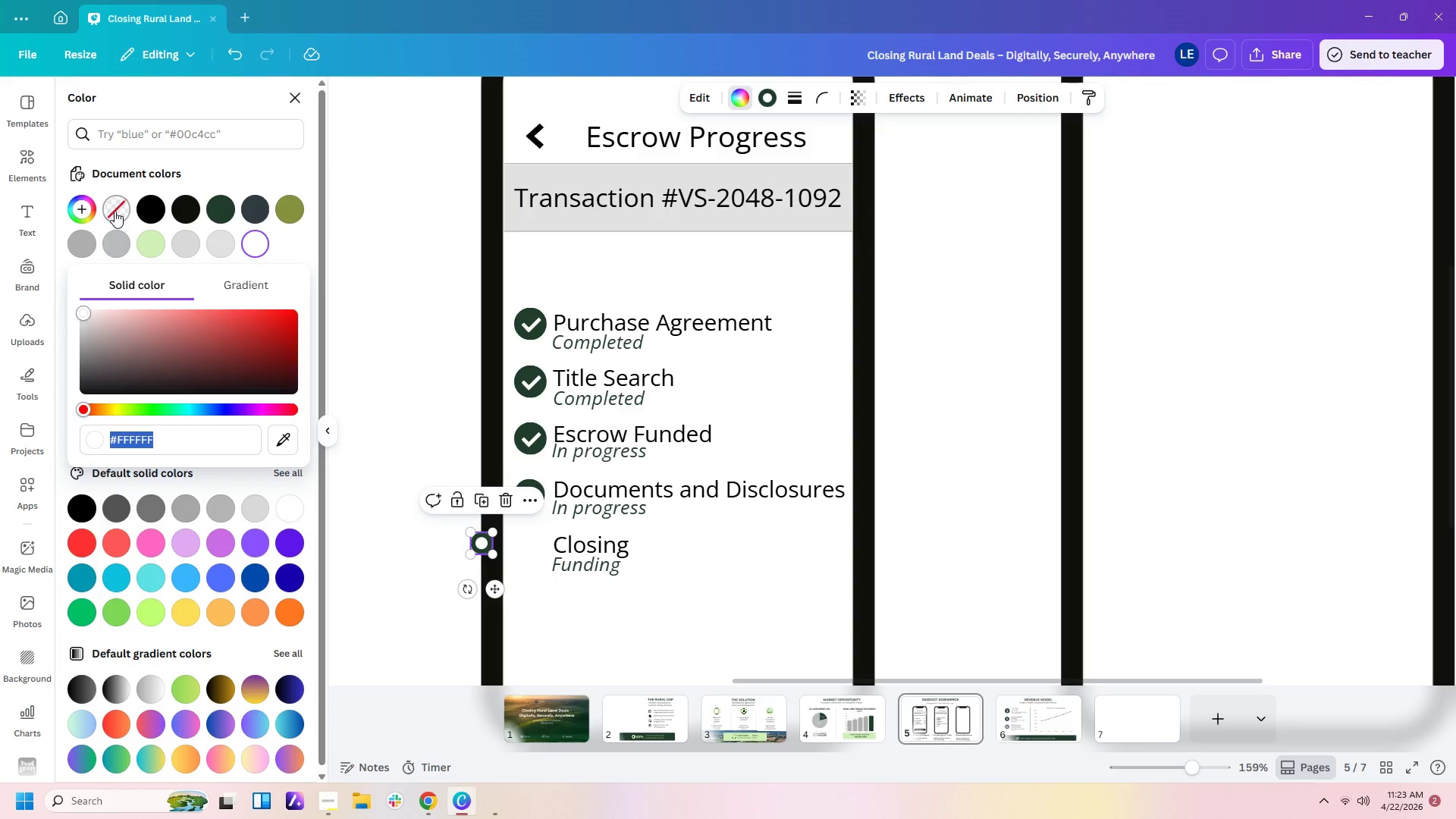 
left_click([228, 209])
 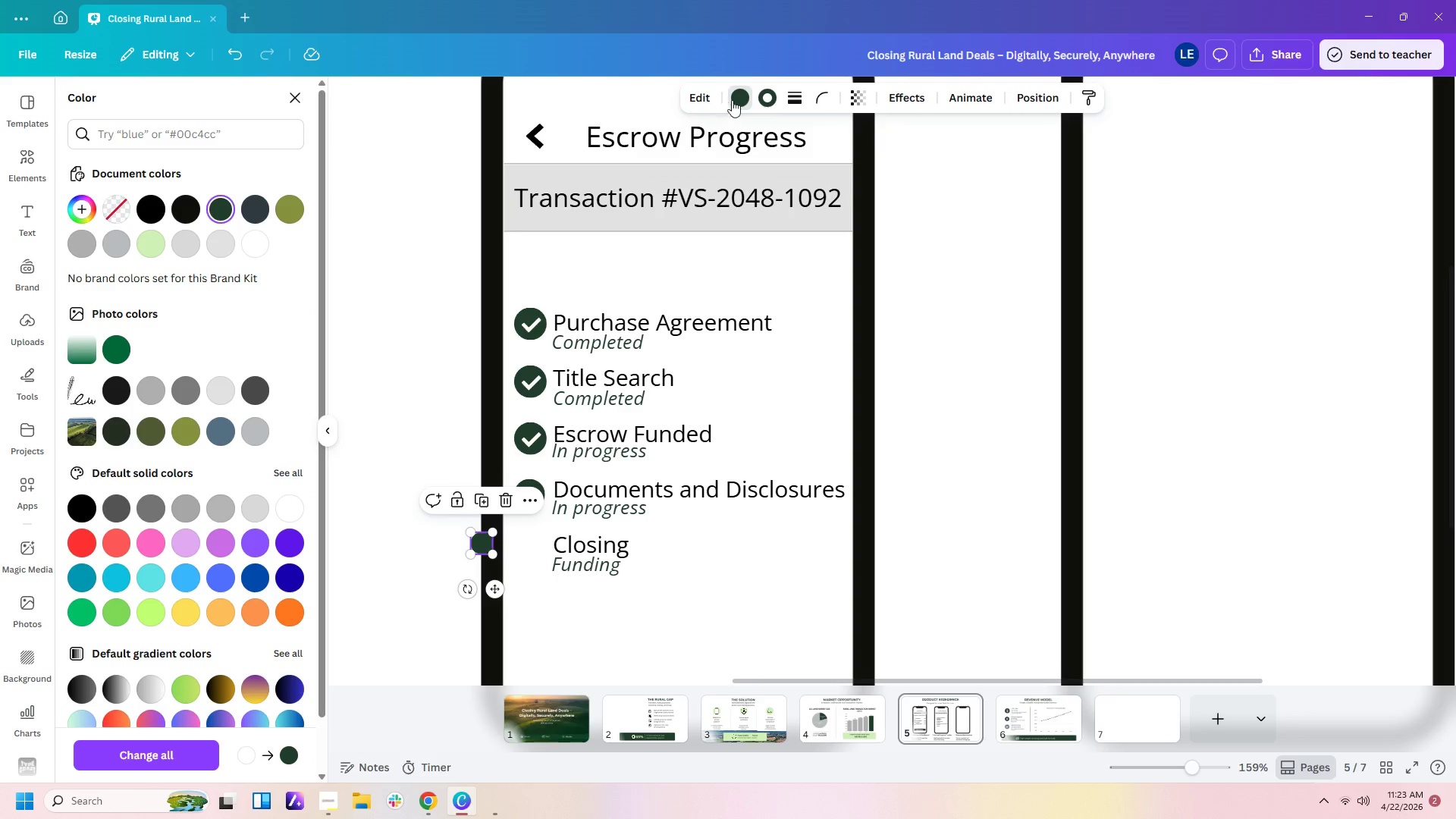 
left_click([777, 92])
 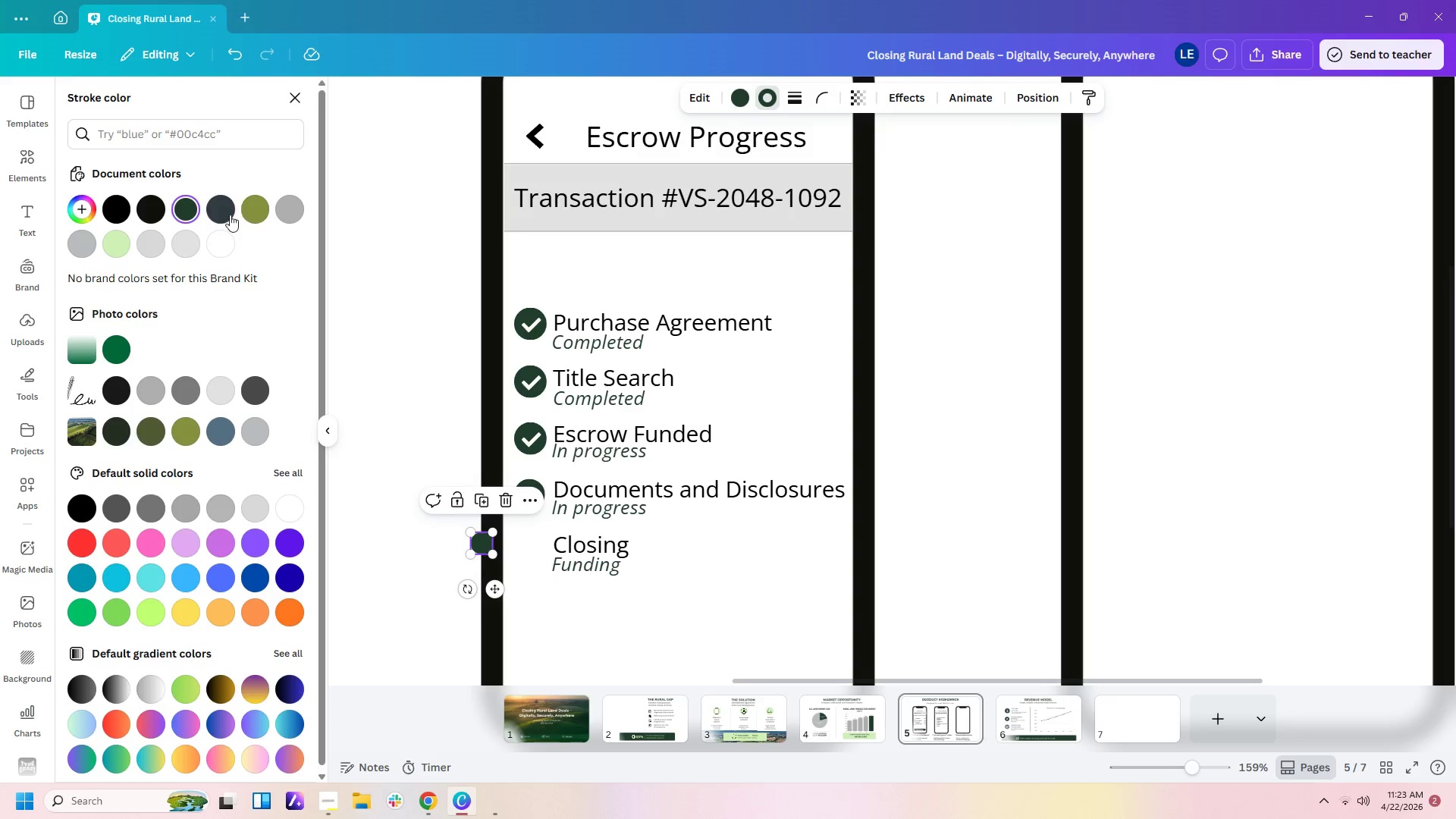 
left_click([213, 255])
 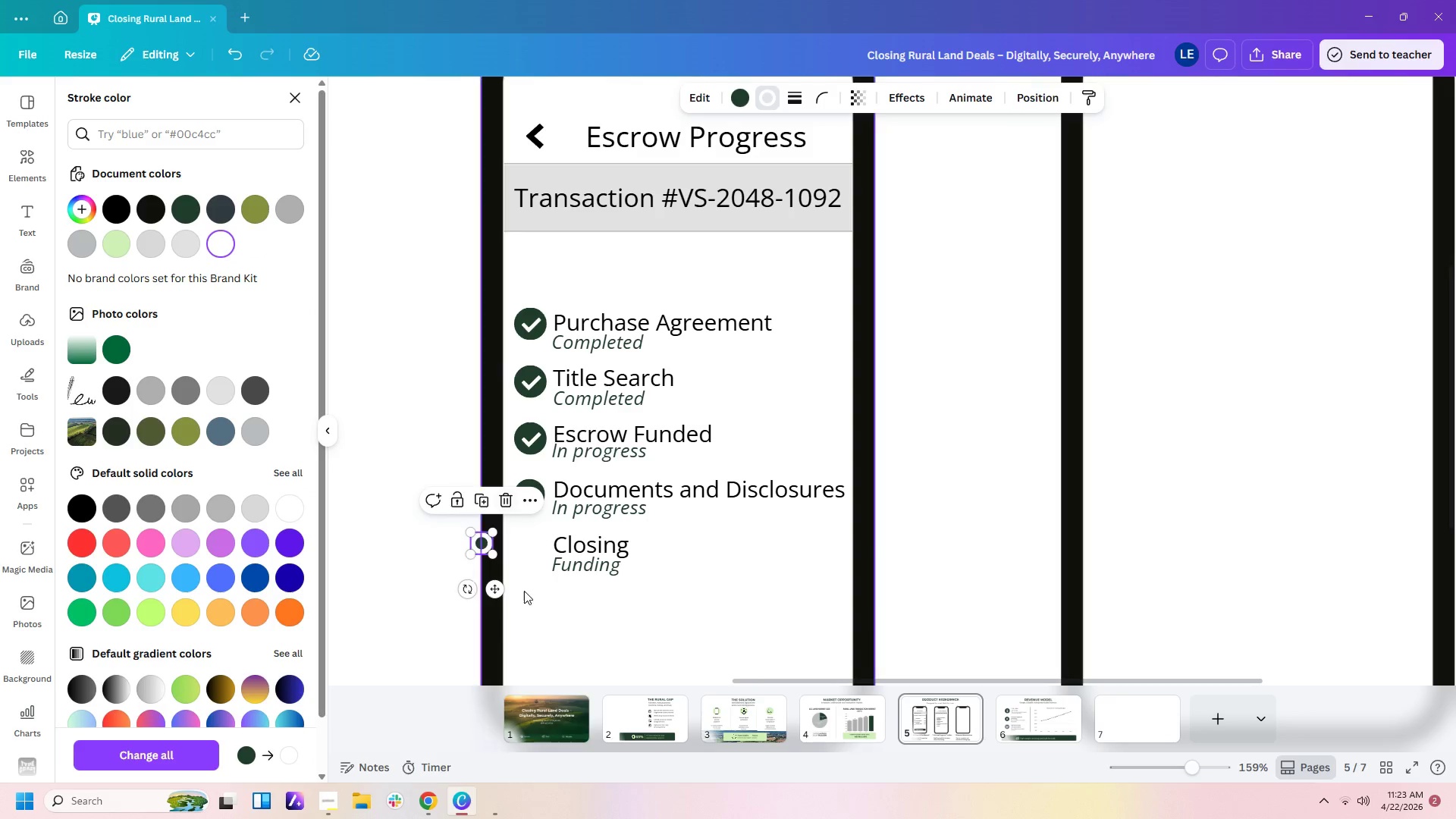 
left_click([524, 591])
 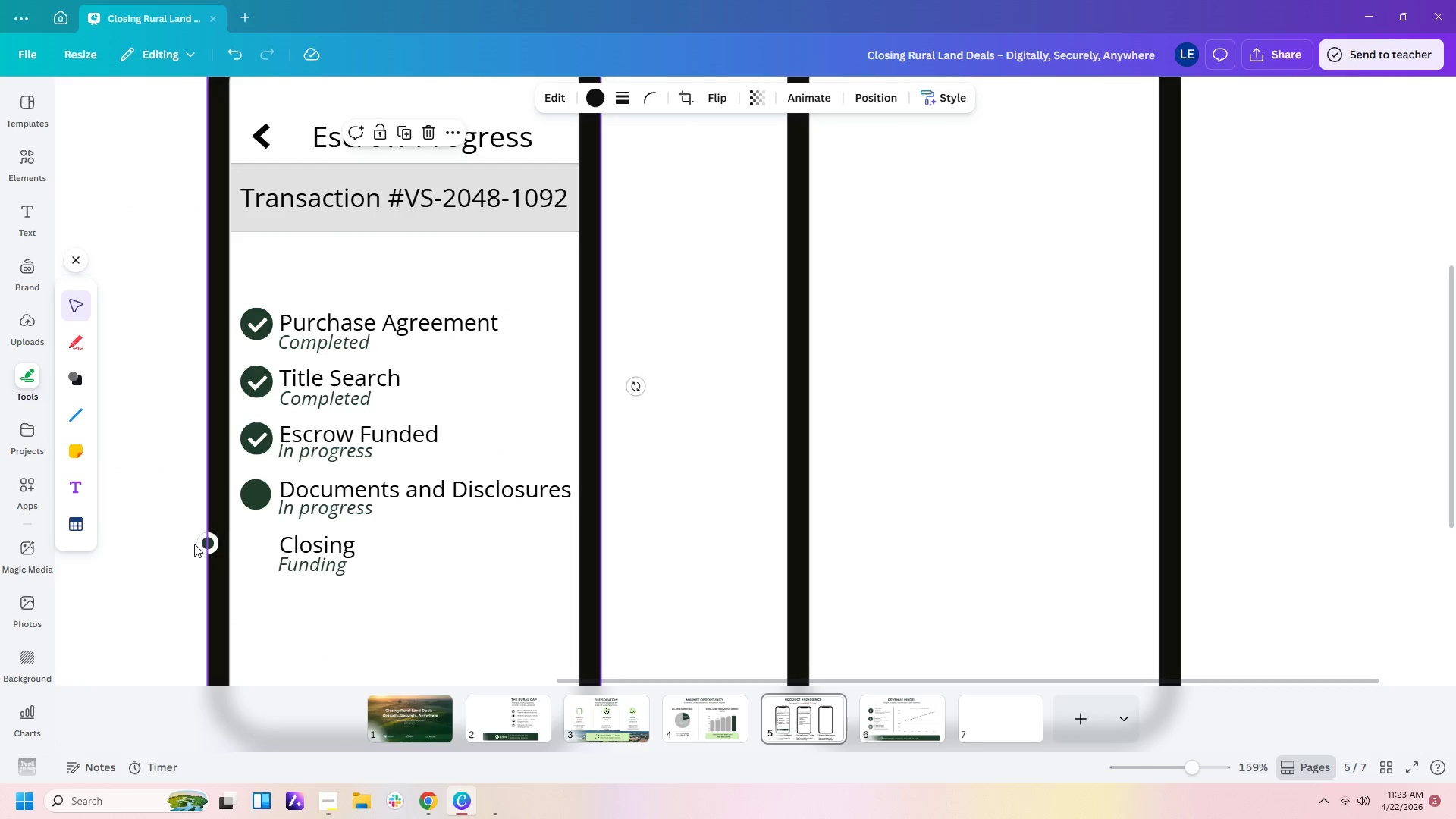 
left_click_drag(start_coordinate=[199, 542], to_coordinate=[248, 498])
 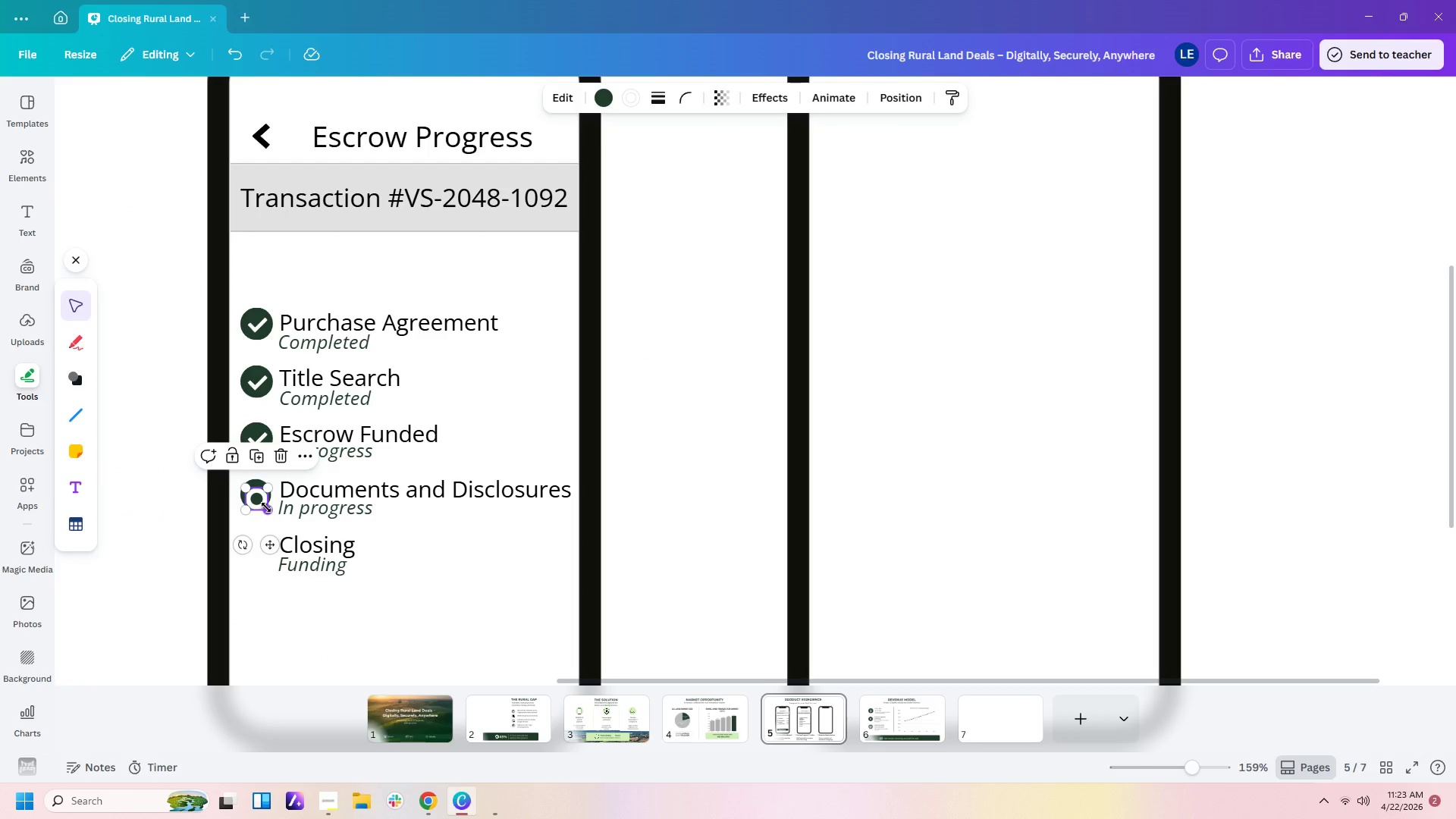 
left_click_drag(start_coordinate=[266, 507], to_coordinate=[266, 502])
 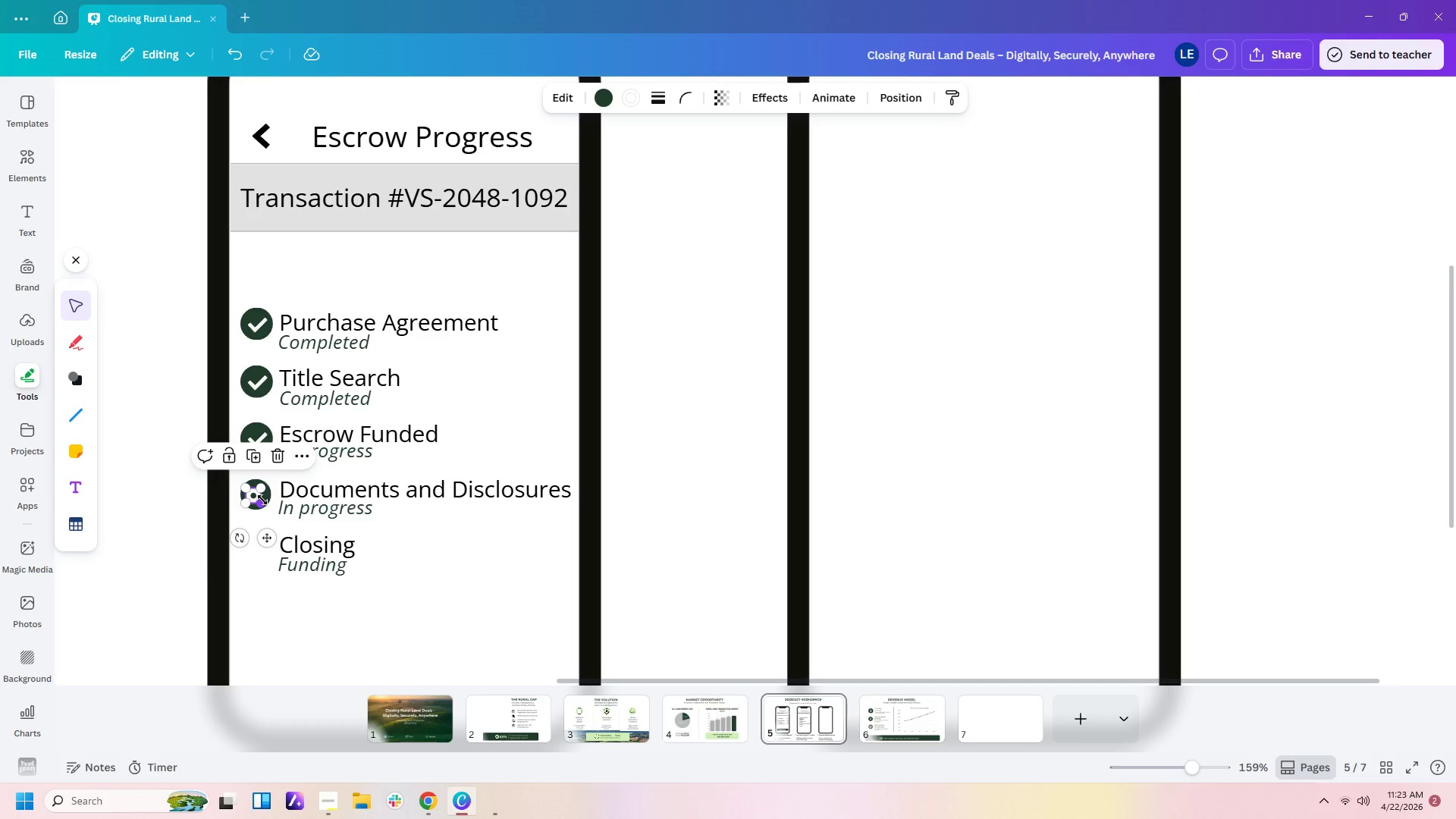 
left_click([189, 513])
 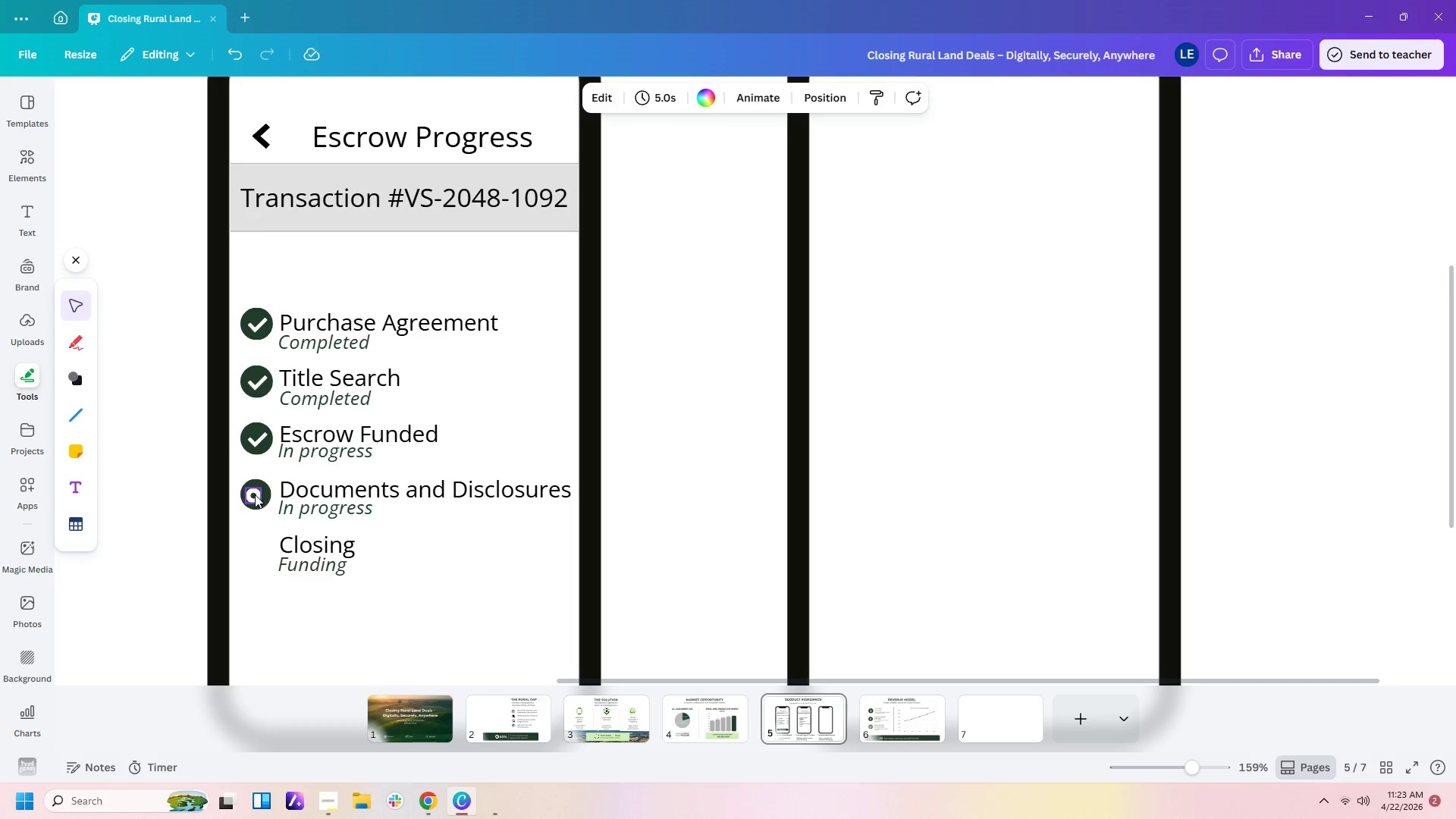 
left_click_drag(start_coordinate=[254, 494], to_coordinate=[259, 494])
 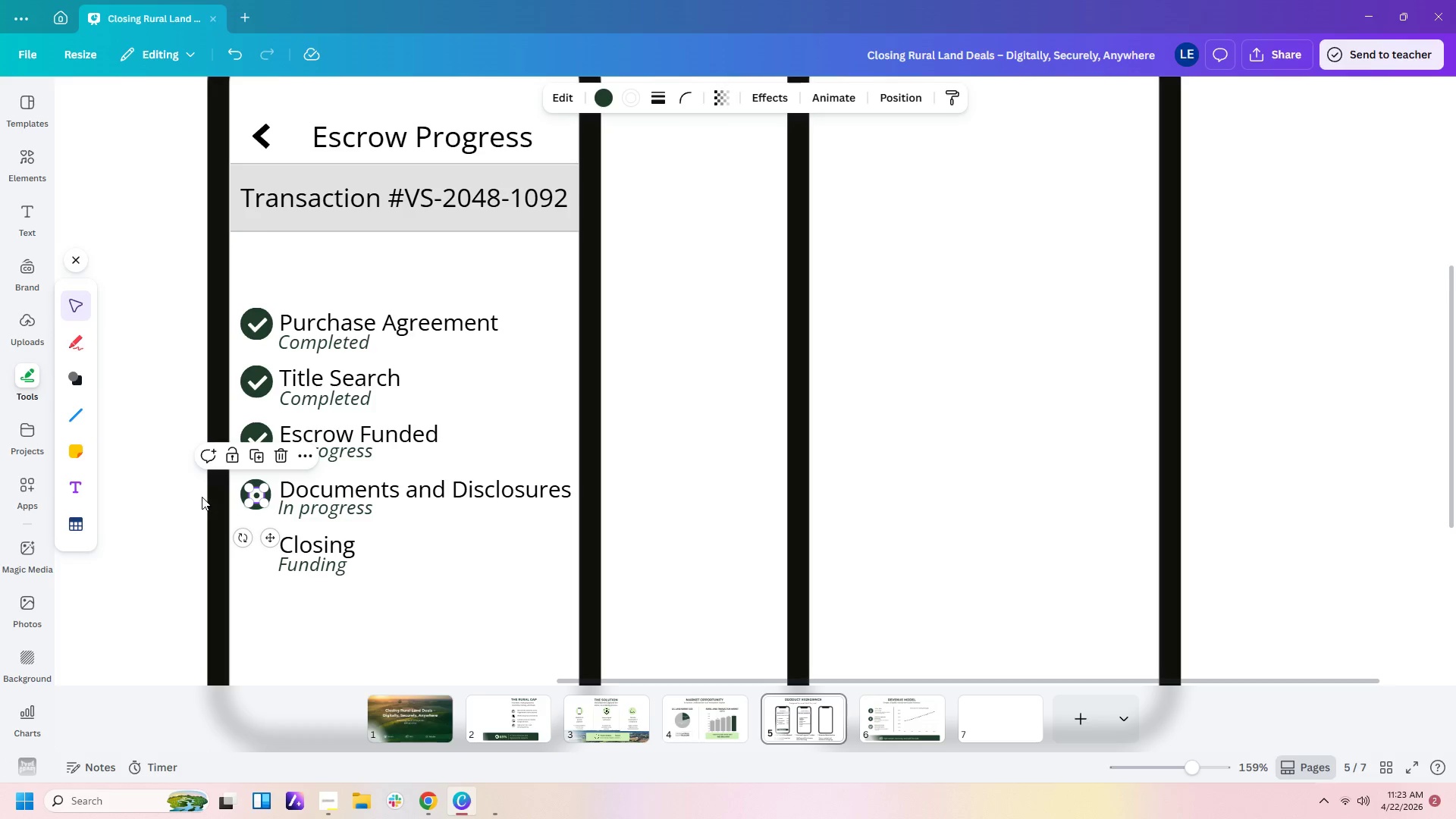 
left_click([202, 497])
 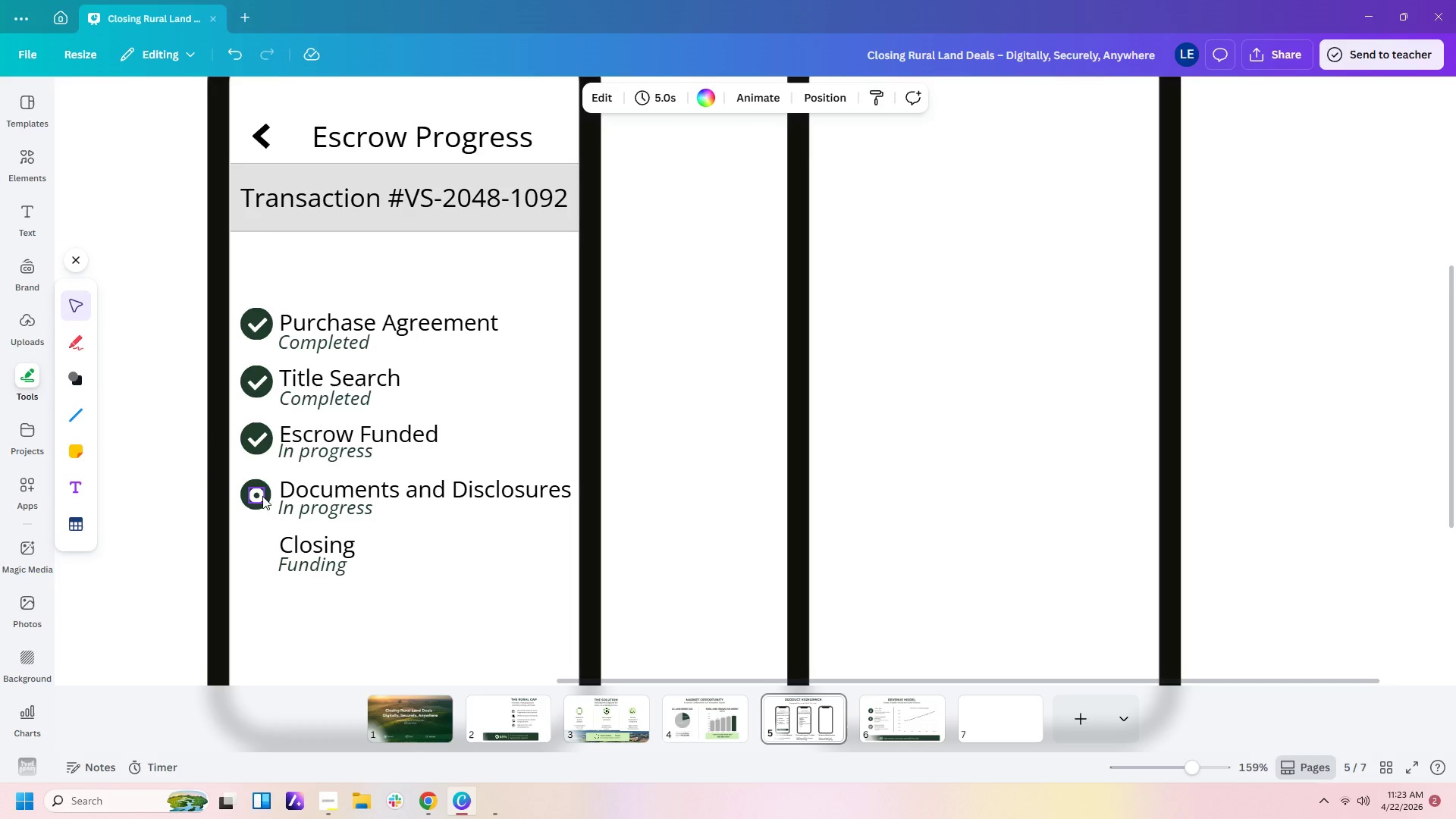 
left_click([259, 497])
 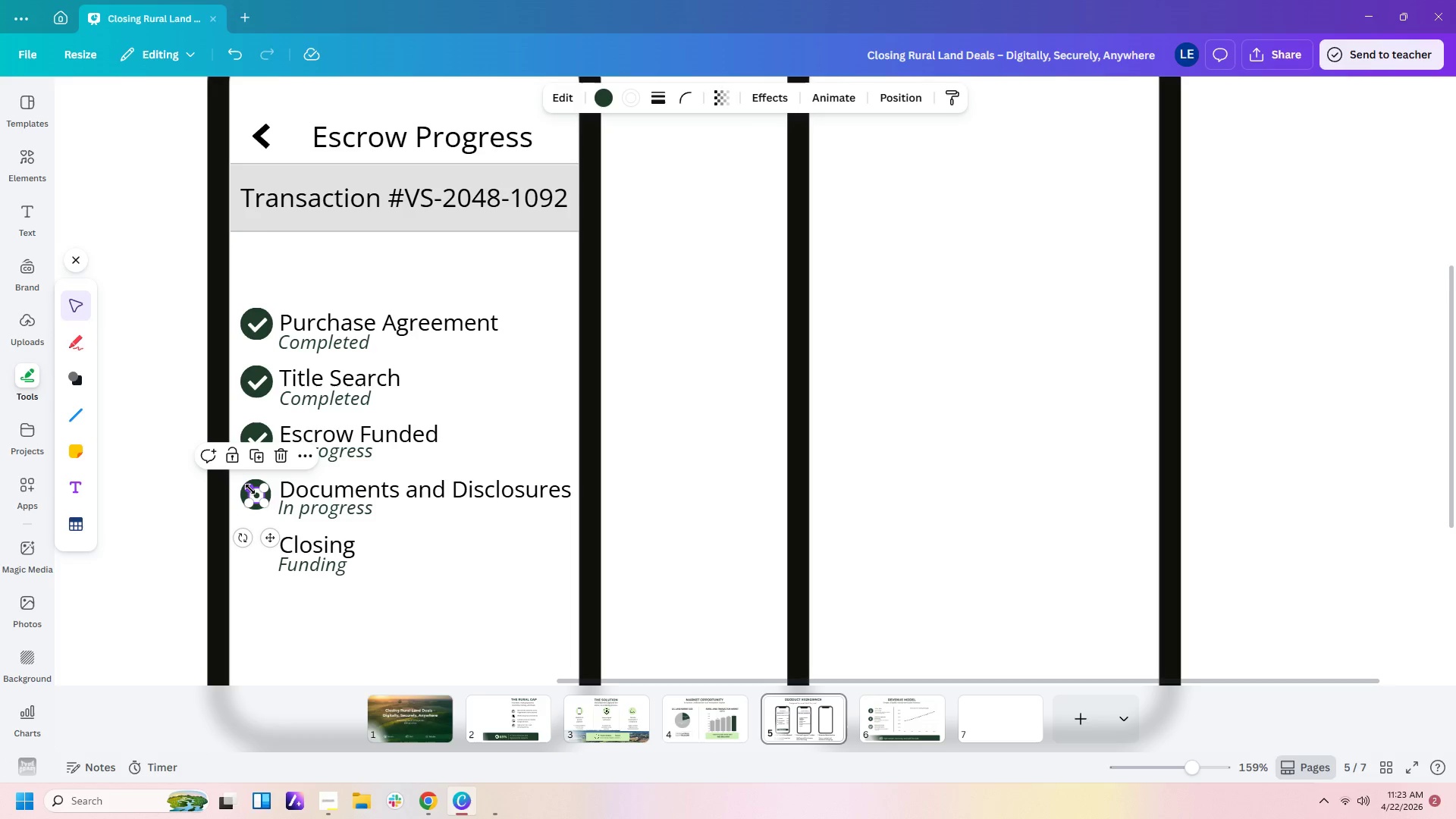 
left_click_drag(start_coordinate=[250, 489], to_coordinate=[247, 485])
 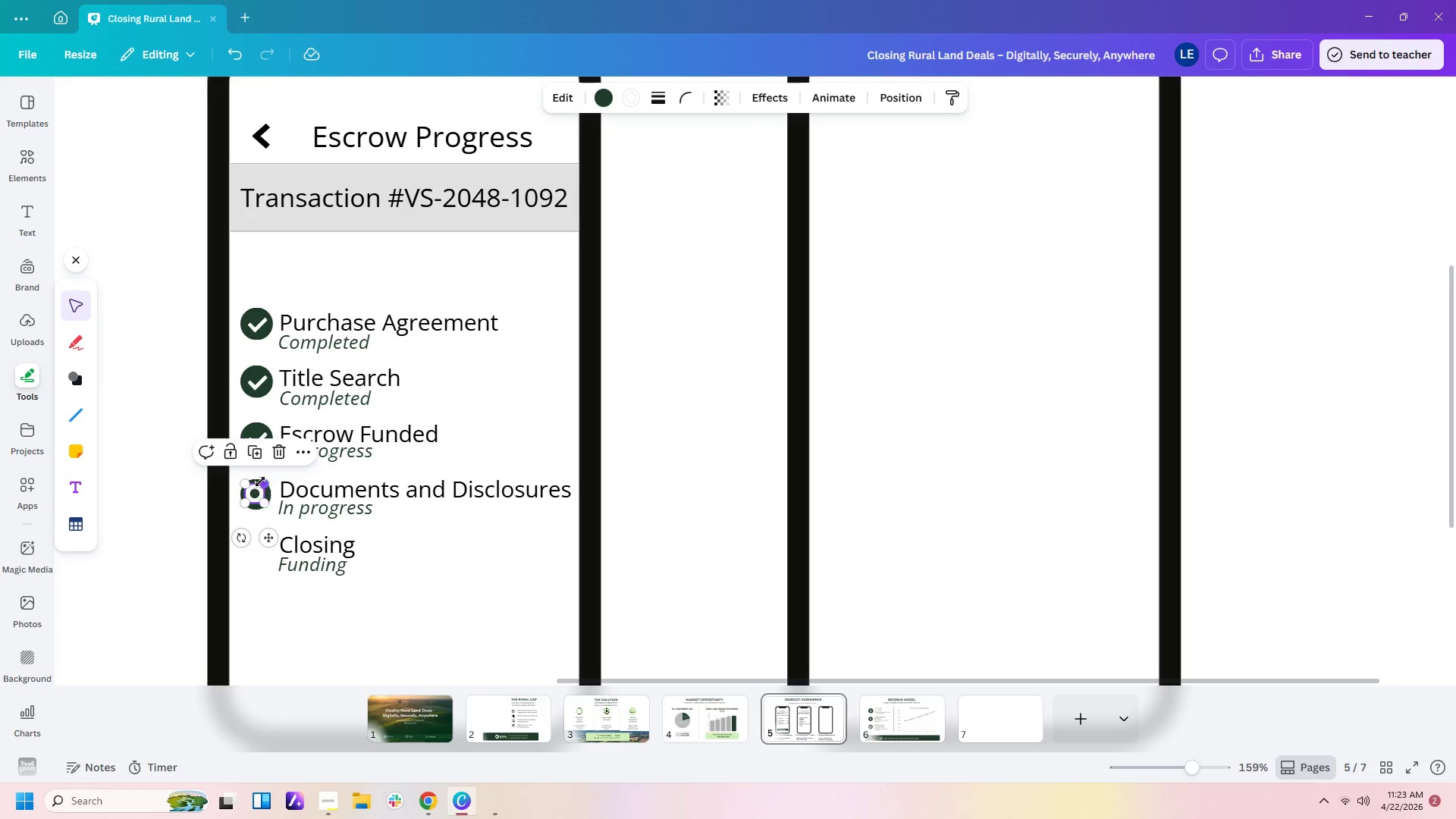 
left_click([144, 495])
 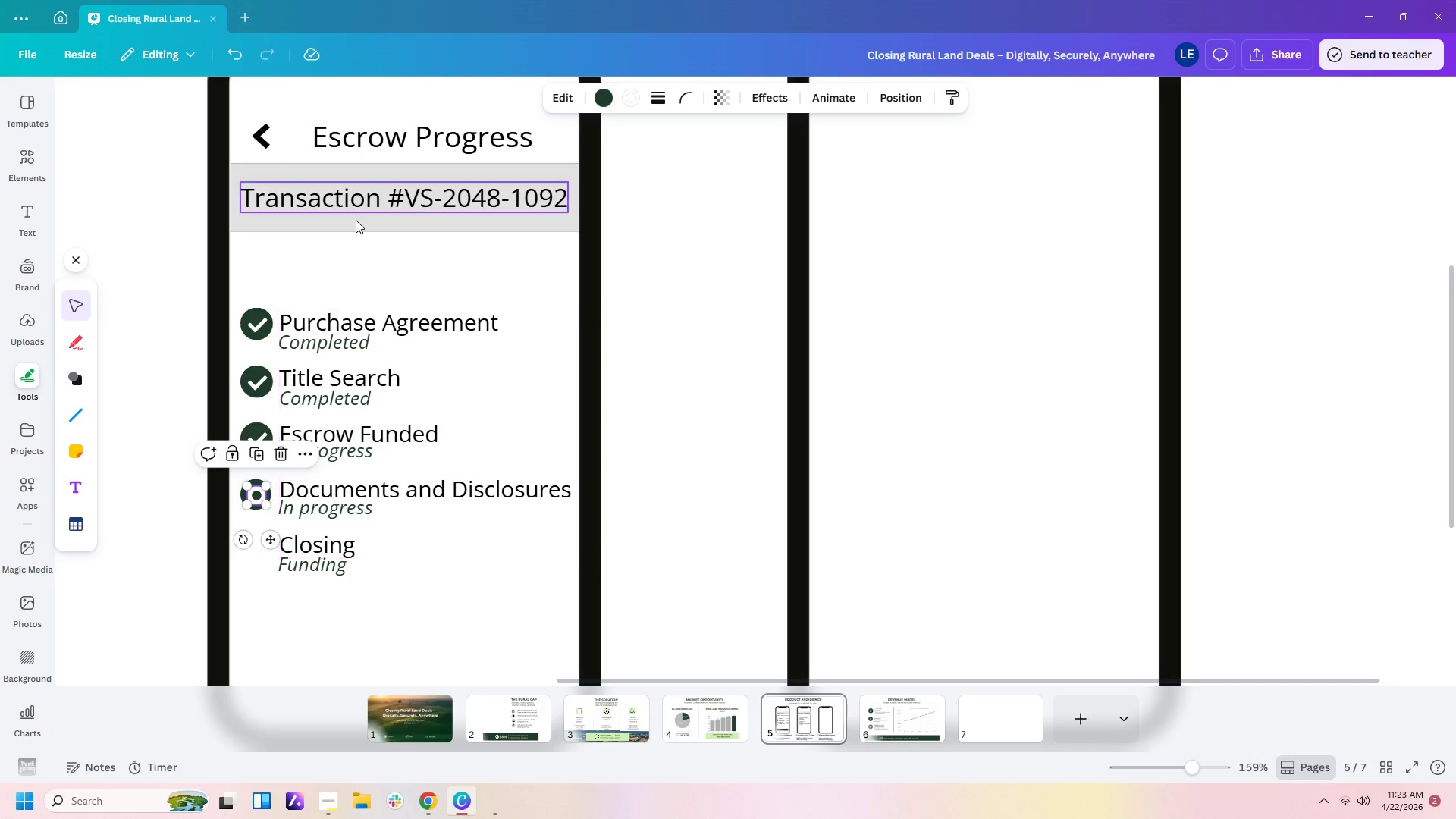 
wait(5.62)
 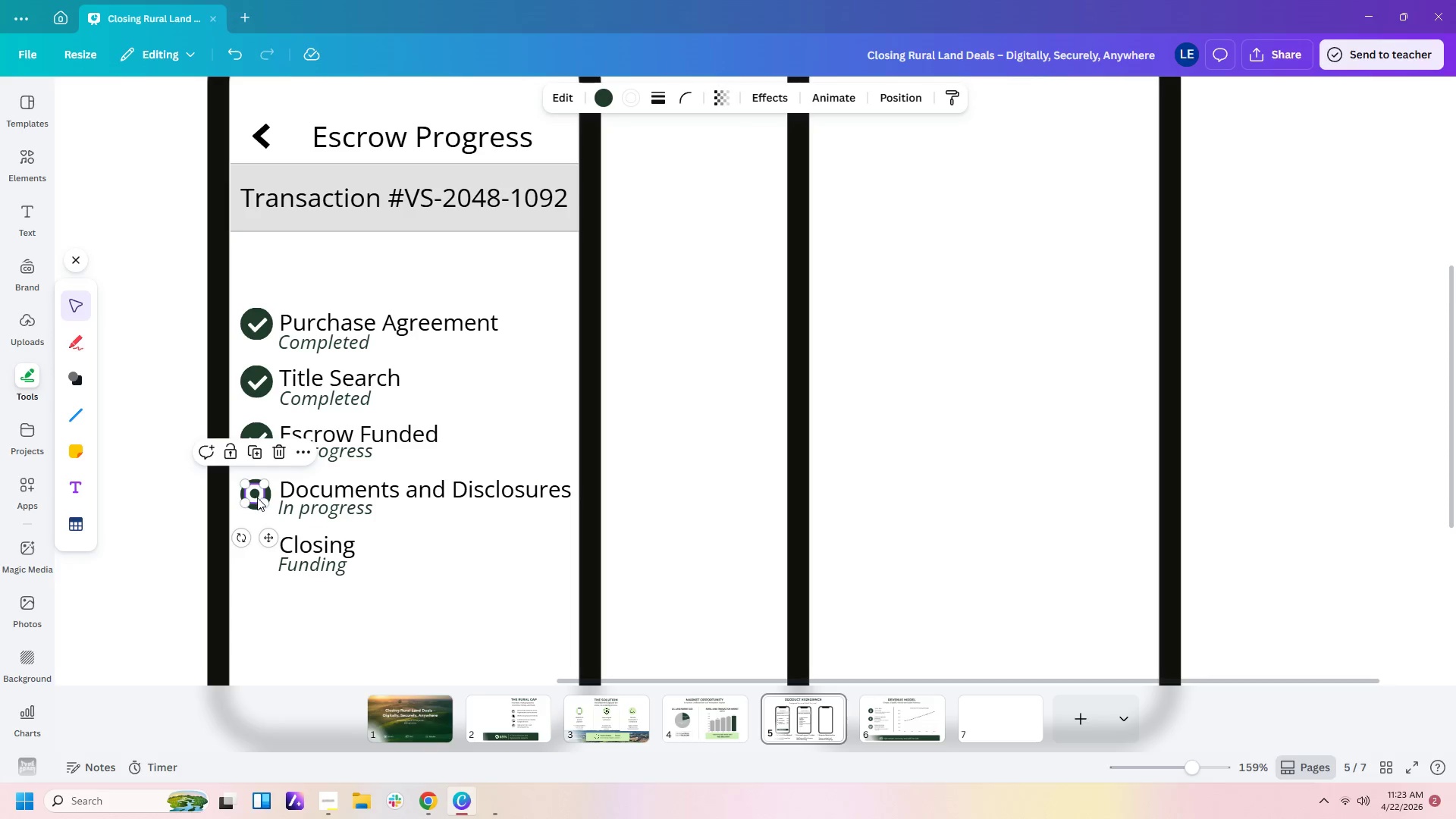 
left_click([656, 96])
 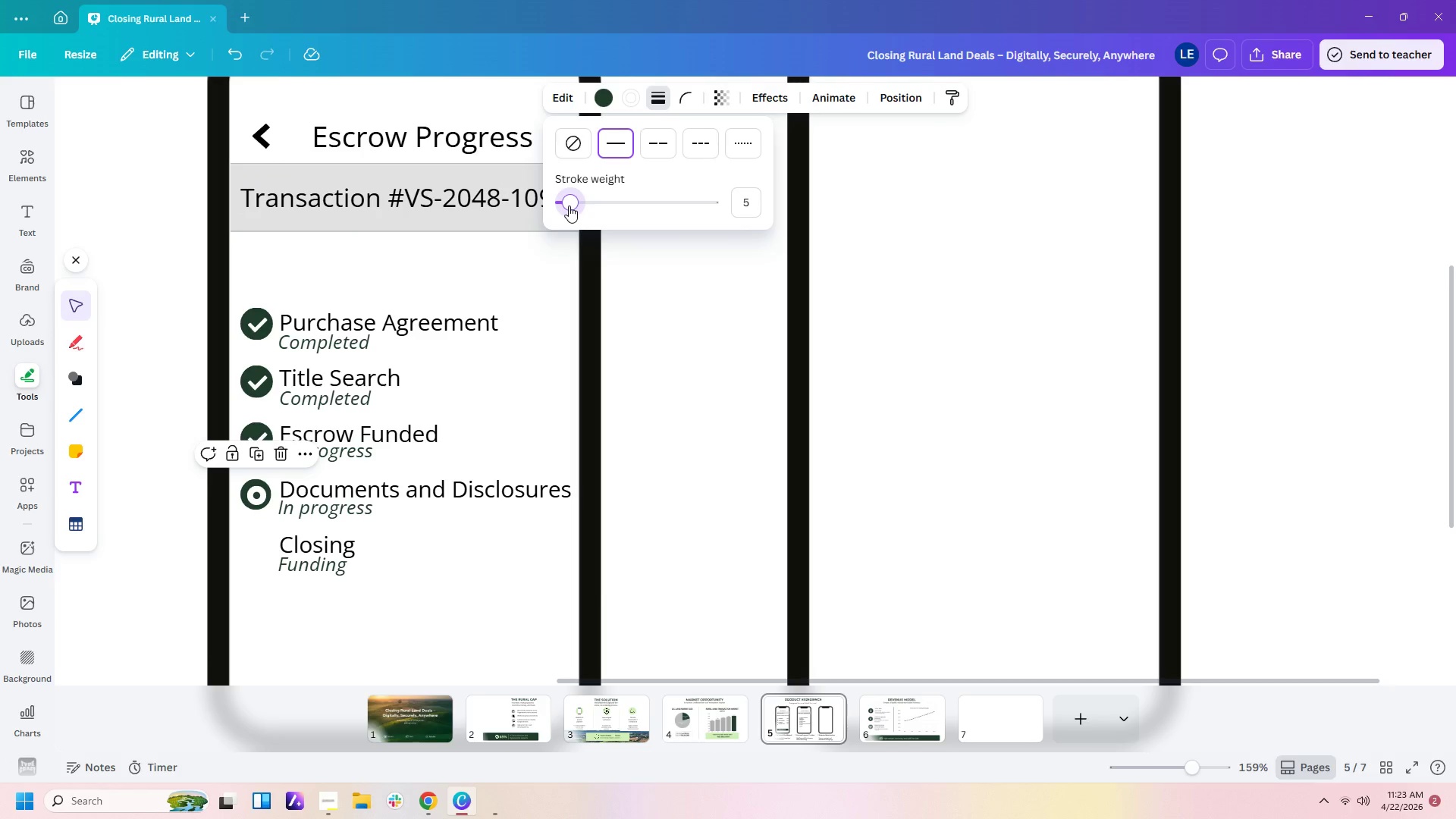 
wait(7.22)
 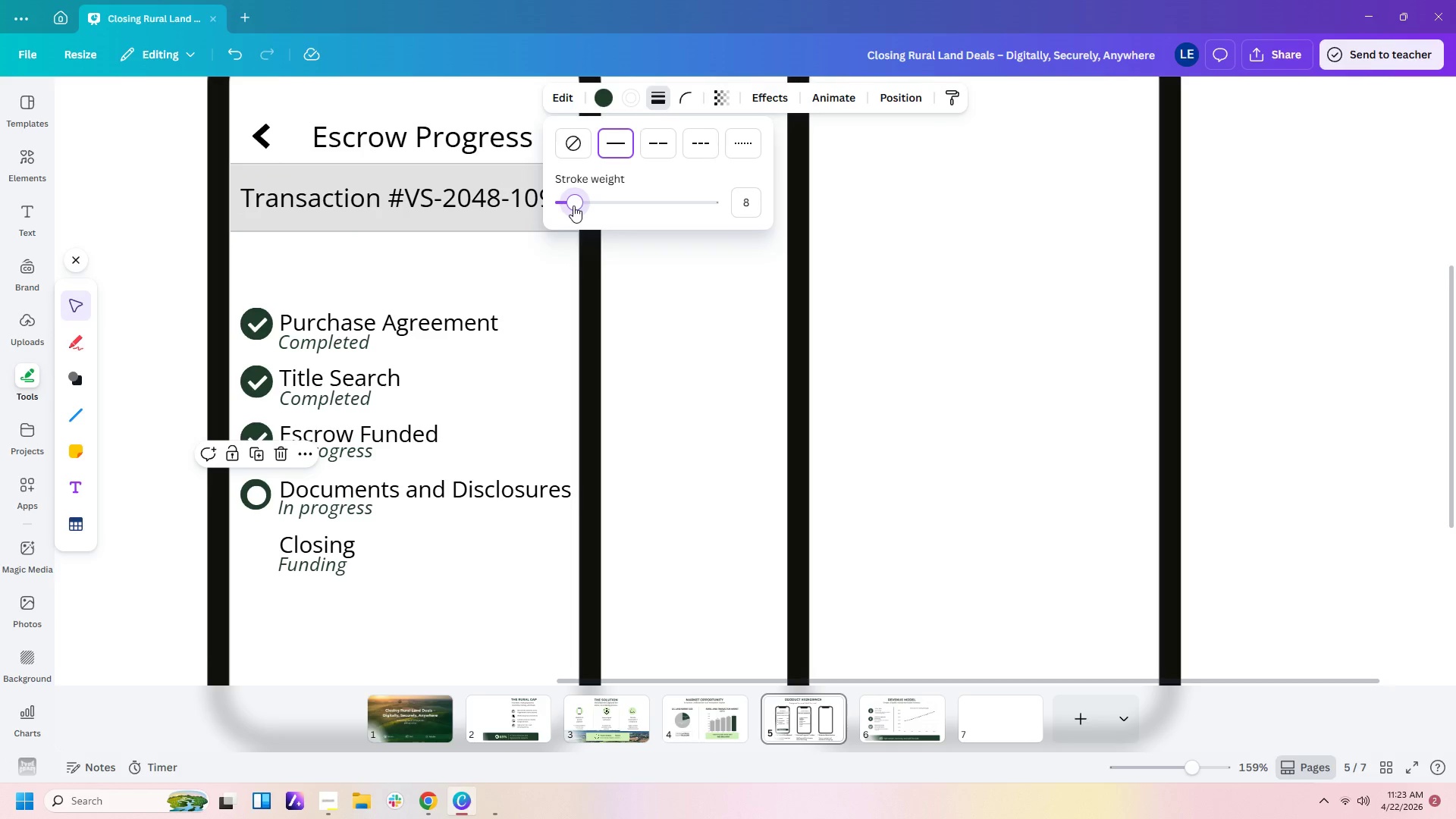 
left_click([158, 510])
 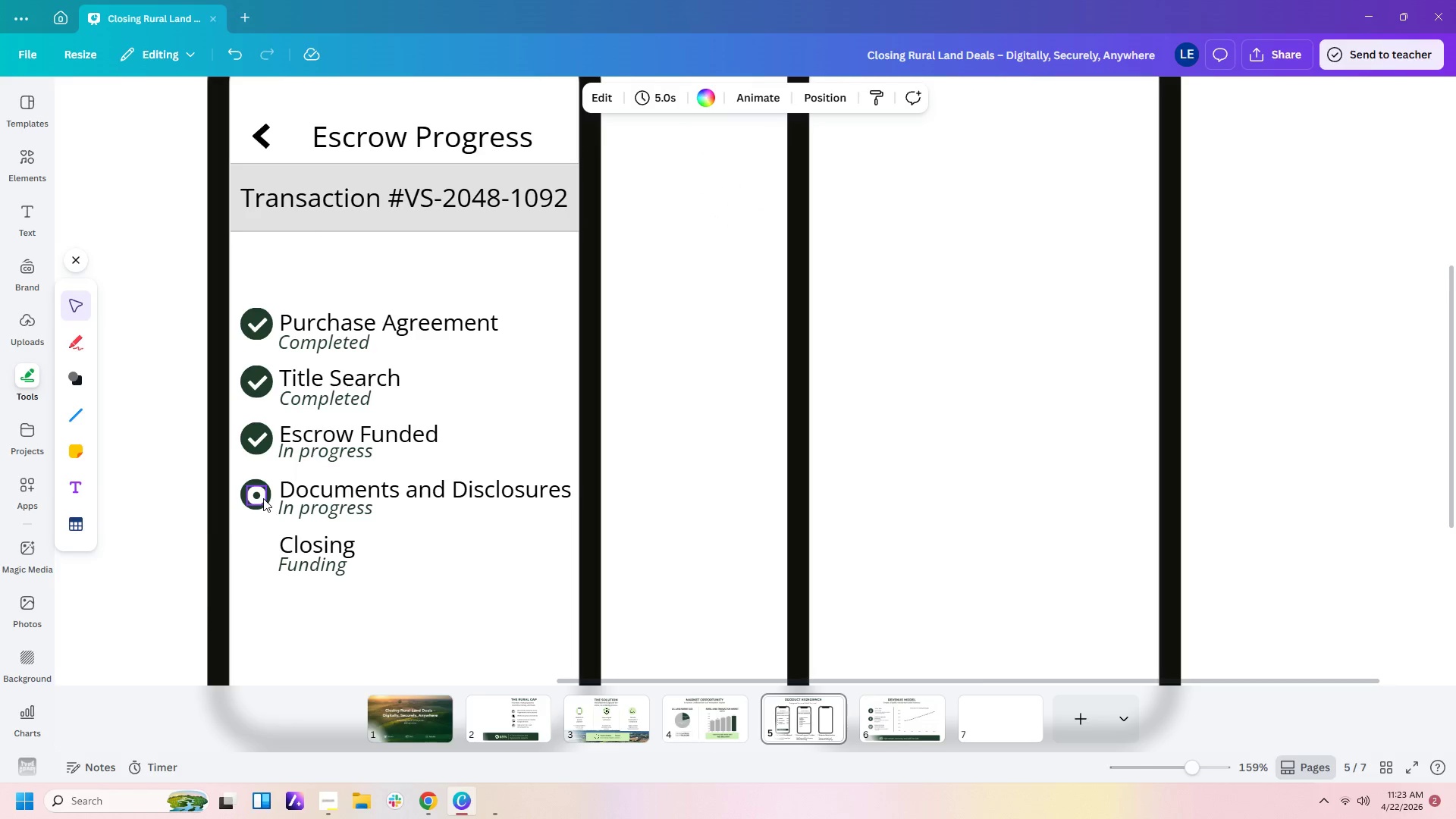 
left_click([263, 498])
 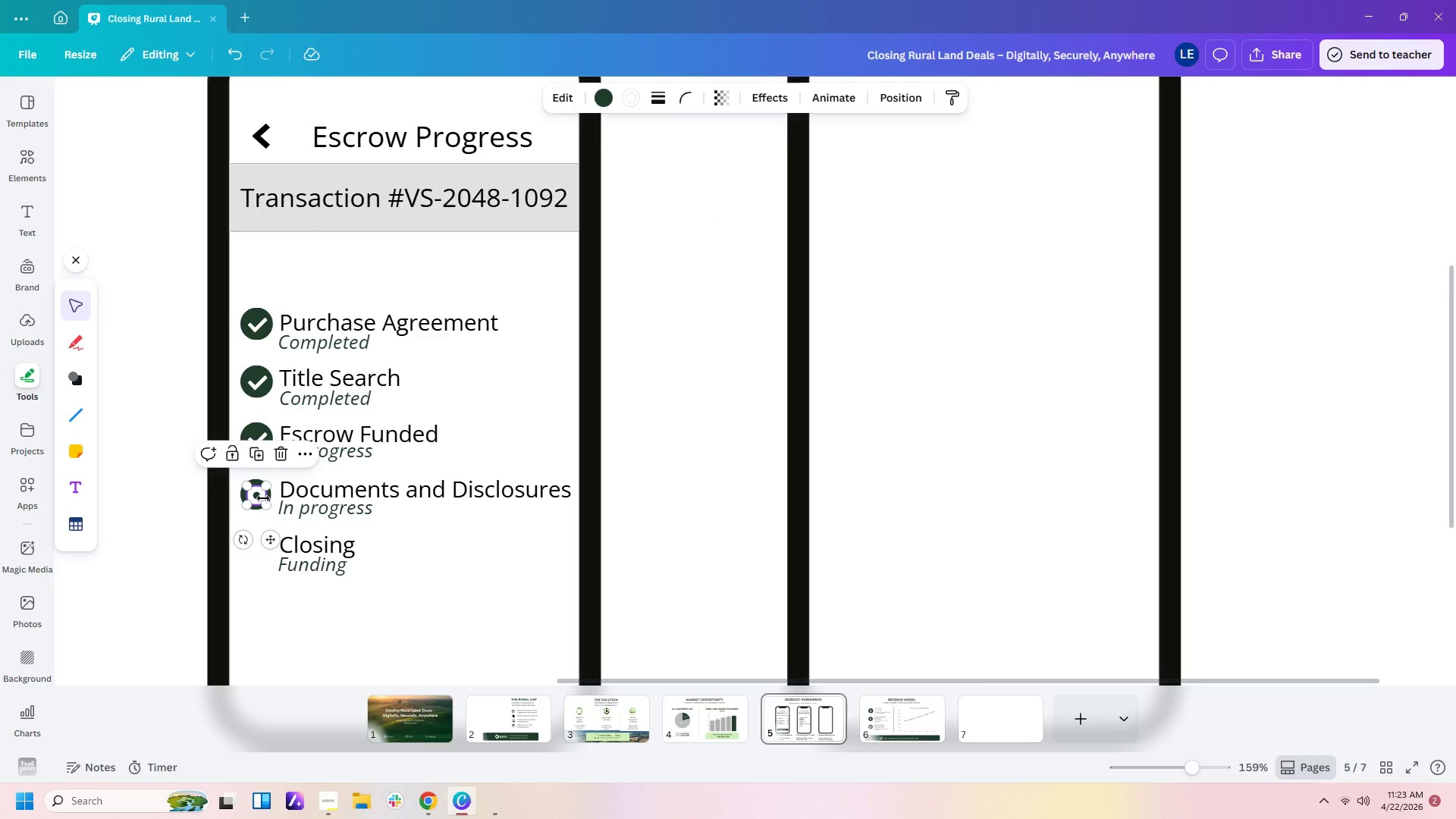 
key(ArrowLeft)
 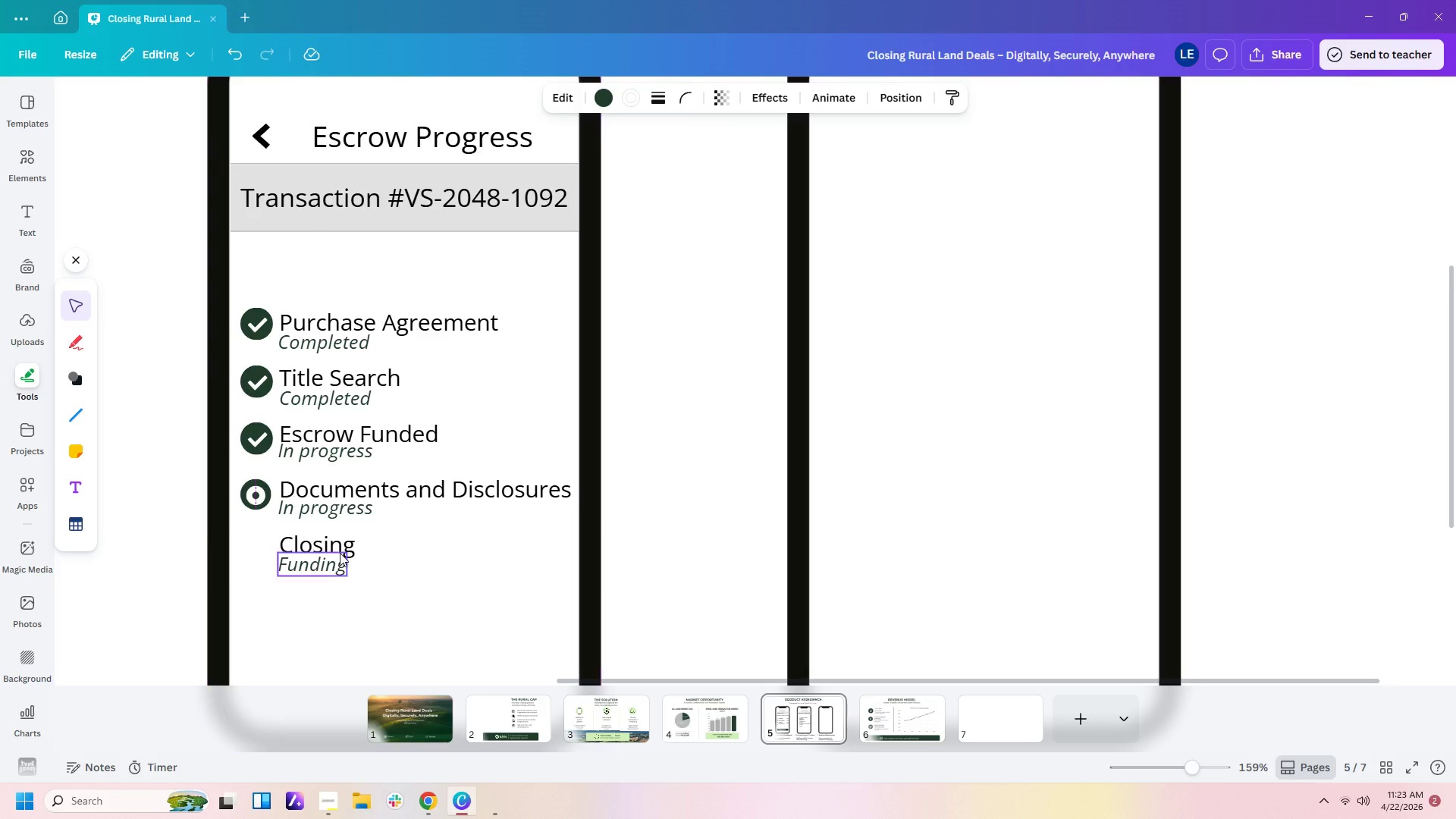 
key(ArrowLeft)
 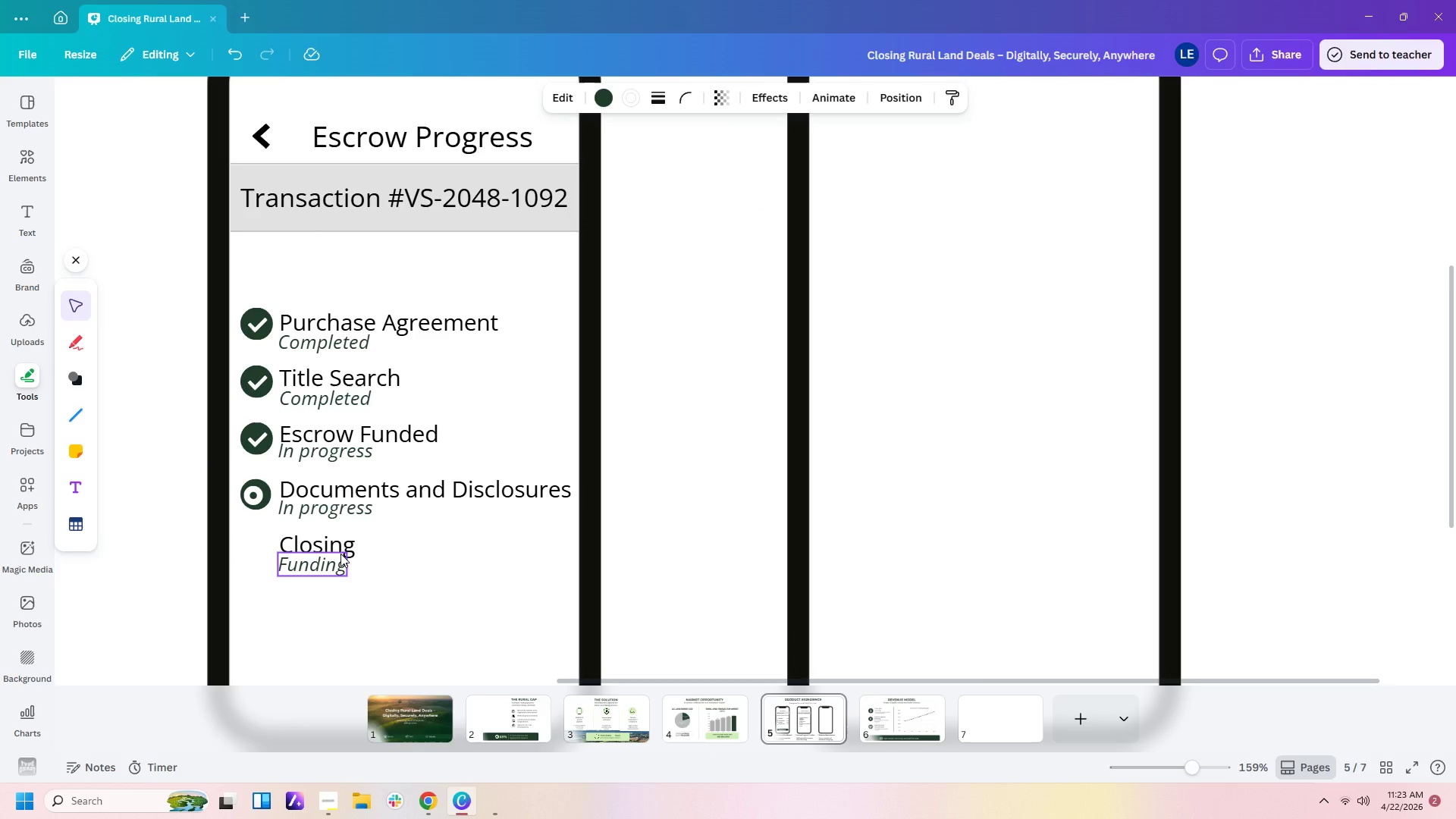 
key(ArrowLeft)
 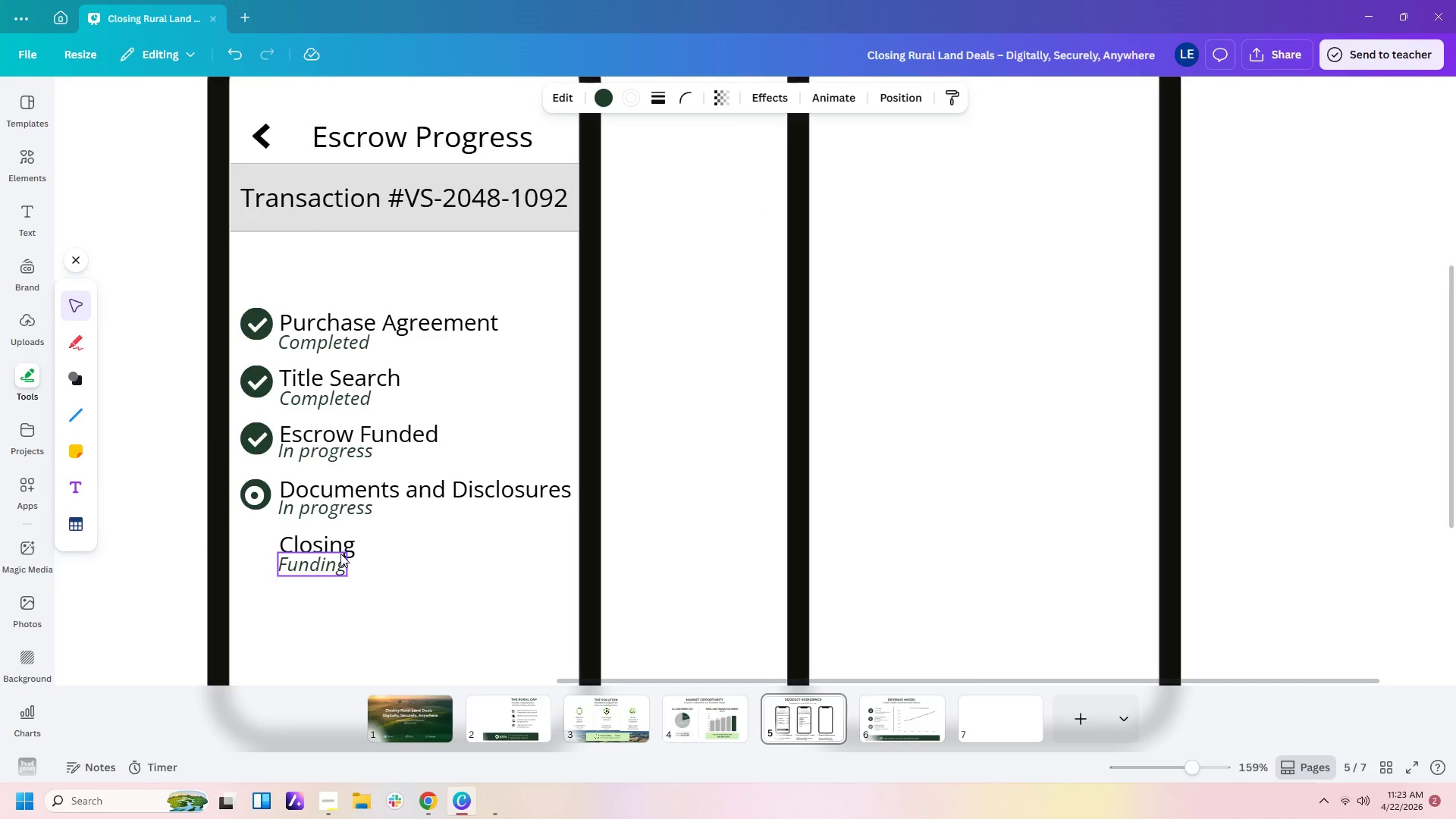 
key(ArrowRight)
 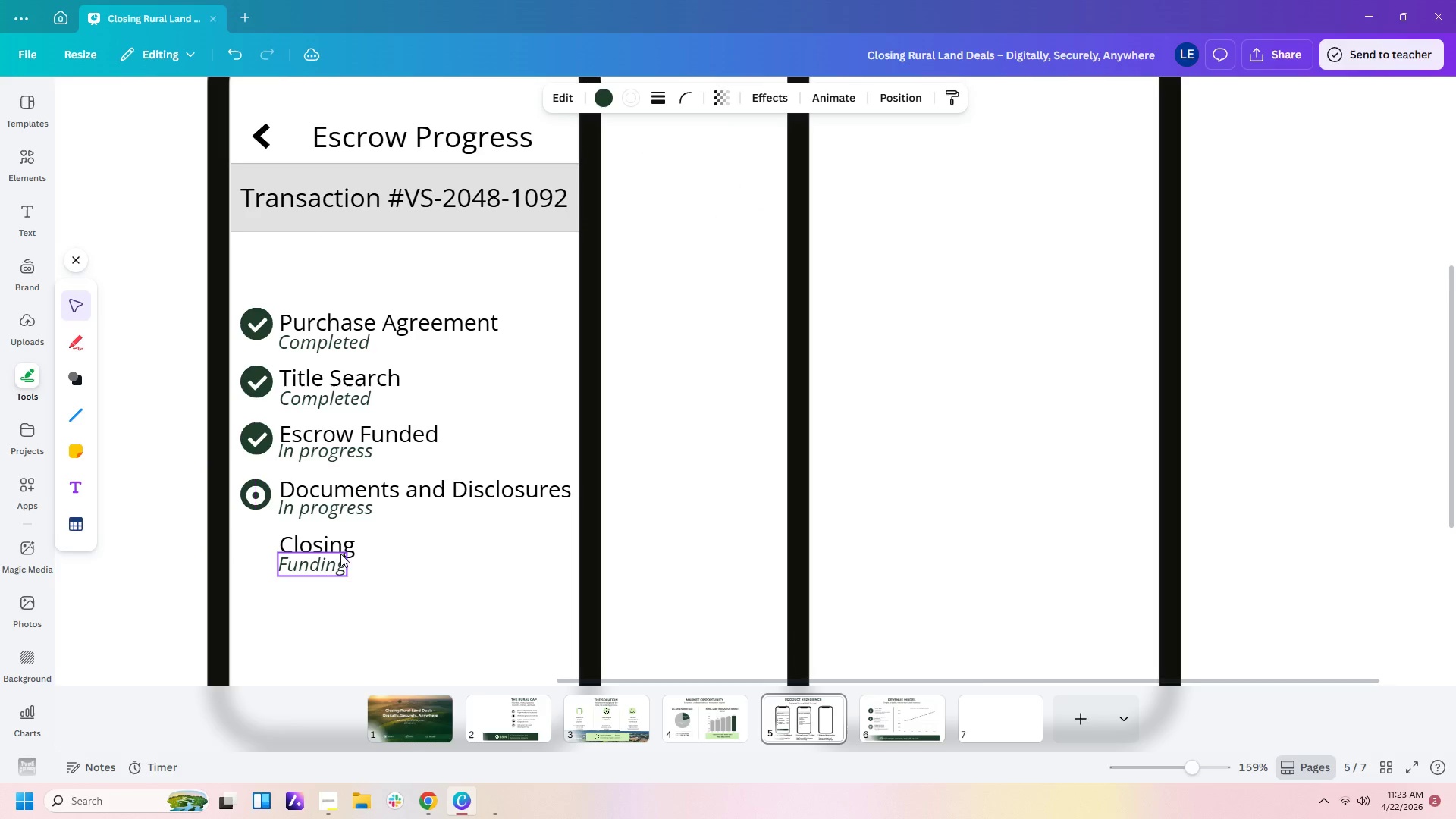 
key(ArrowRight)
 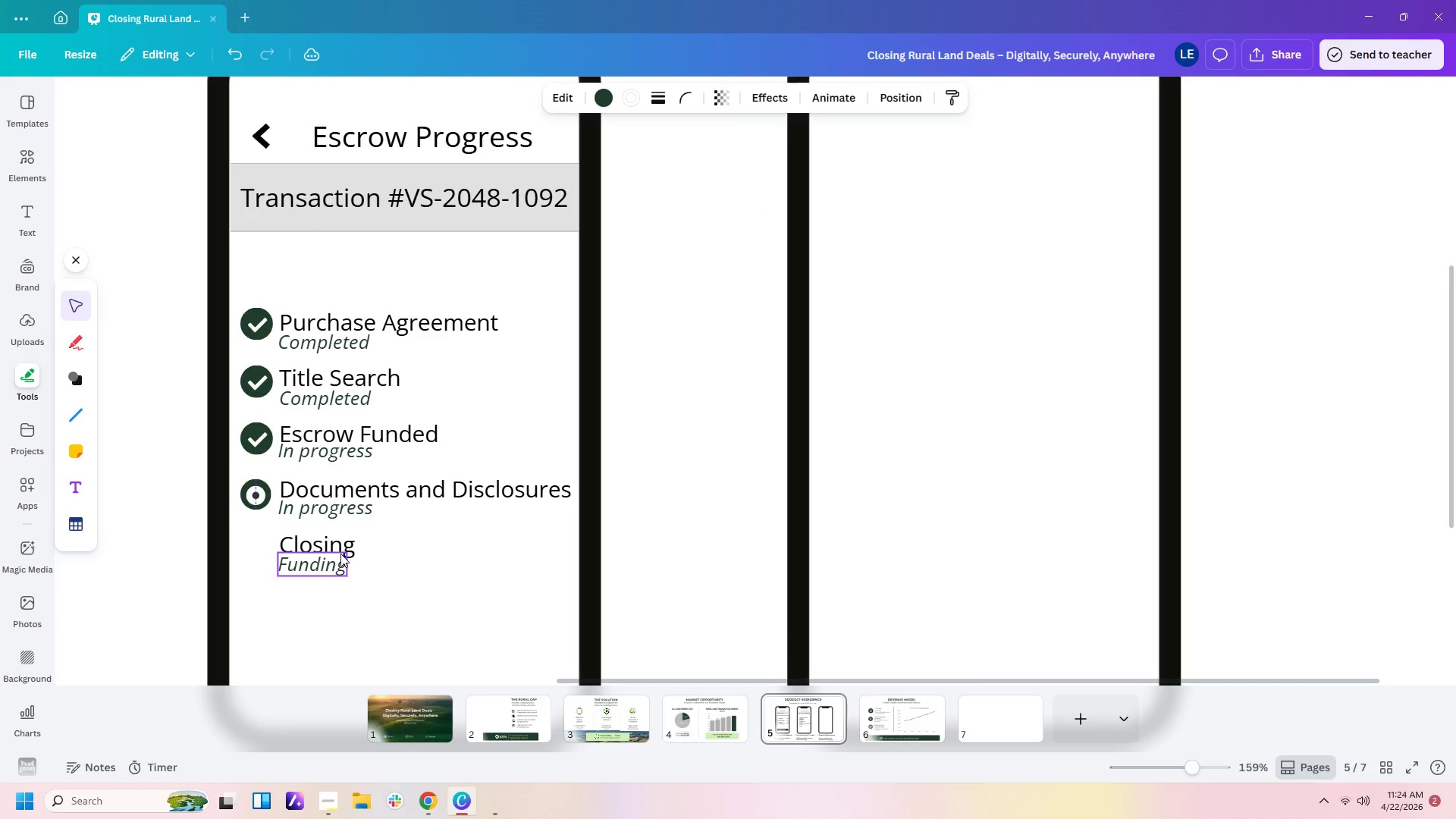 
key(ArrowUp)
 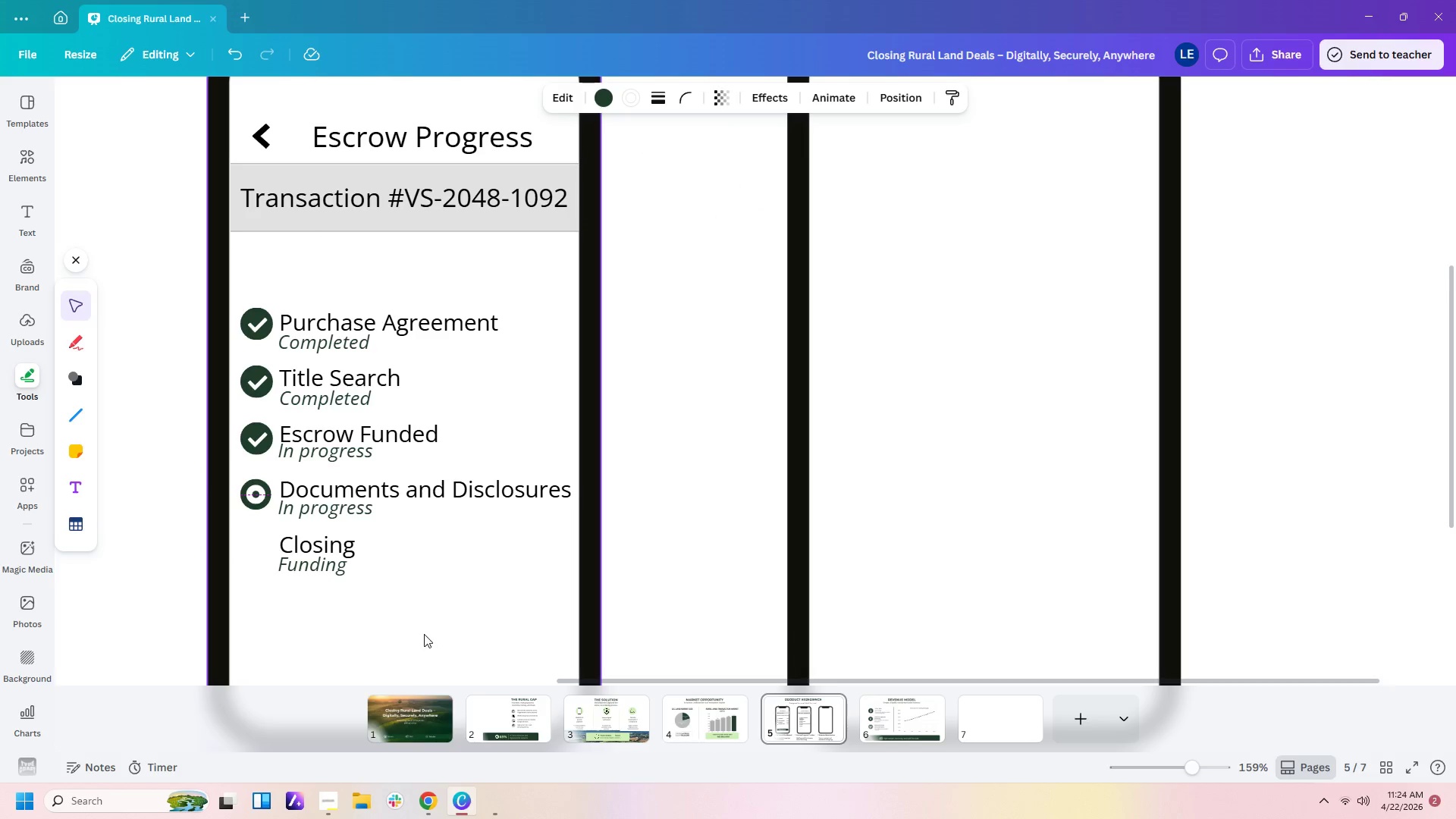 
left_click([475, 654])
 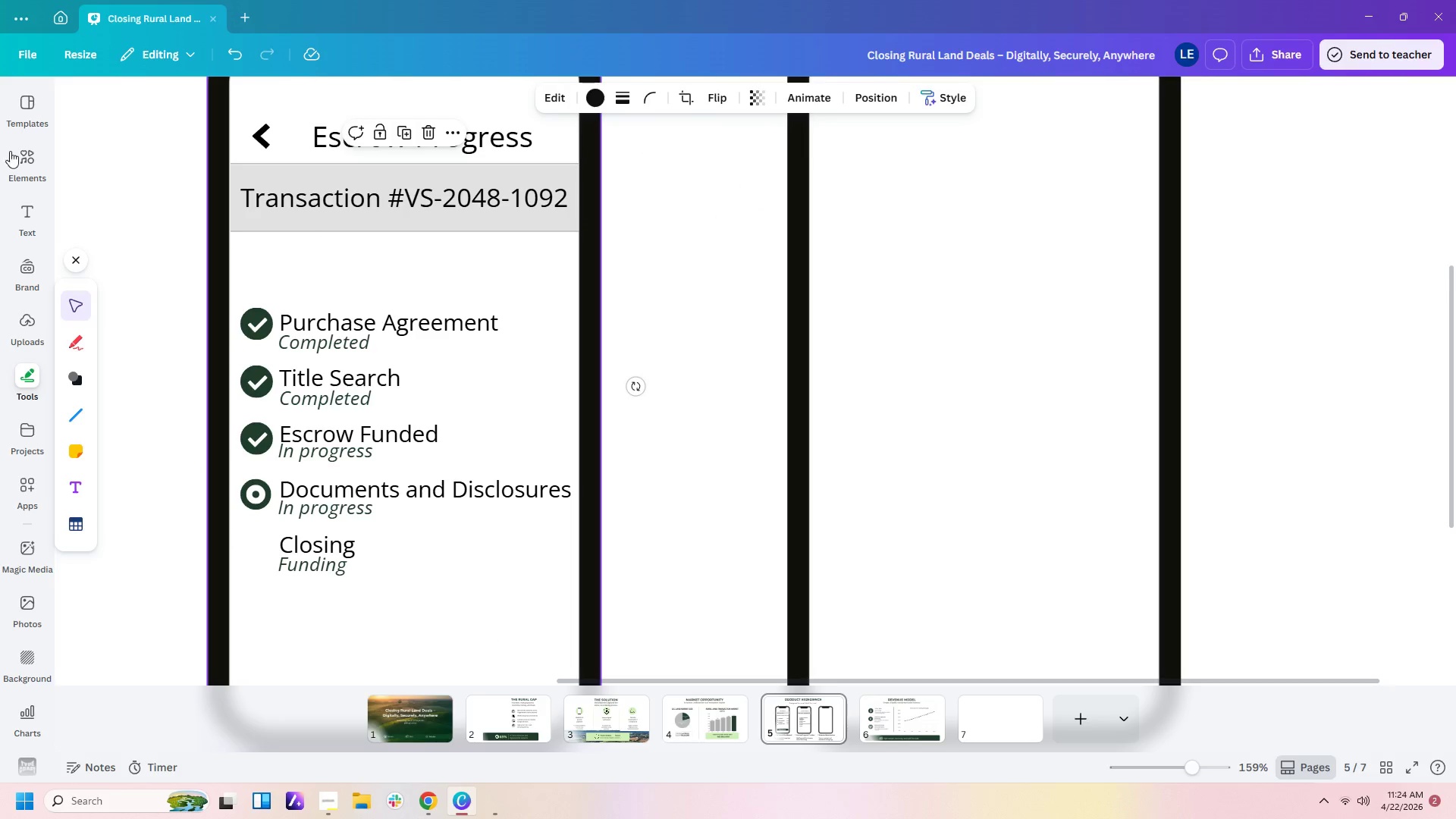 
wait(5.36)
 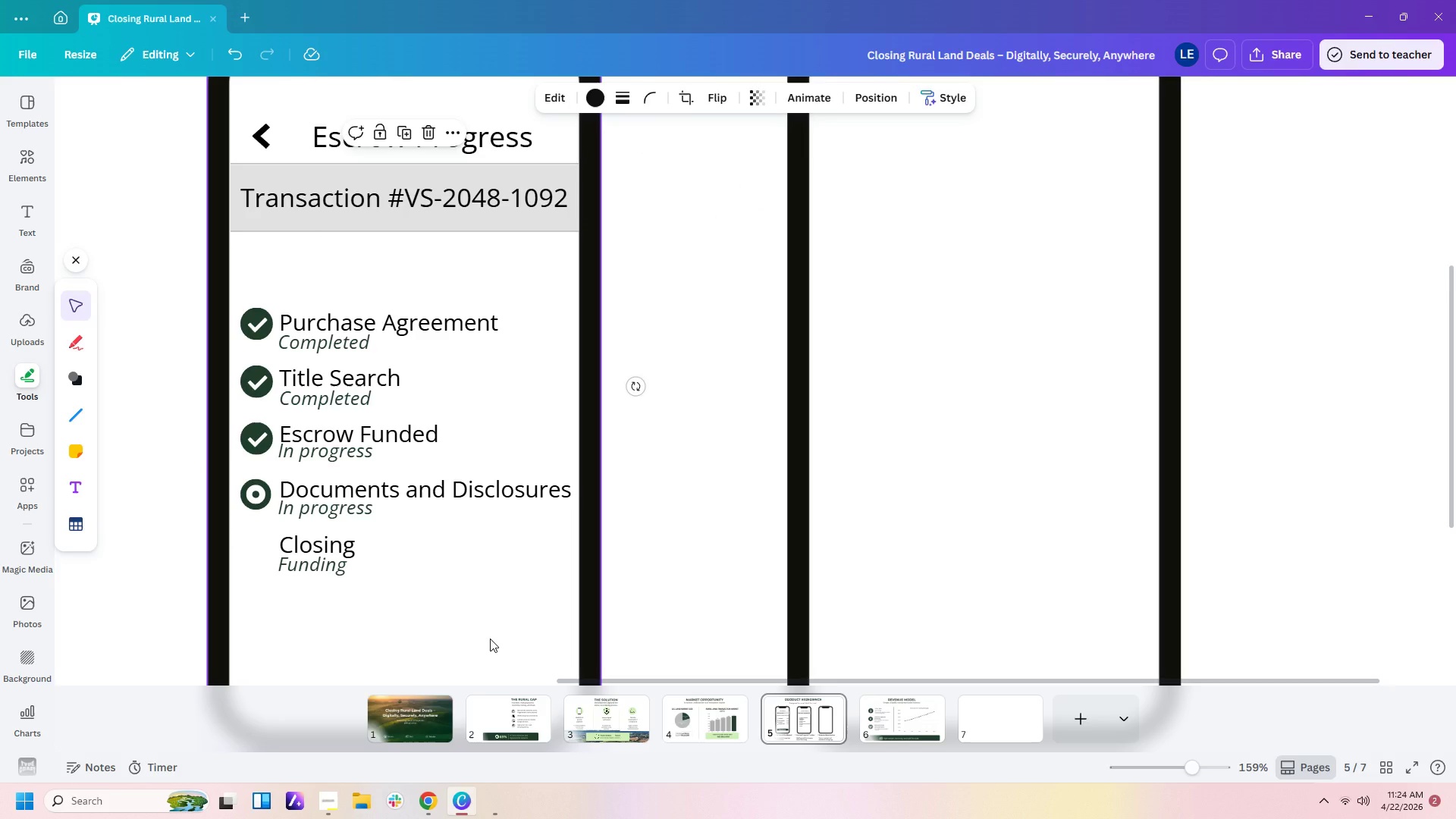 
left_click([265, 493])
 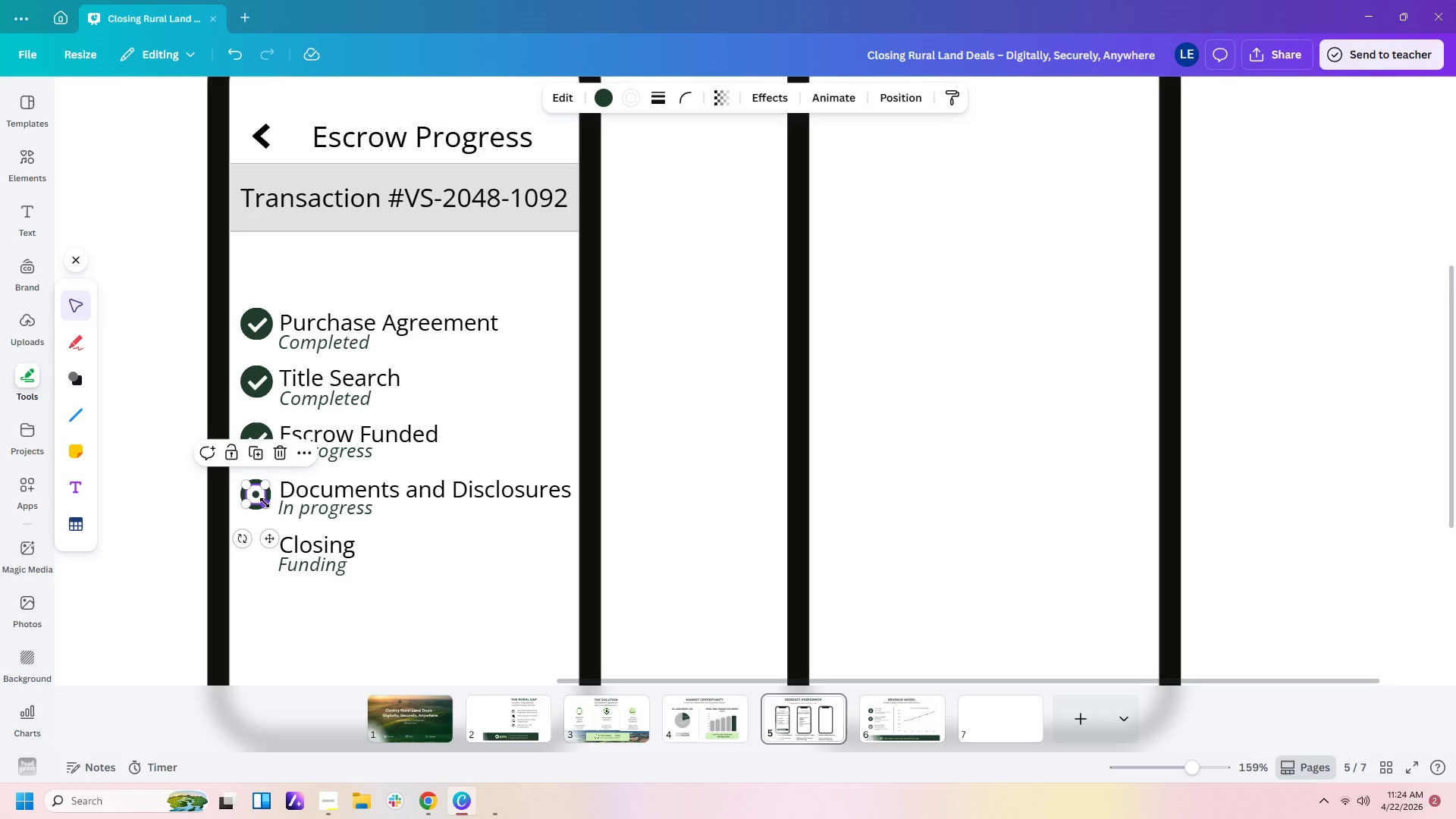 
left_click_drag(start_coordinate=[265, 503], to_coordinate=[260, 496])
 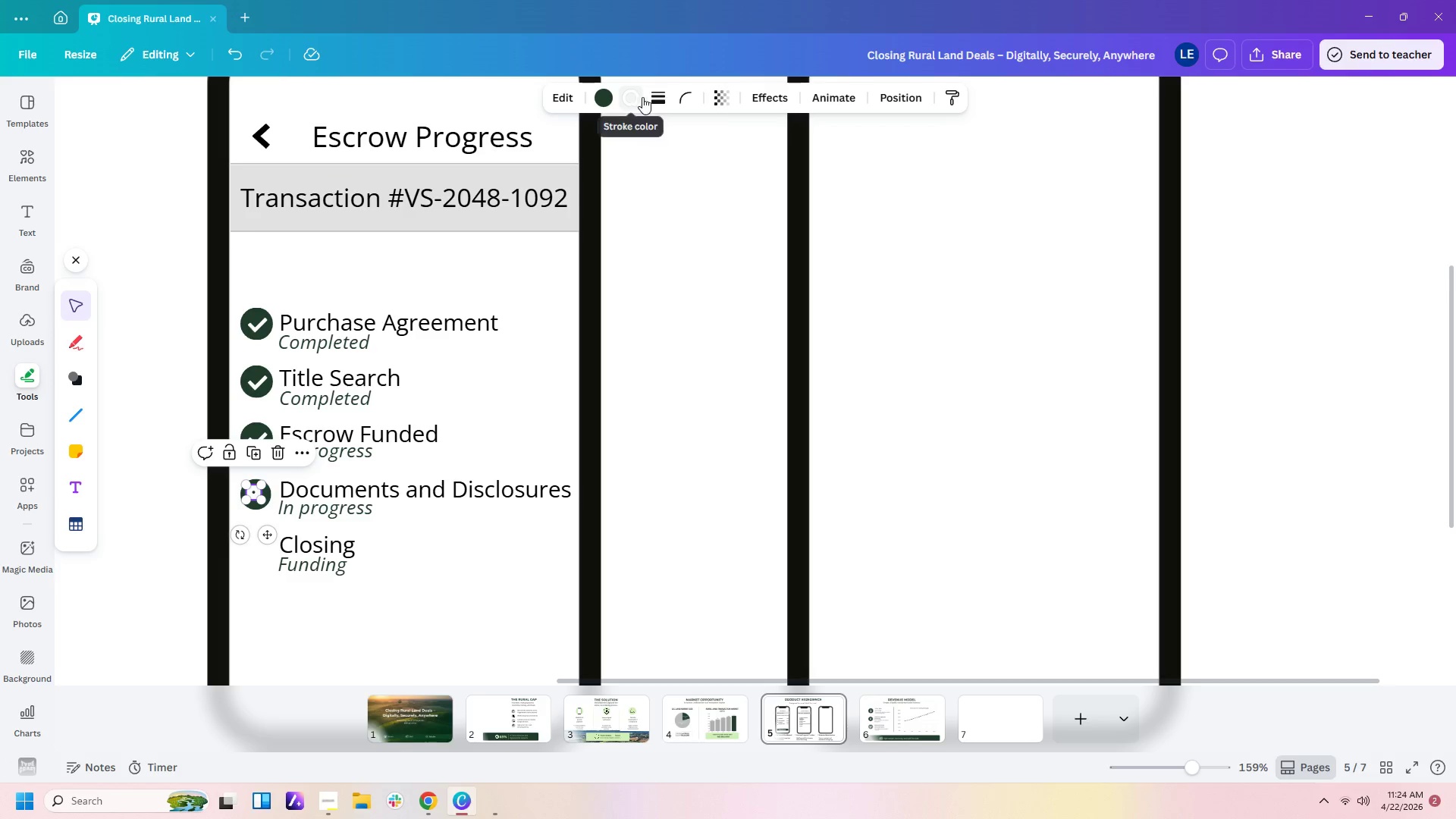 
left_click([654, 104])
 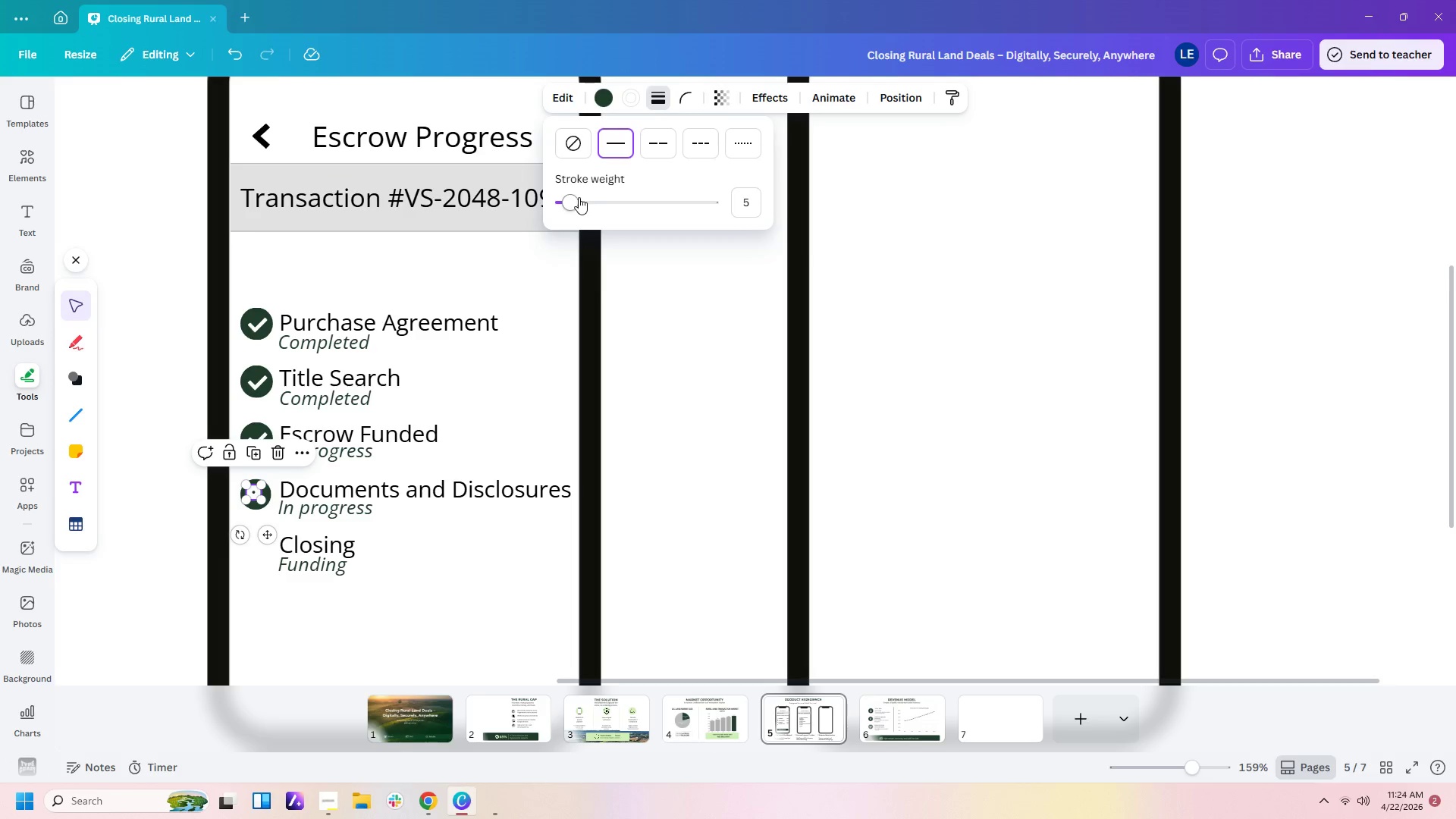 
left_click_drag(start_coordinate=[569, 203], to_coordinate=[565, 203])
 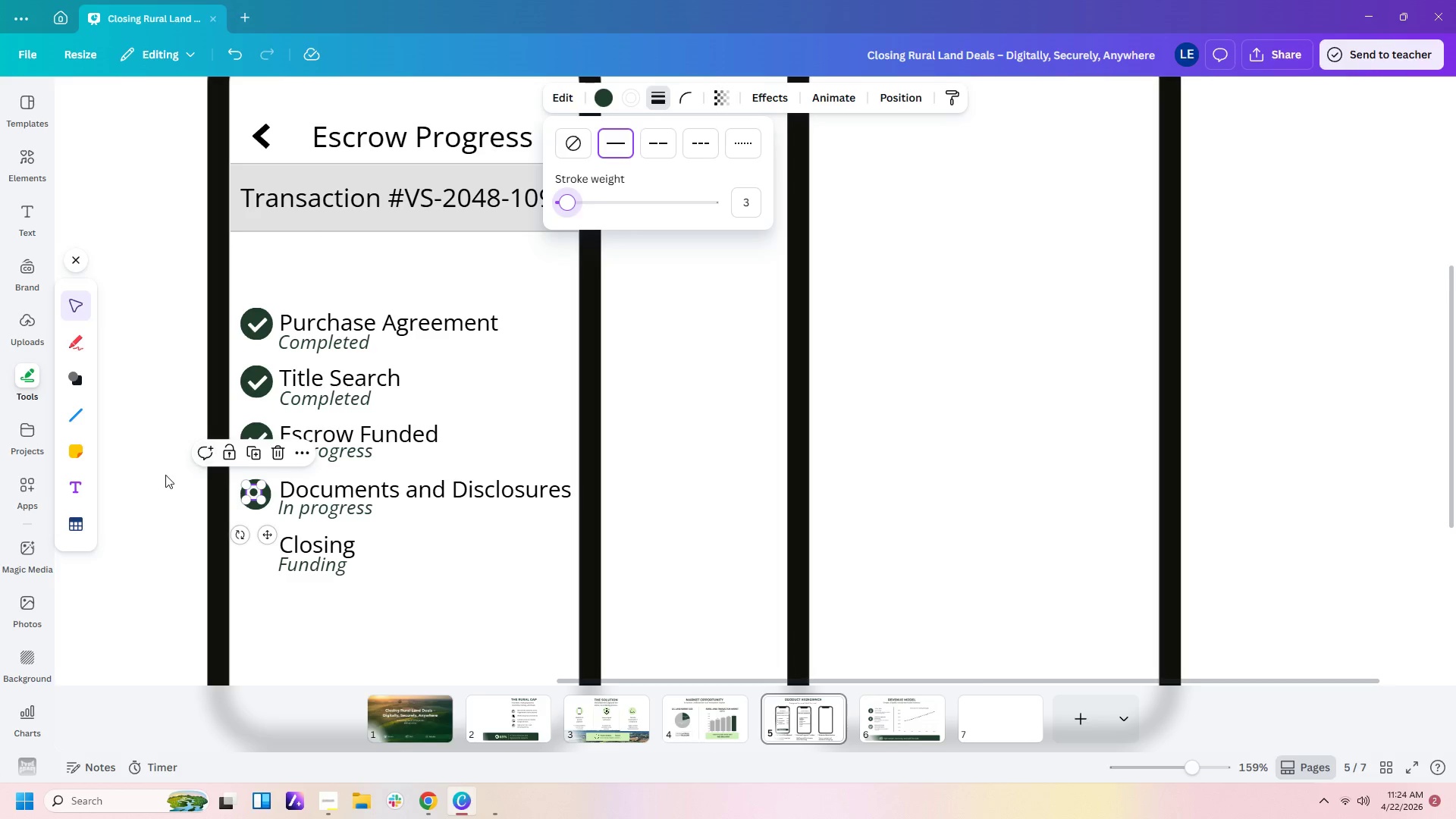 
left_click([162, 476])
 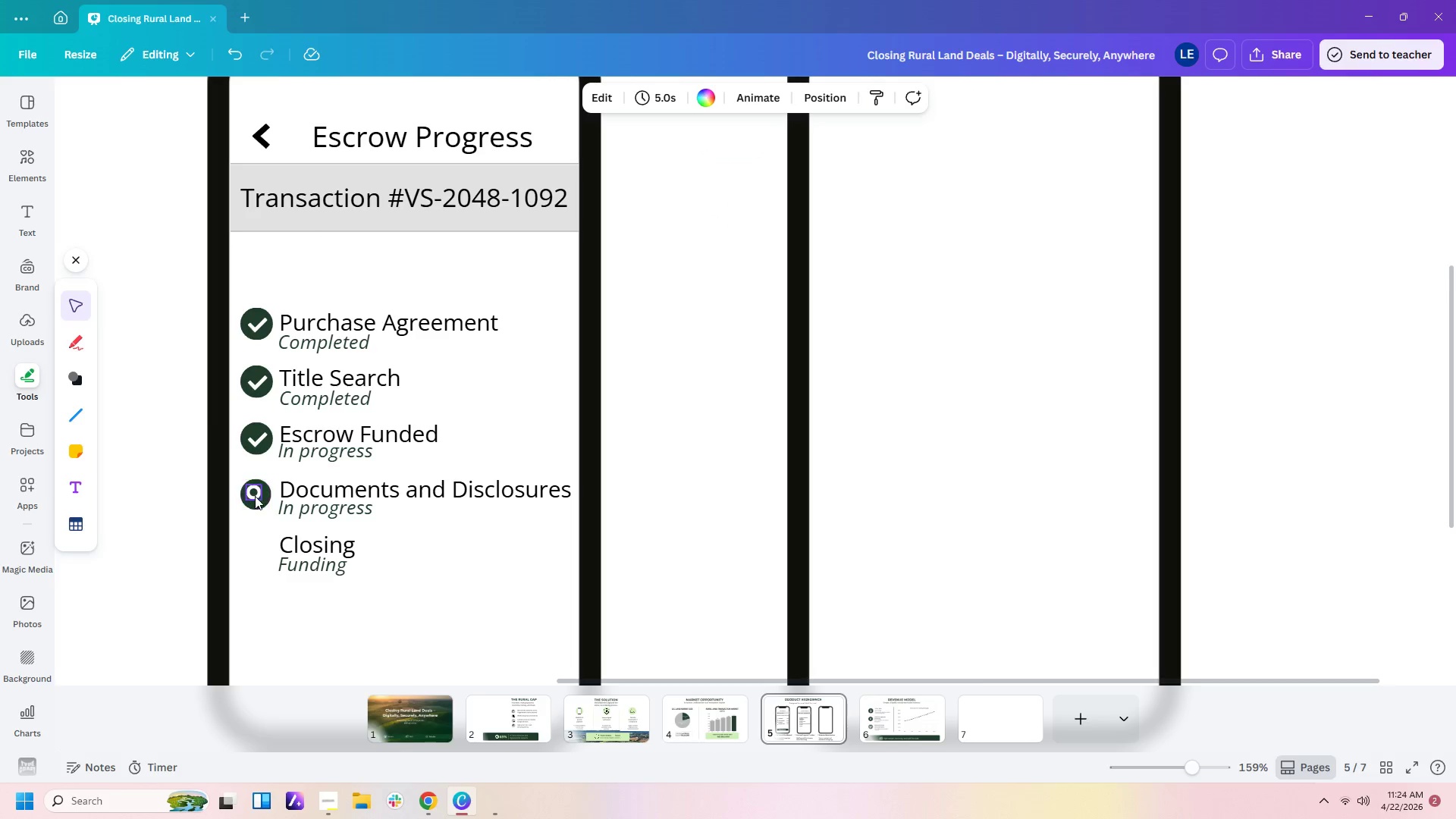 
left_click([255, 491])
 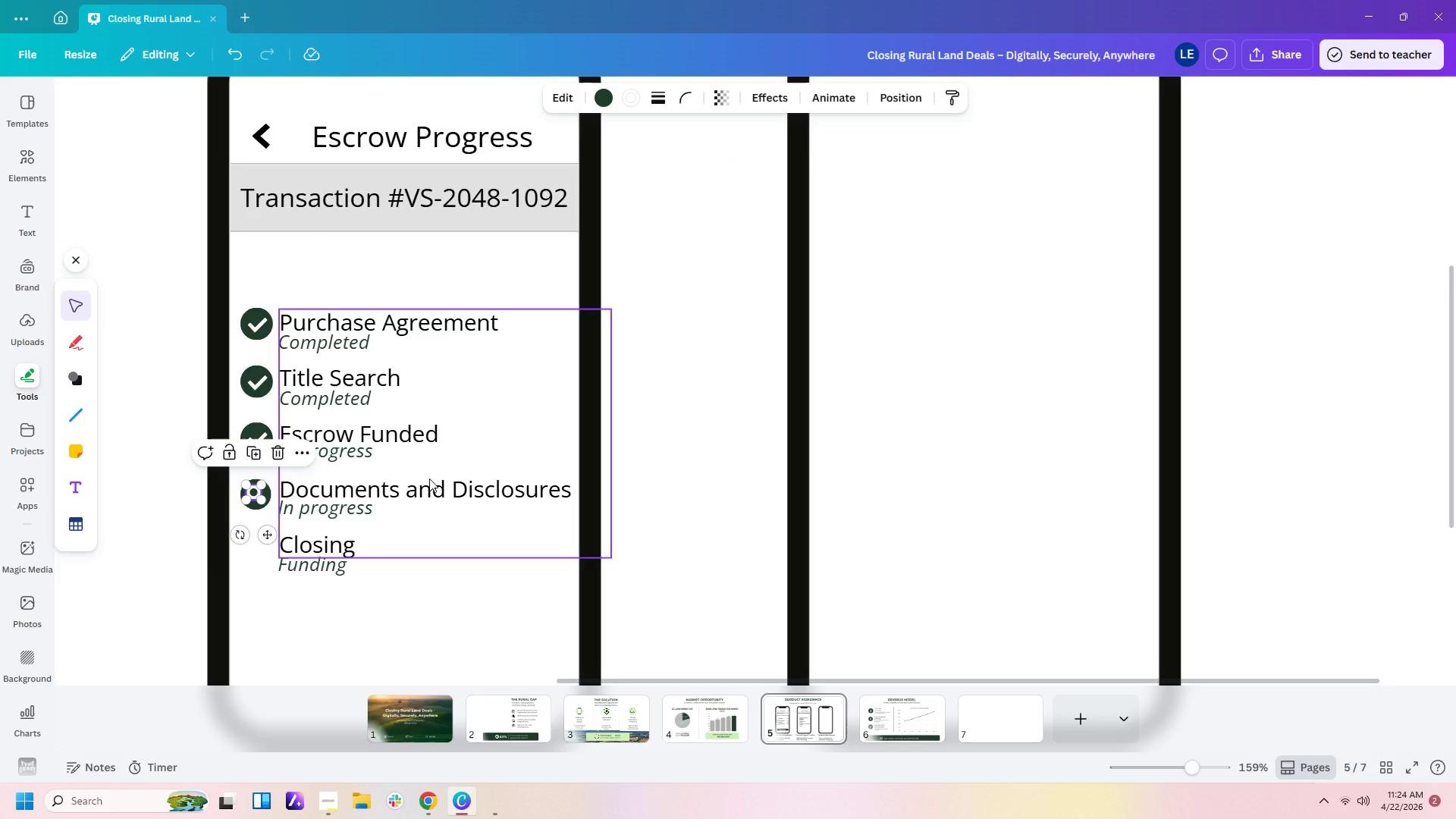 
key(ArrowDown)
 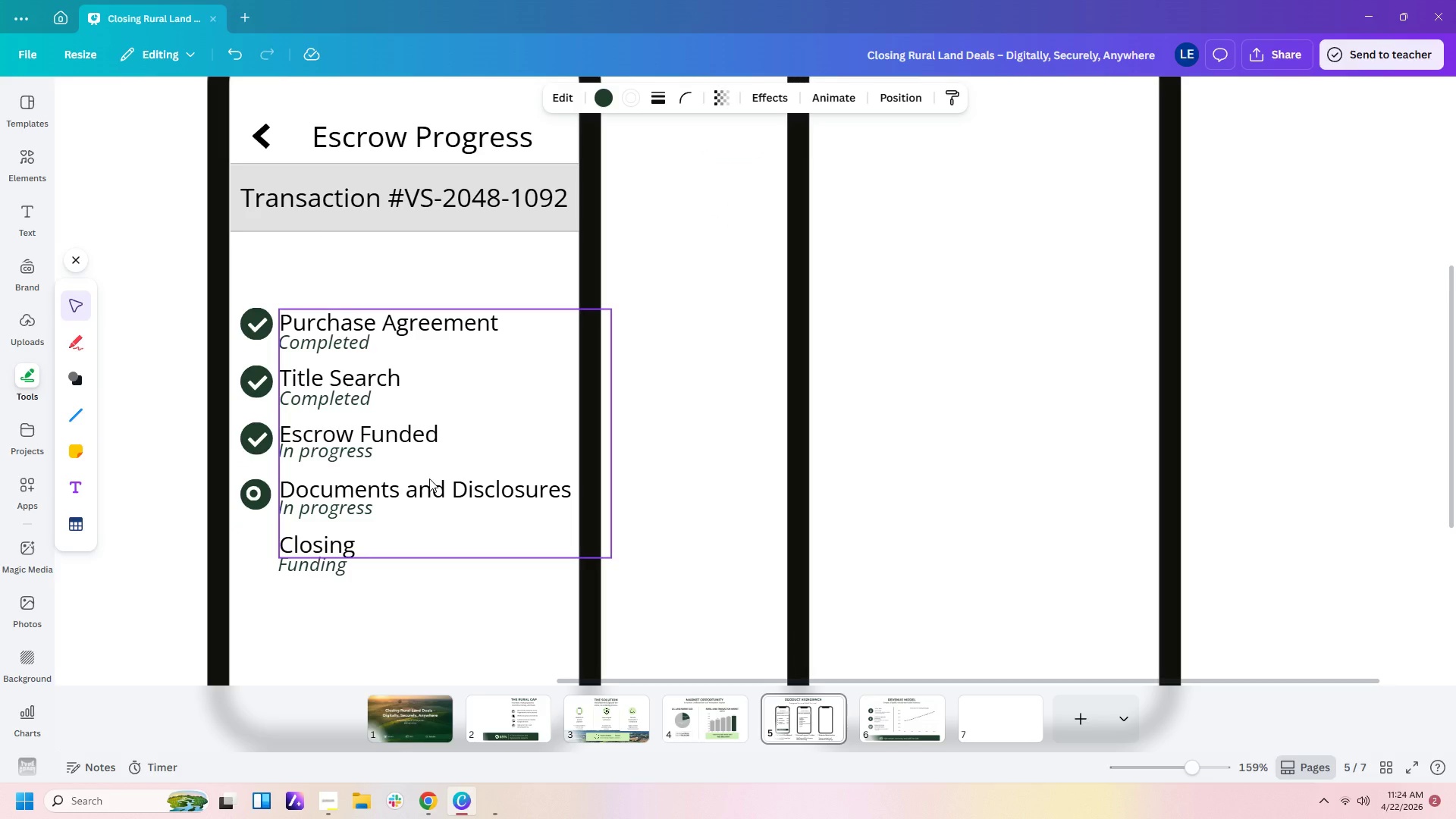 
key(ArrowDown)
 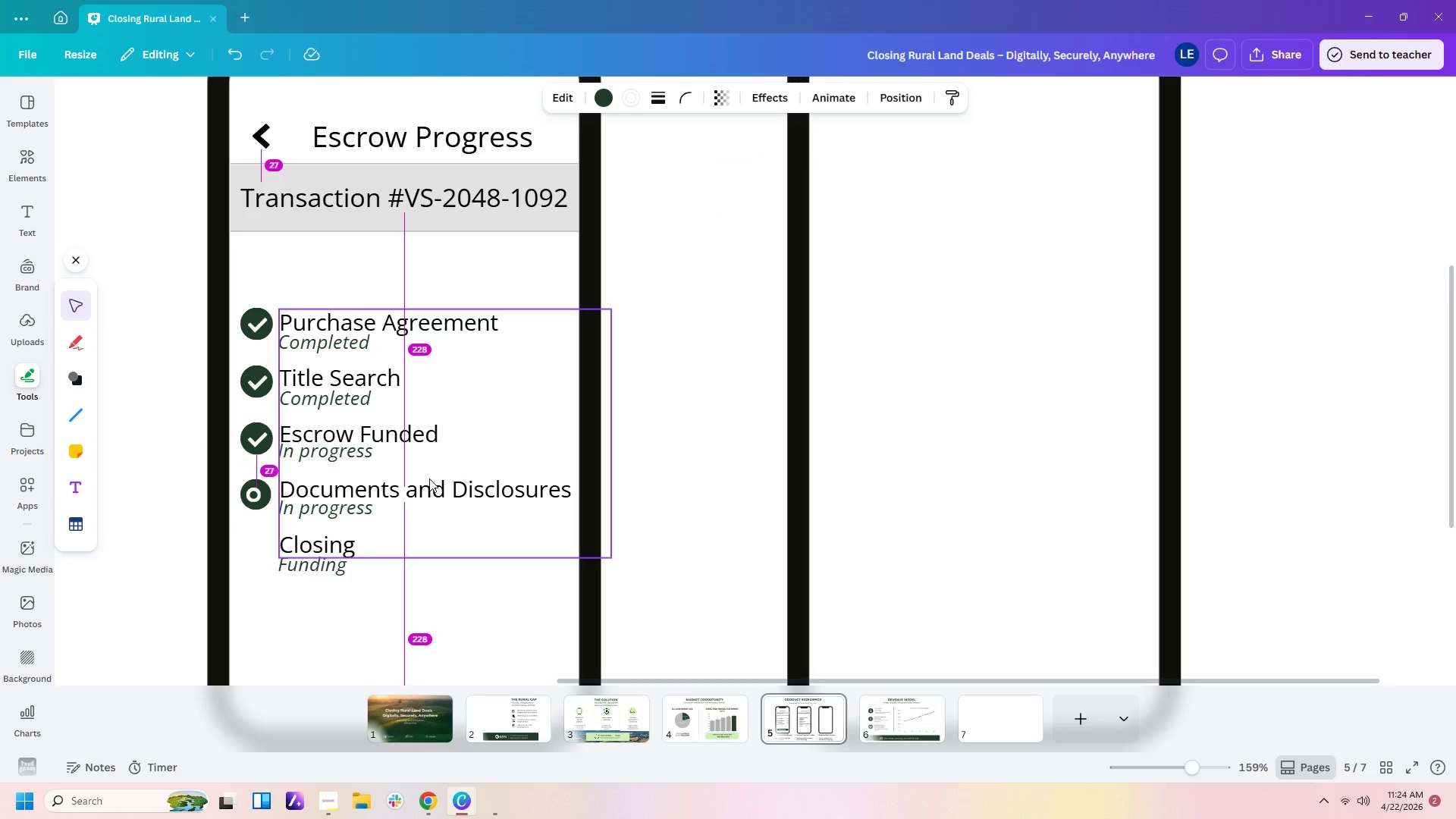 
key(ArrowDown)
 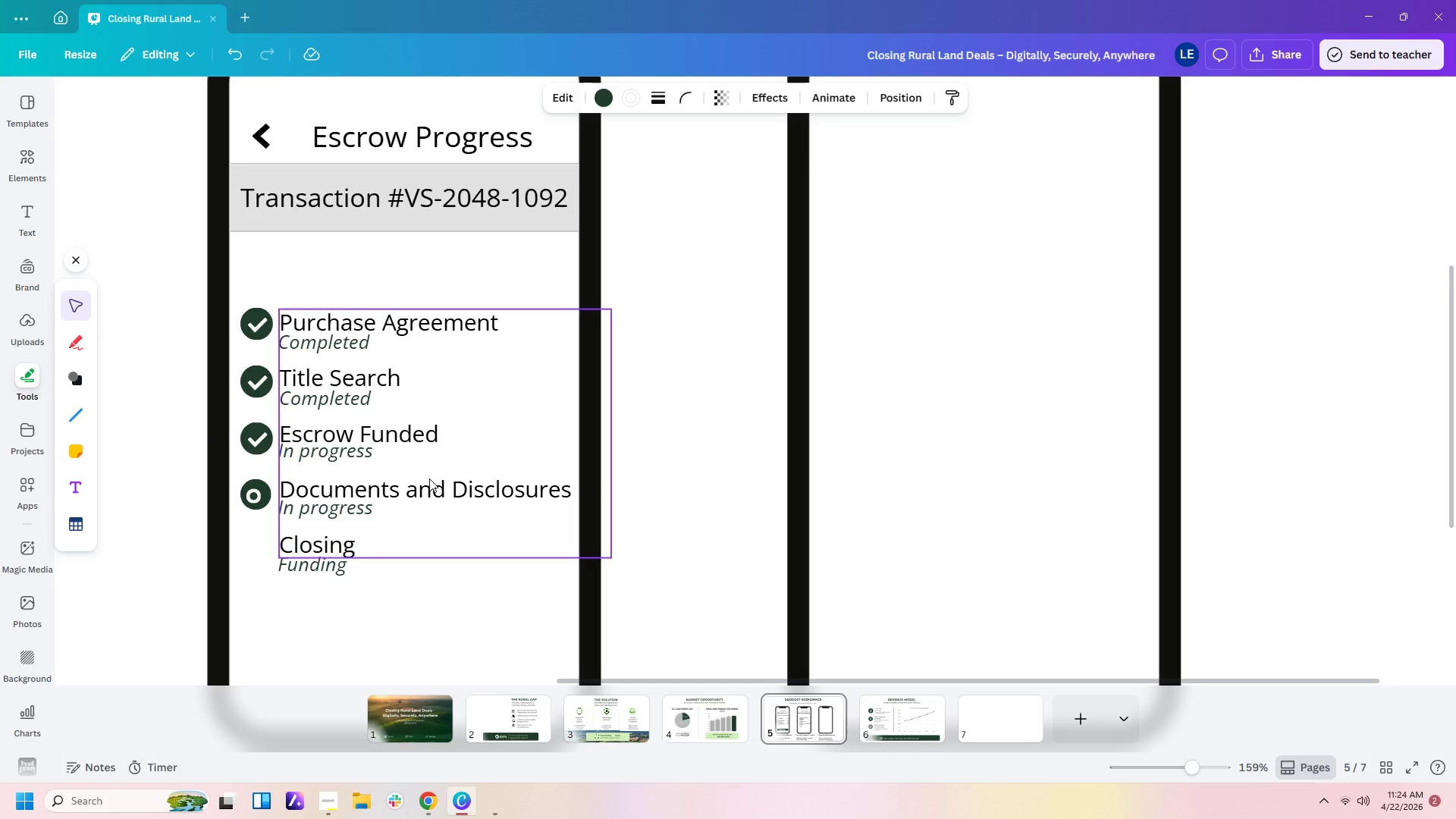 
key(ArrowRight)
 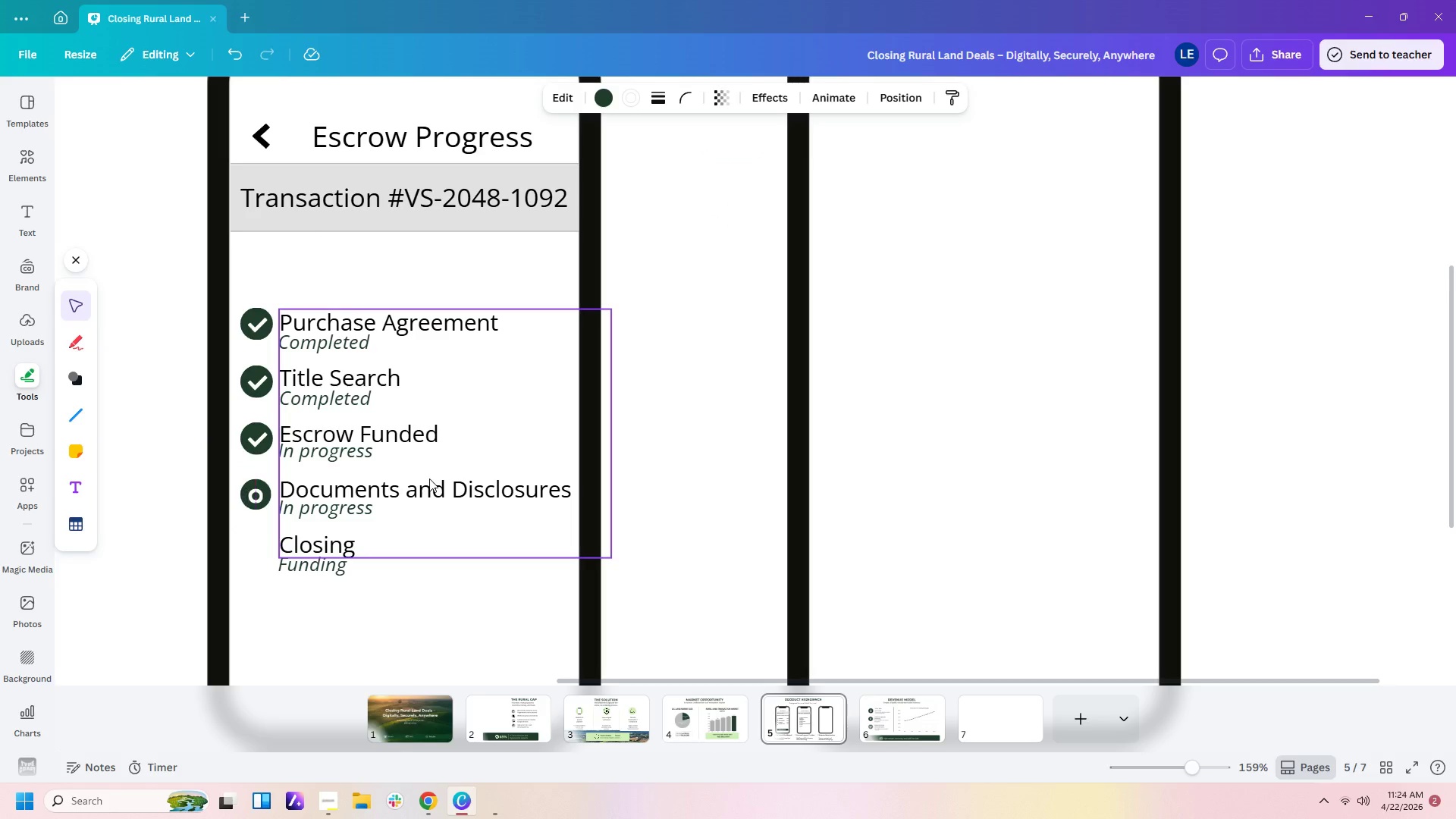 
key(ArrowRight)
 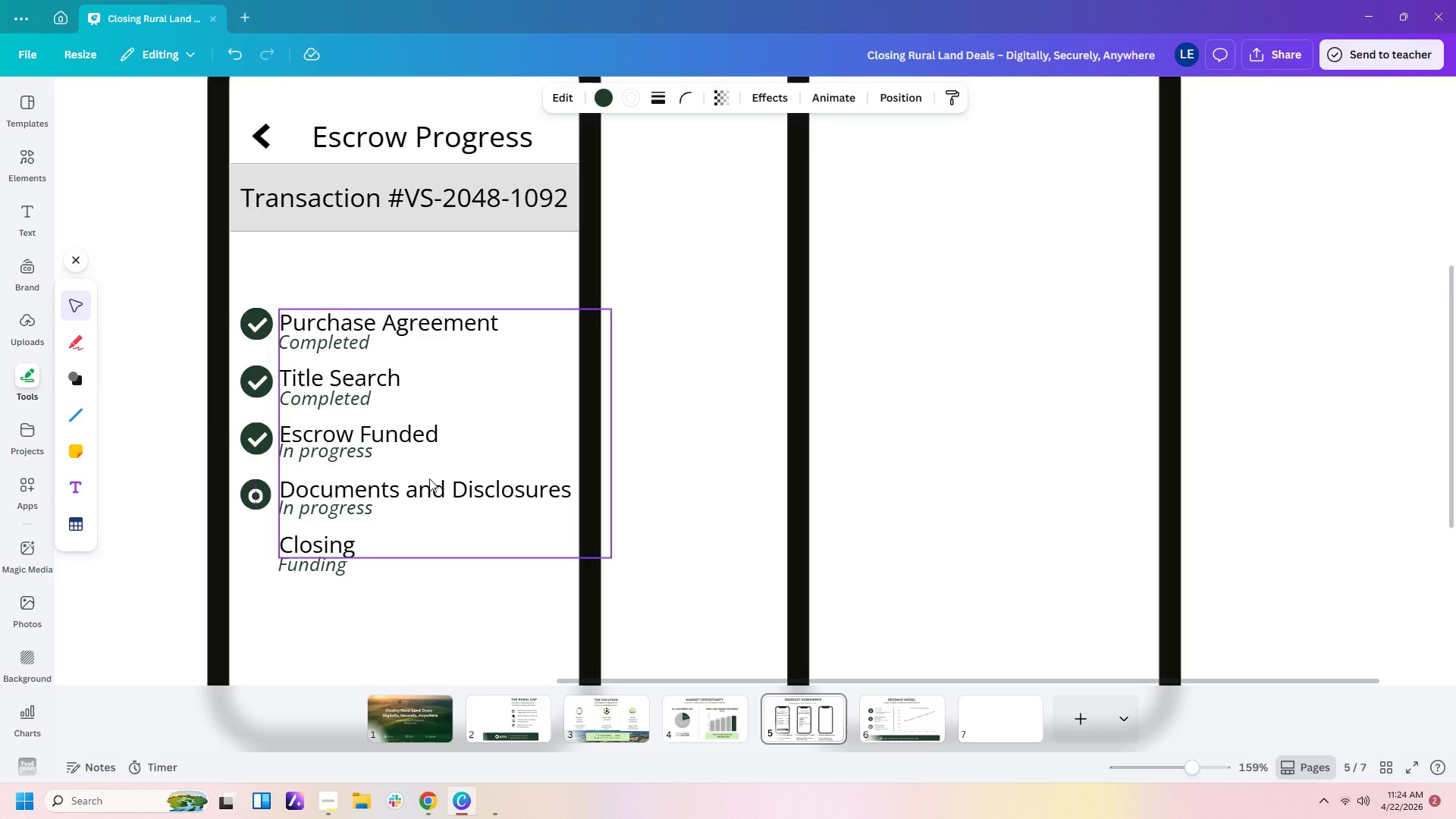 
key(ArrowUp)
 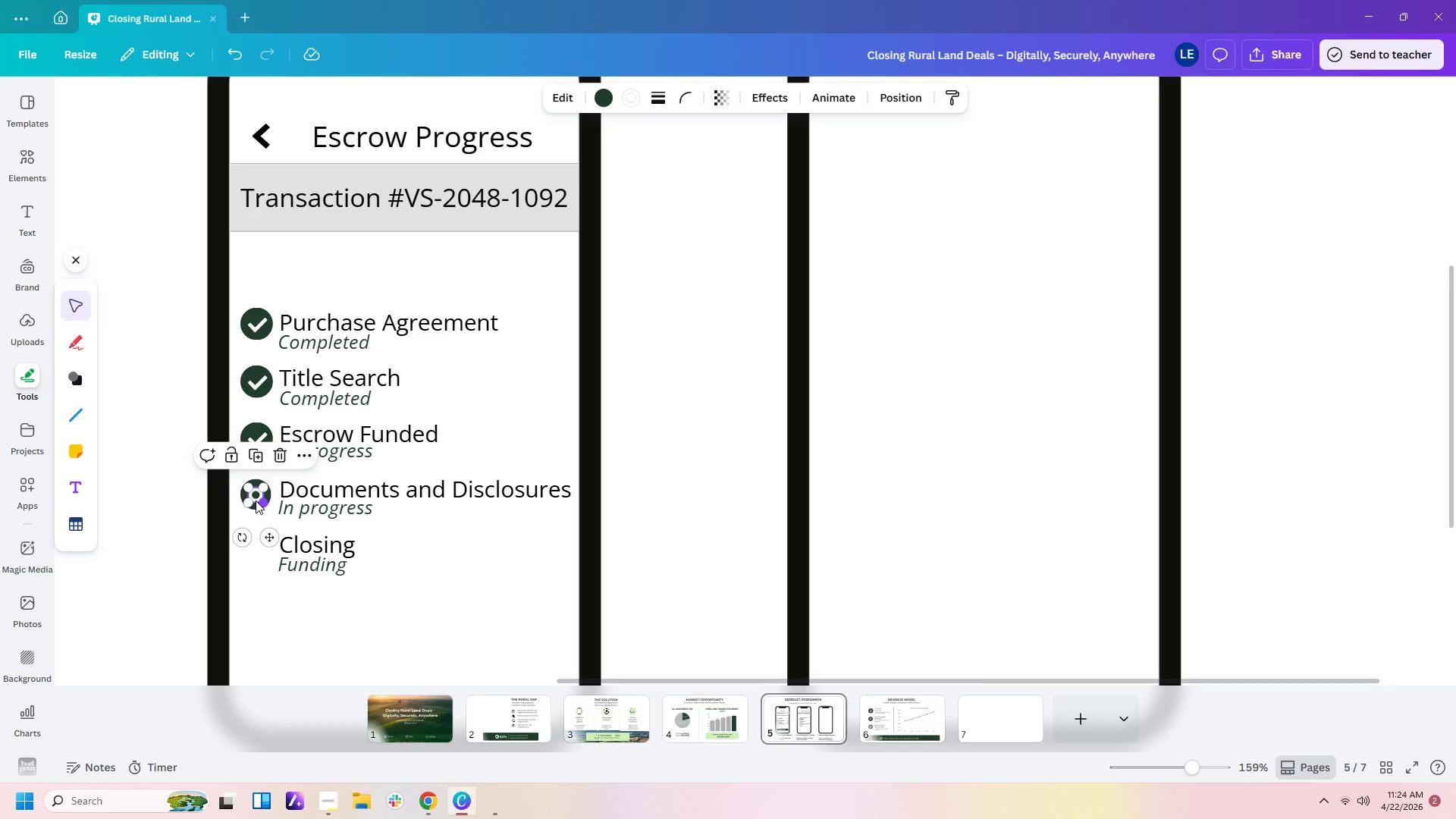 
left_click_drag(start_coordinate=[249, 504], to_coordinate=[243, 507])
 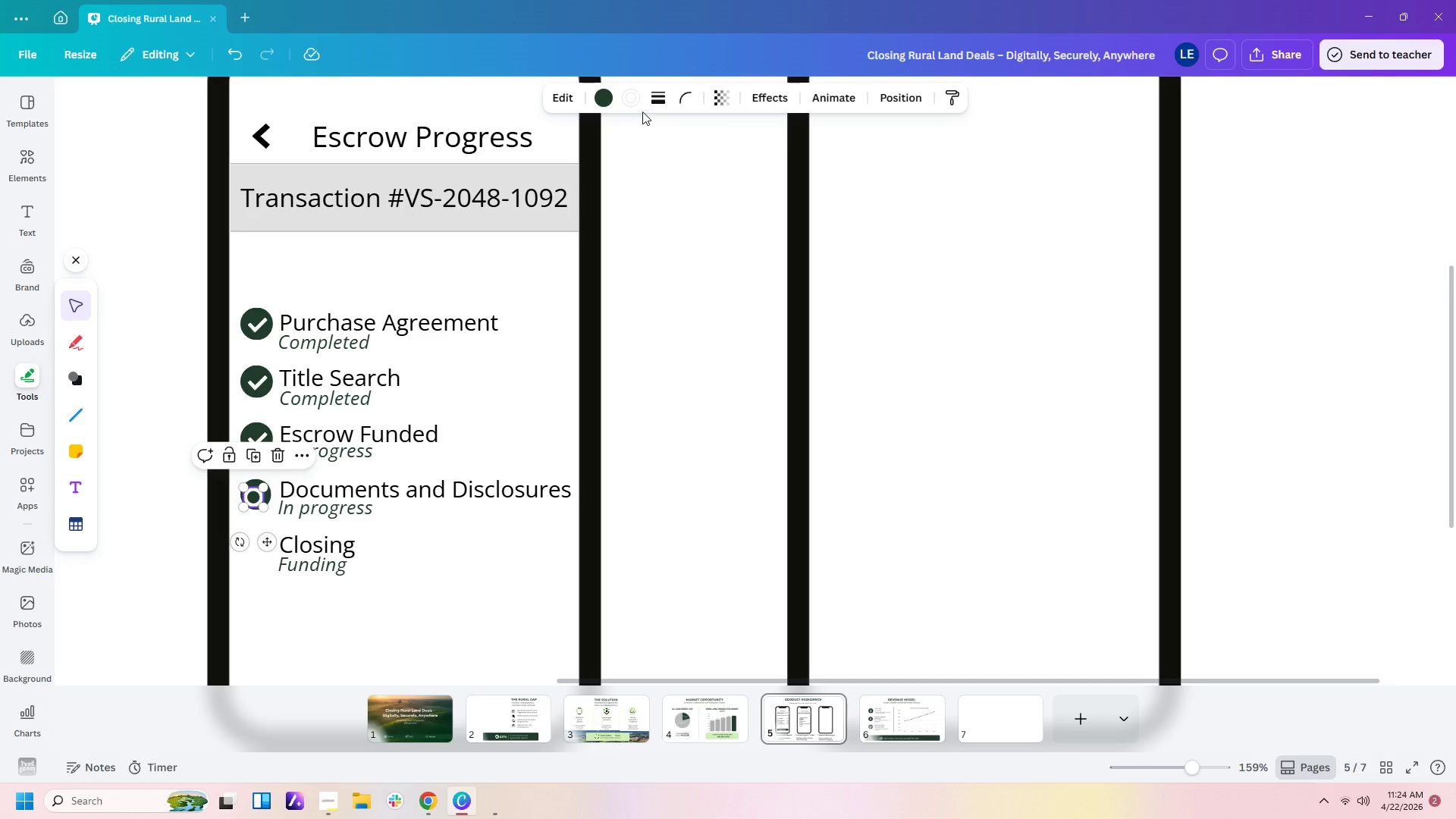 
left_click([651, 98])
 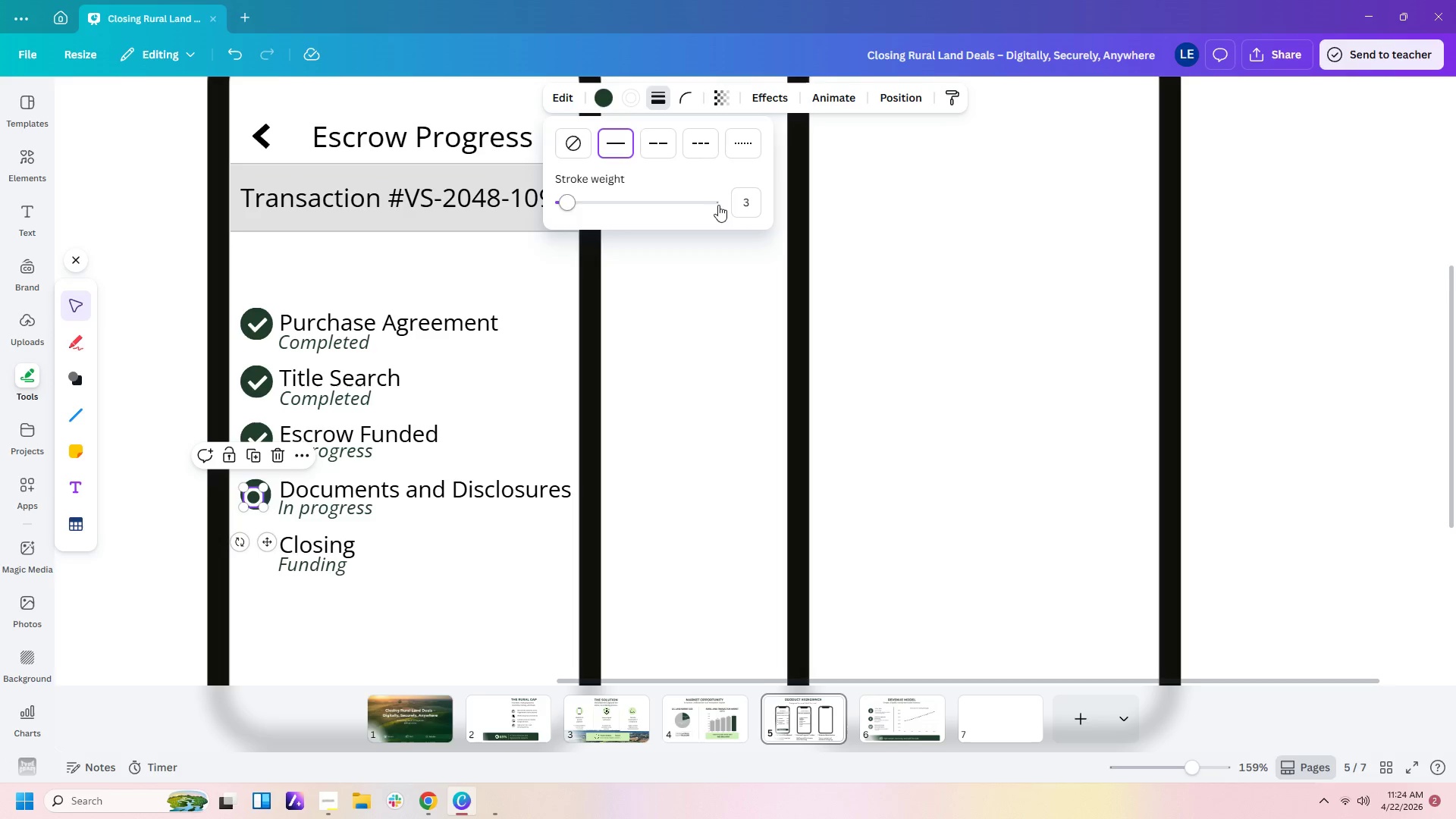 
left_click([755, 203])
 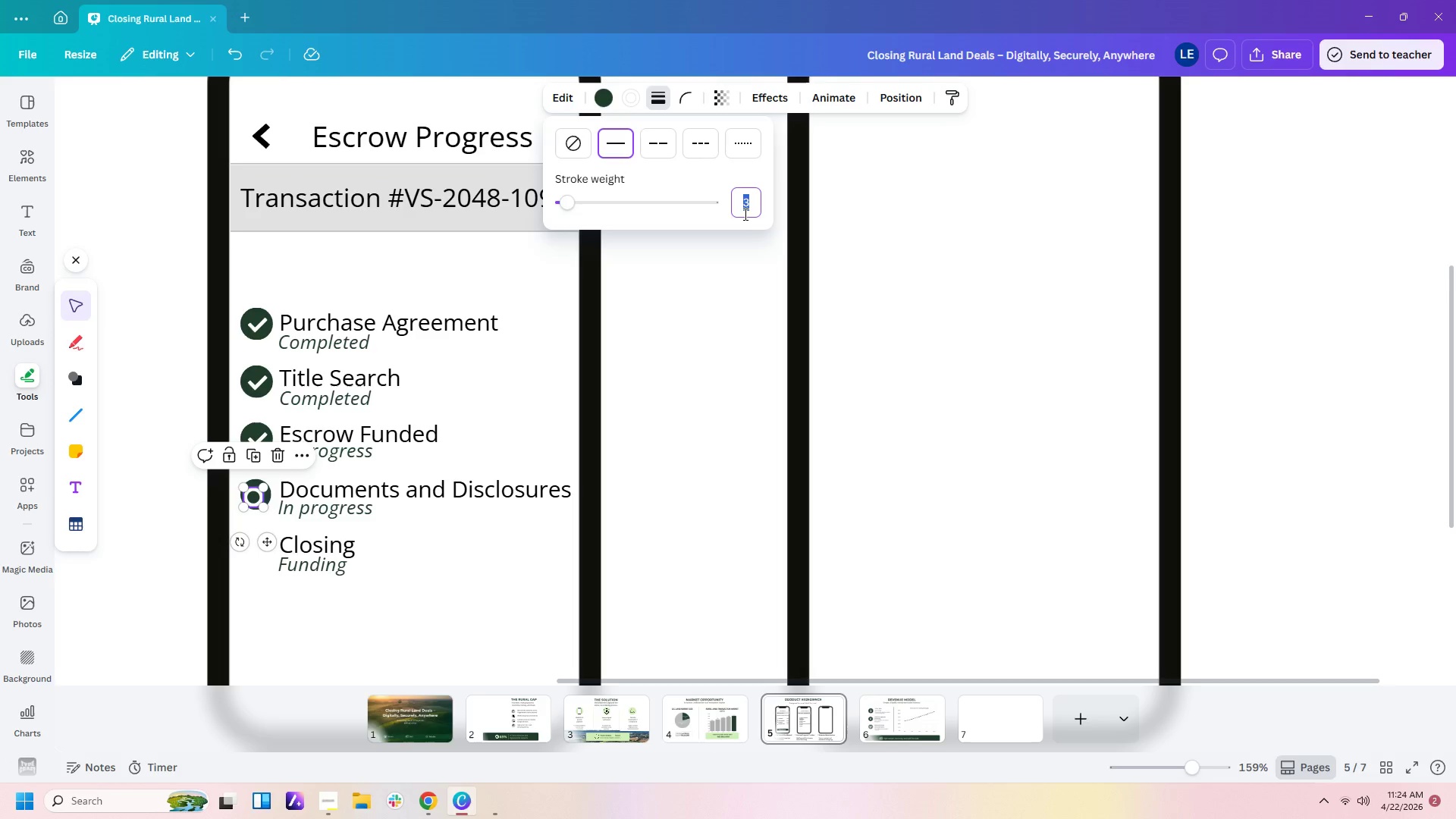 
key(Numpad4)
 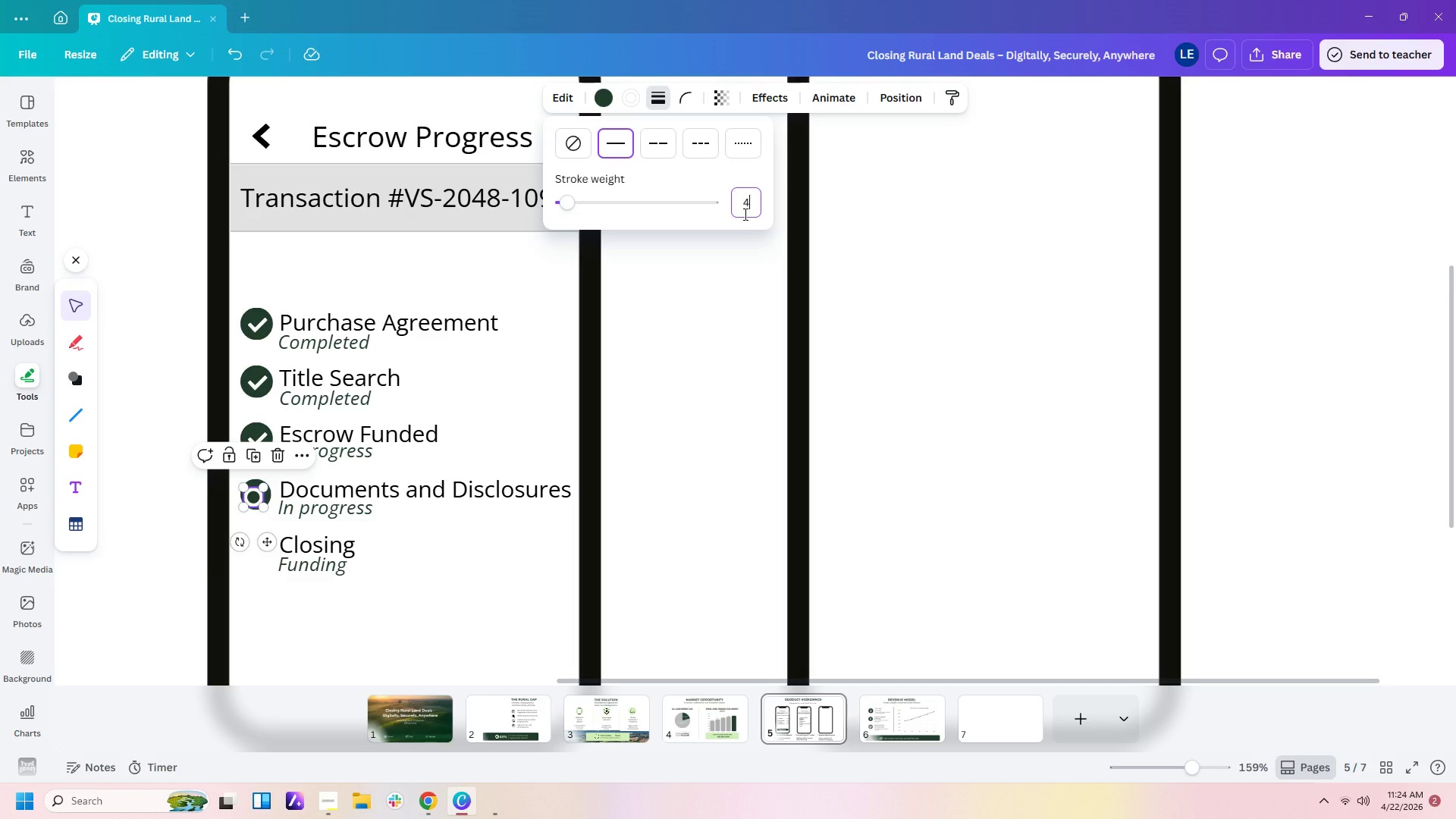 
key(Enter)
 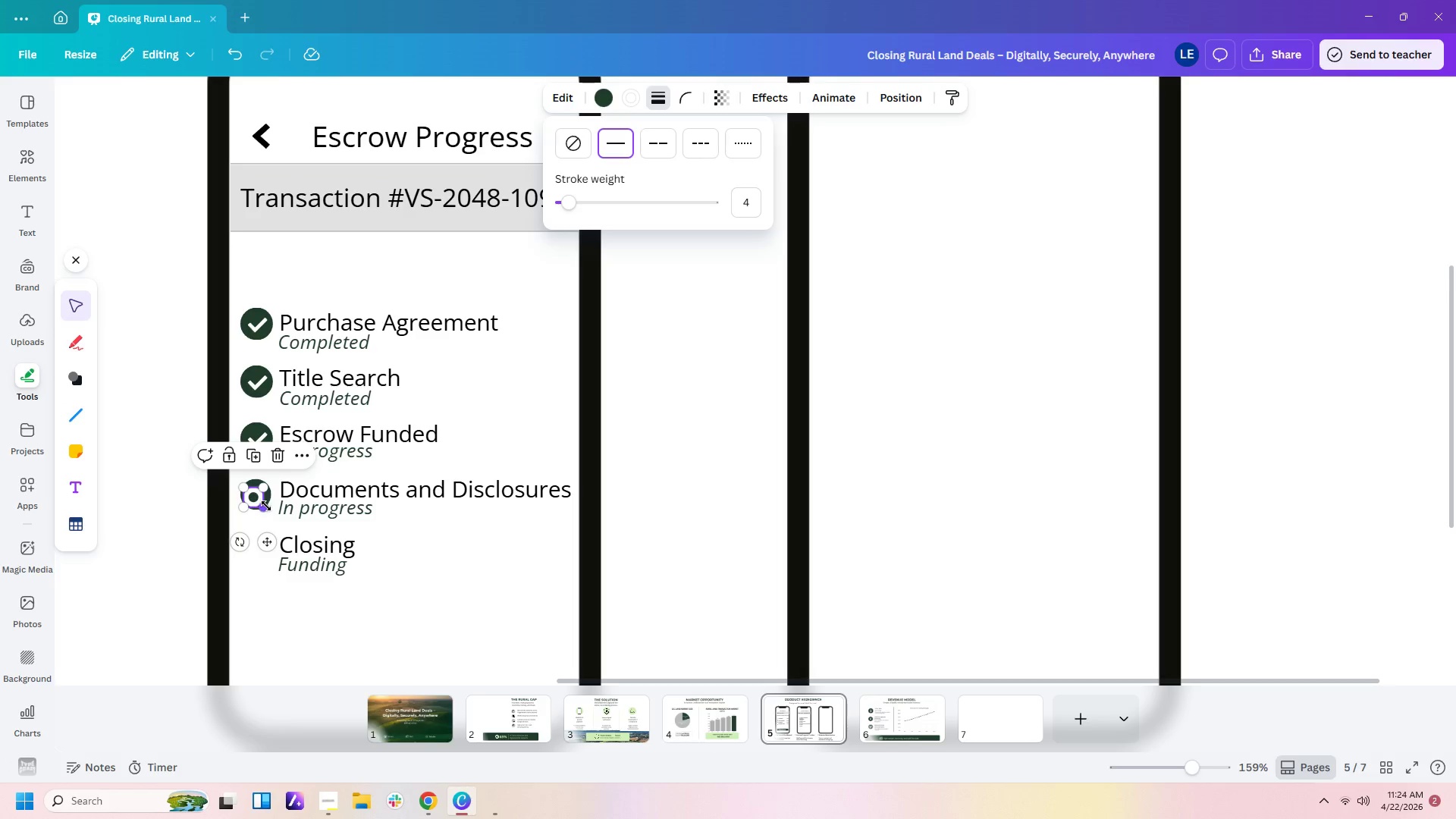 
left_click([201, 530])
 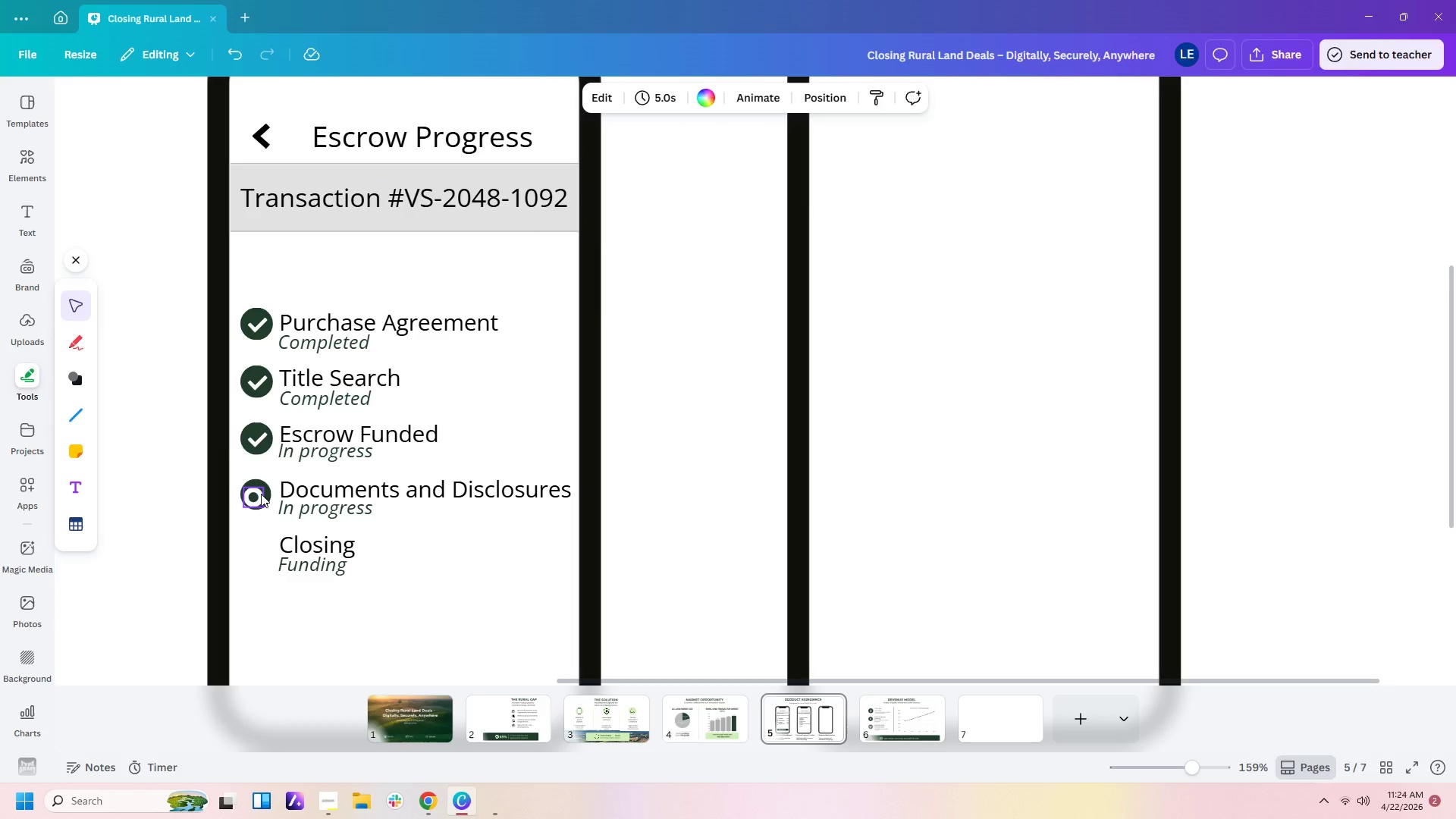 
left_click([255, 494])
 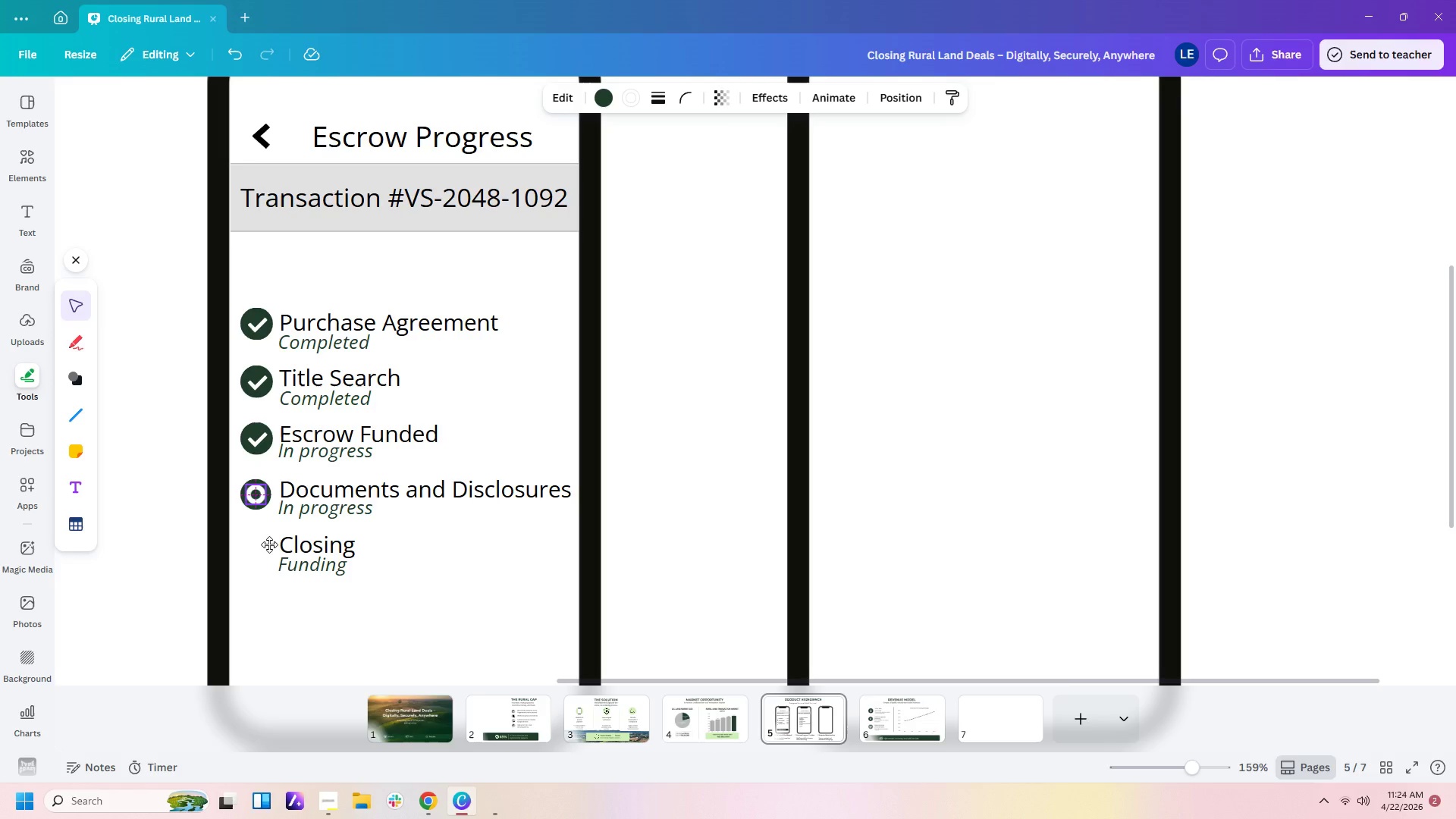 
left_click([158, 509])
 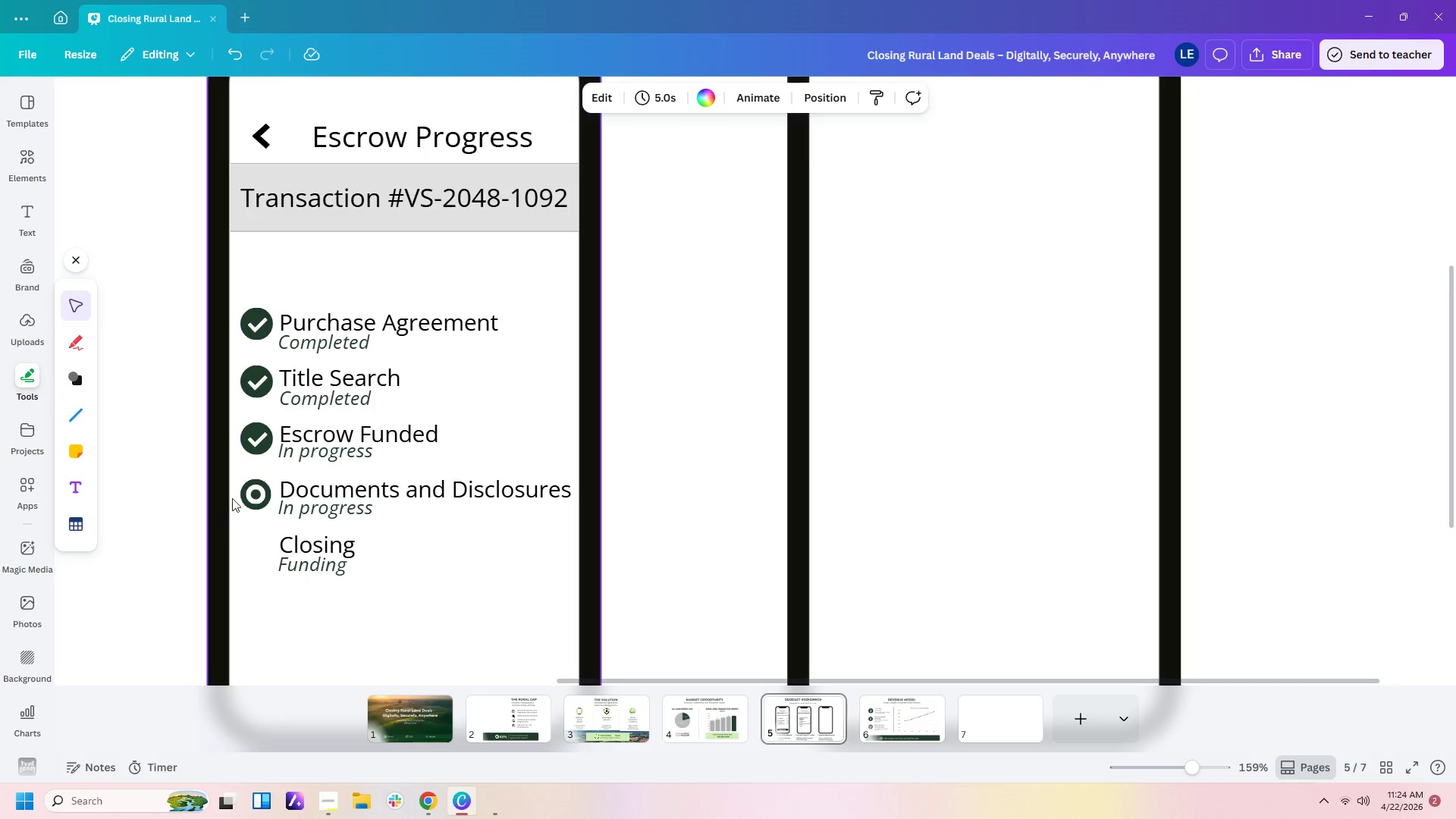 
left_click([251, 496])
 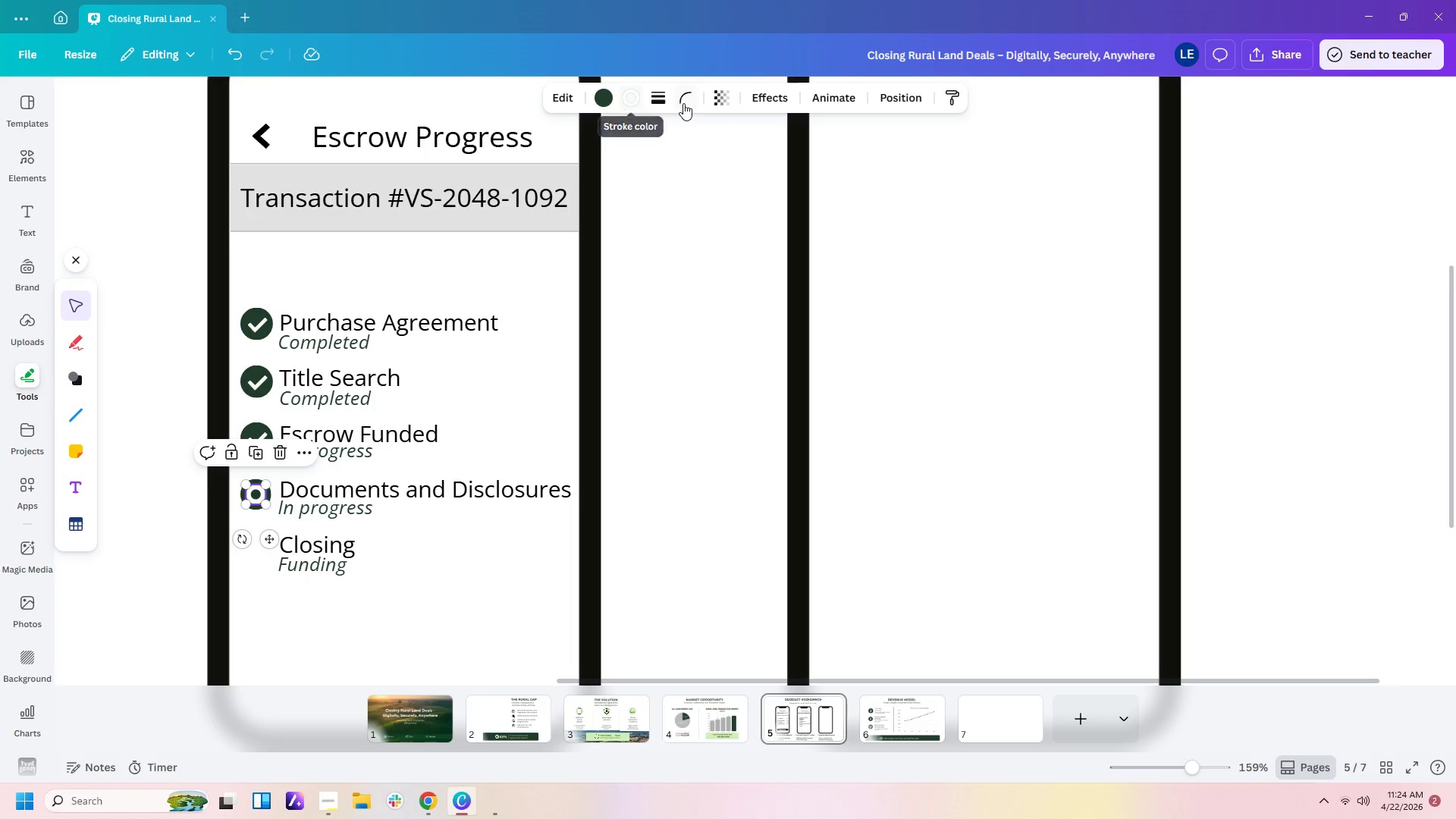 
left_click([659, 99])
 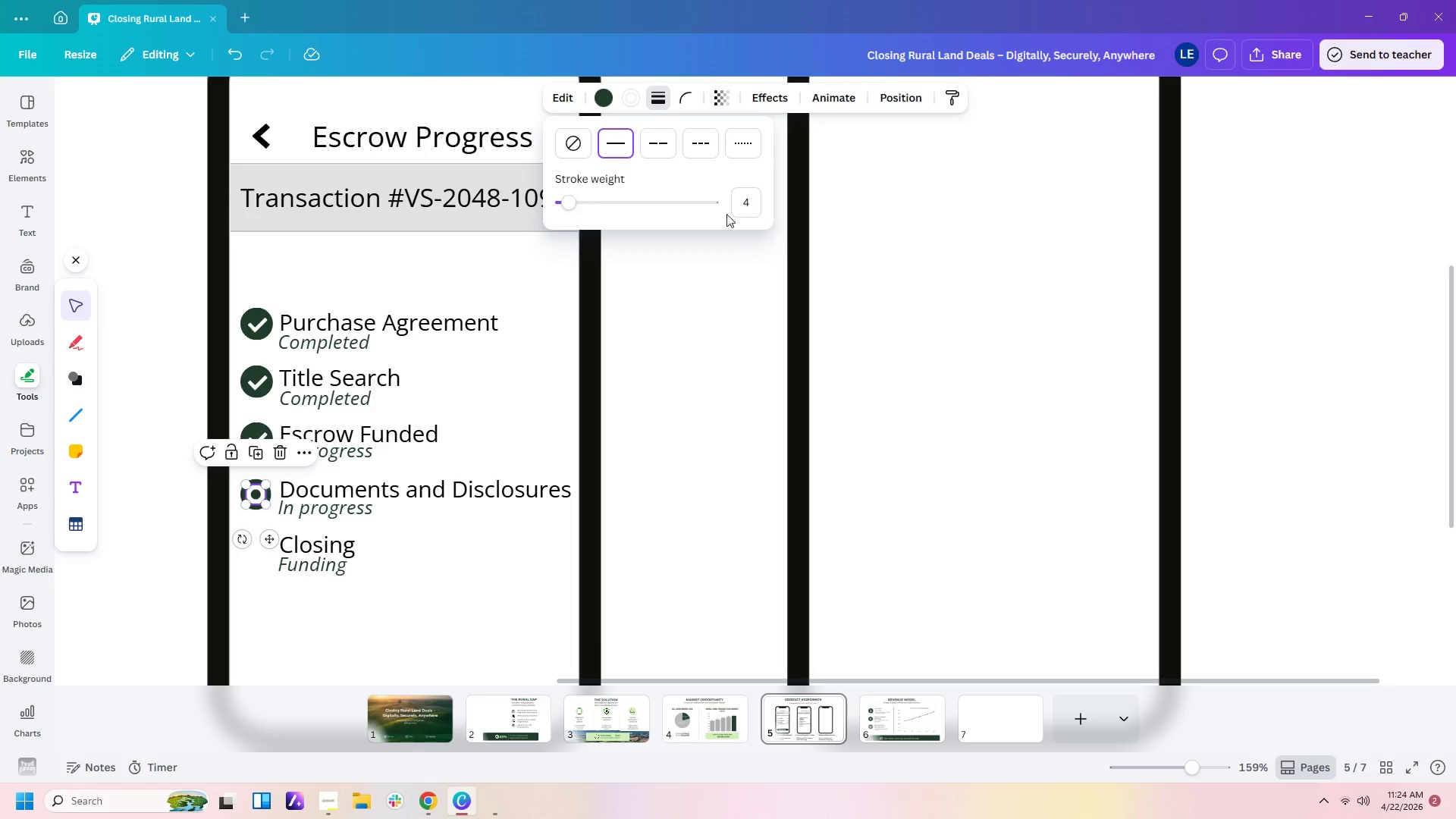 
left_click([756, 198])
 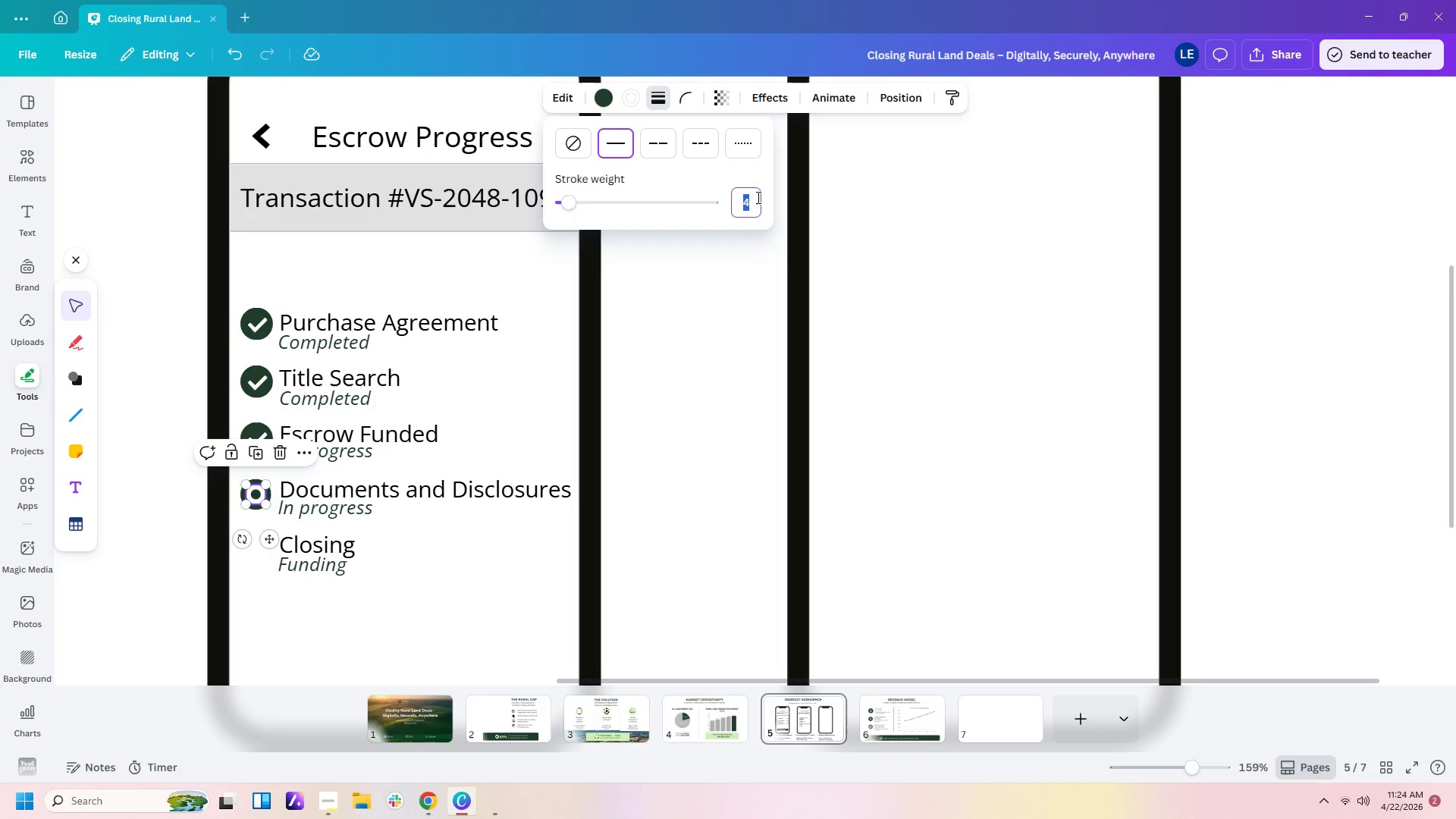 
key(Numpad5)
 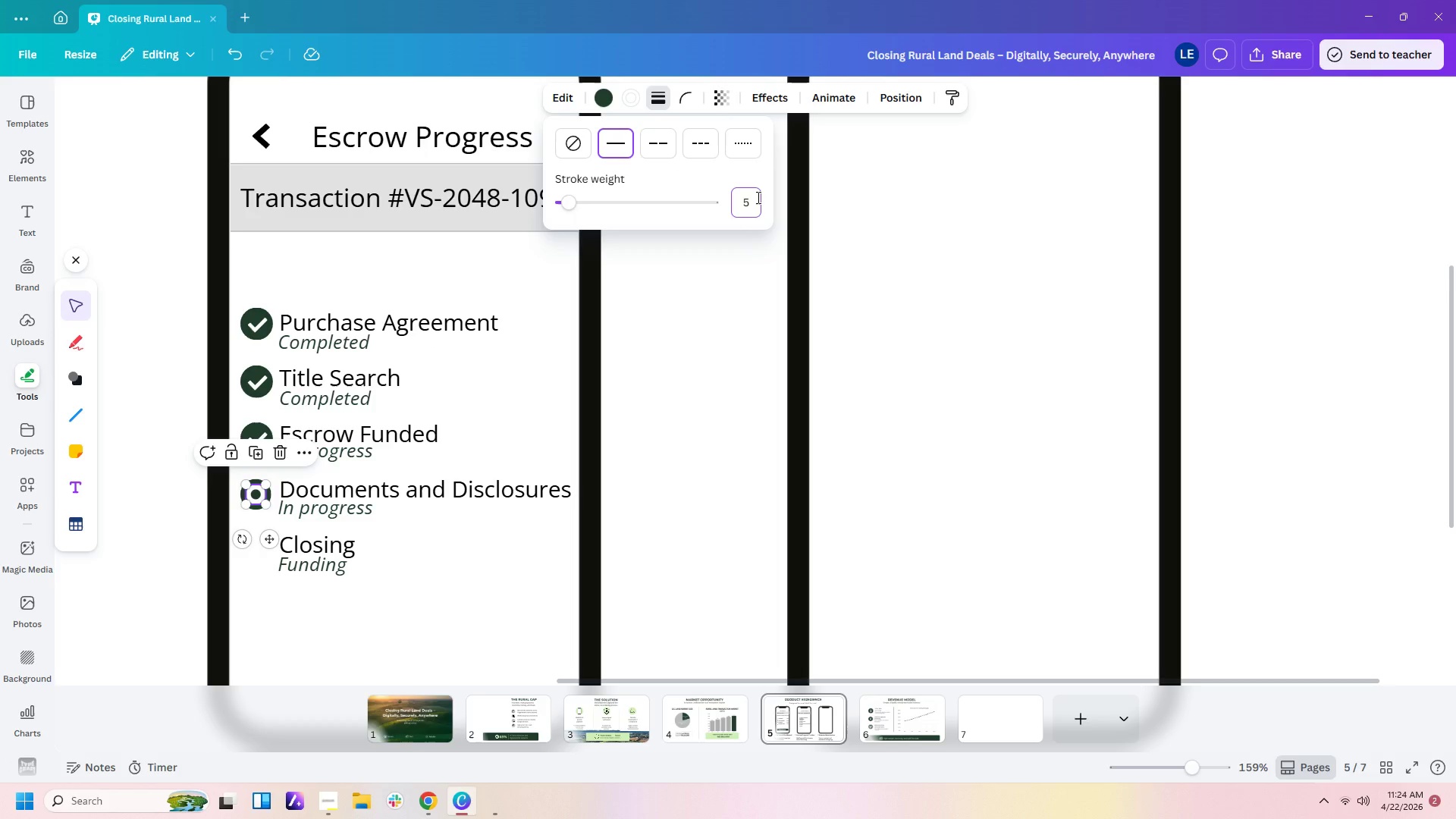 
key(Enter)
 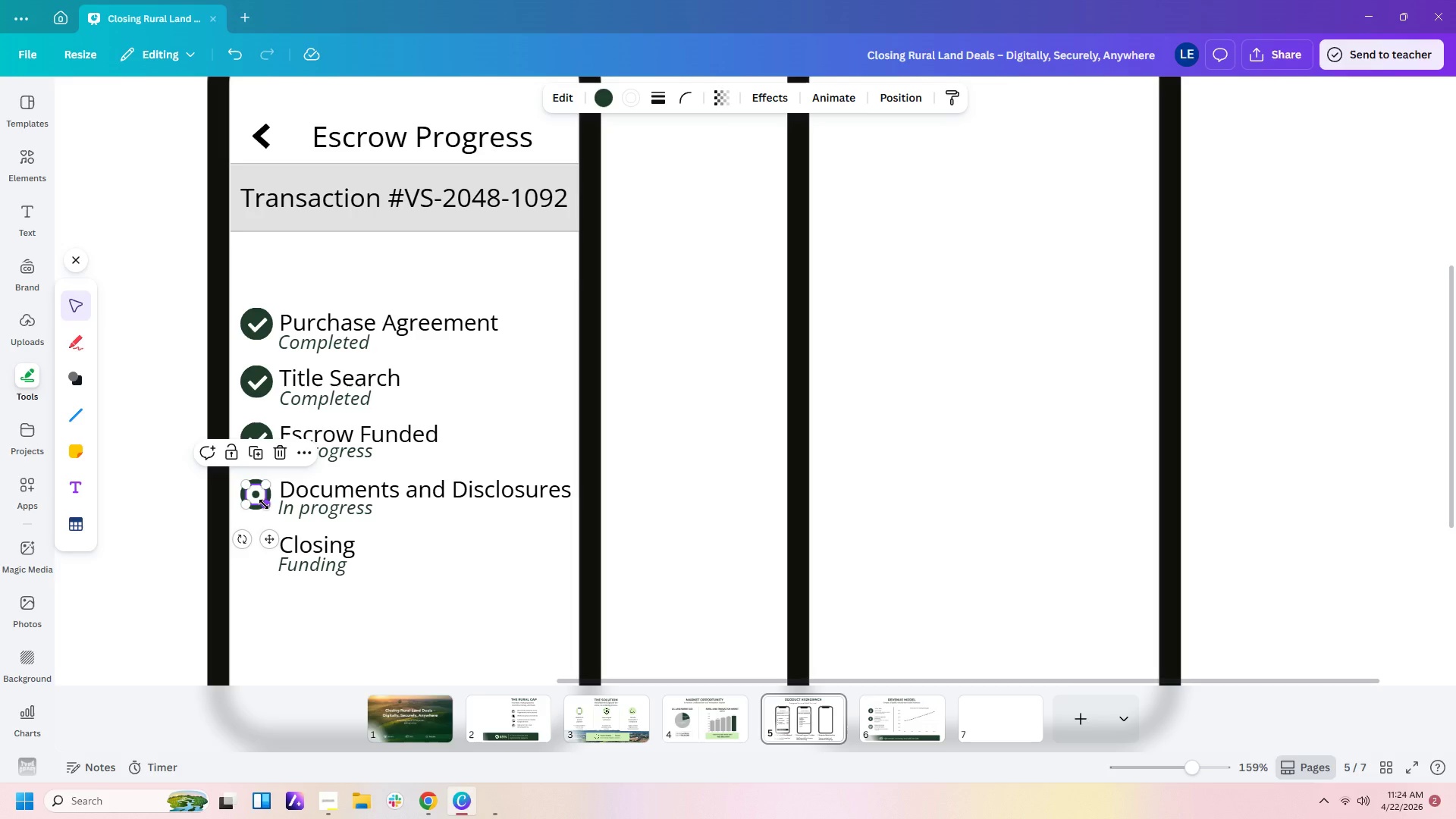 
wait(9.23)
 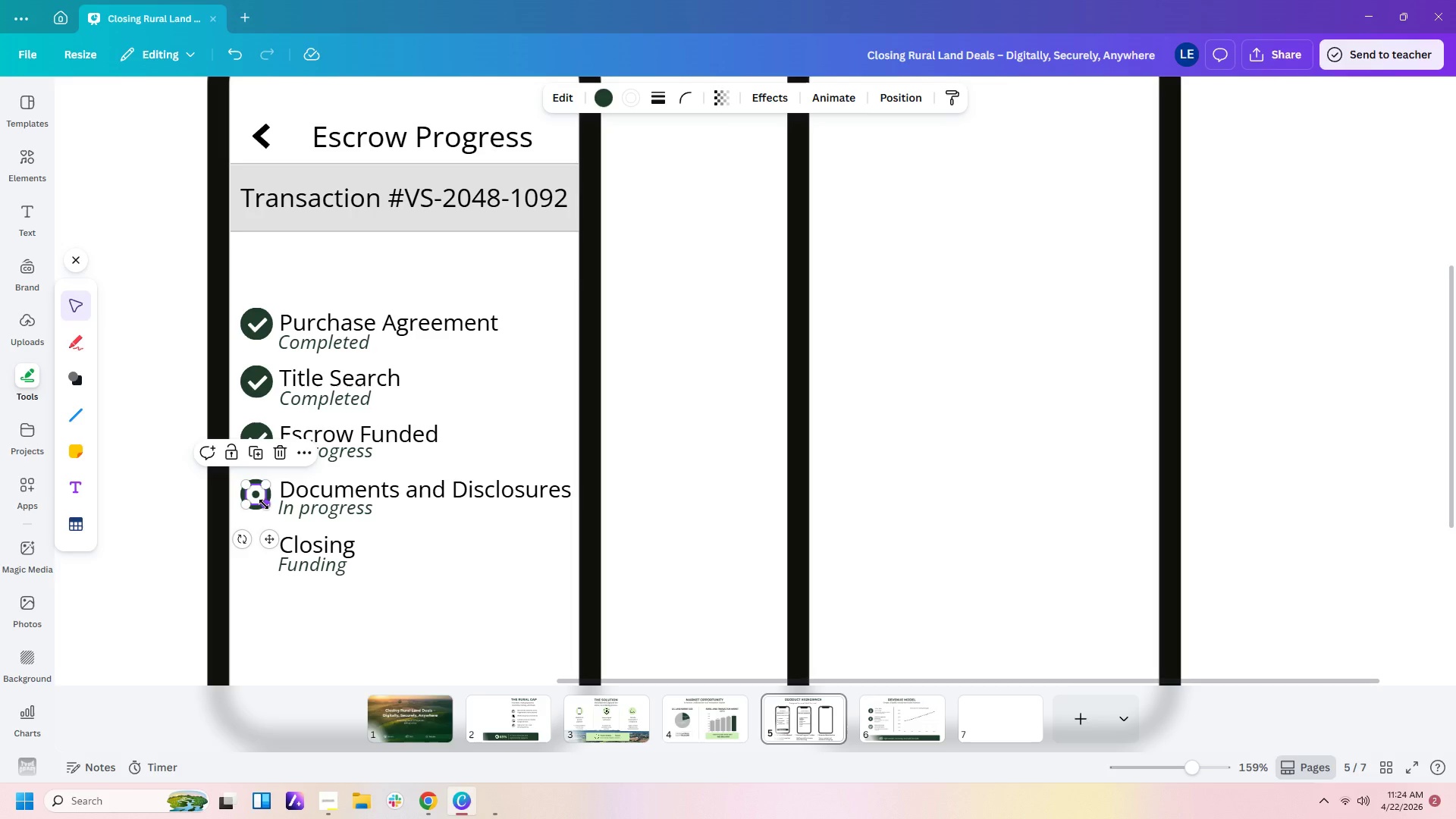 
key(ArrowDown)
 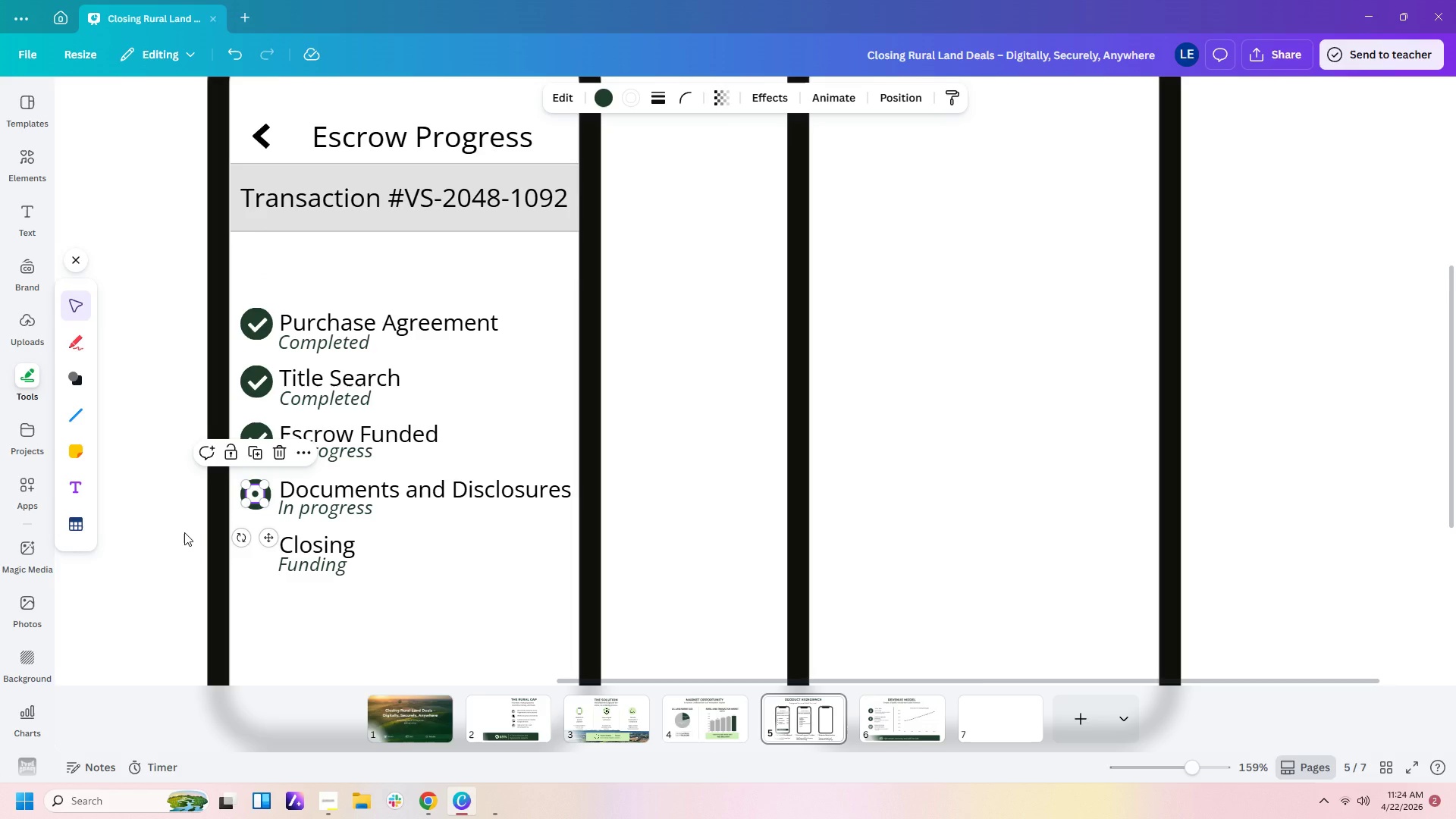 
key(ArrowDown)
 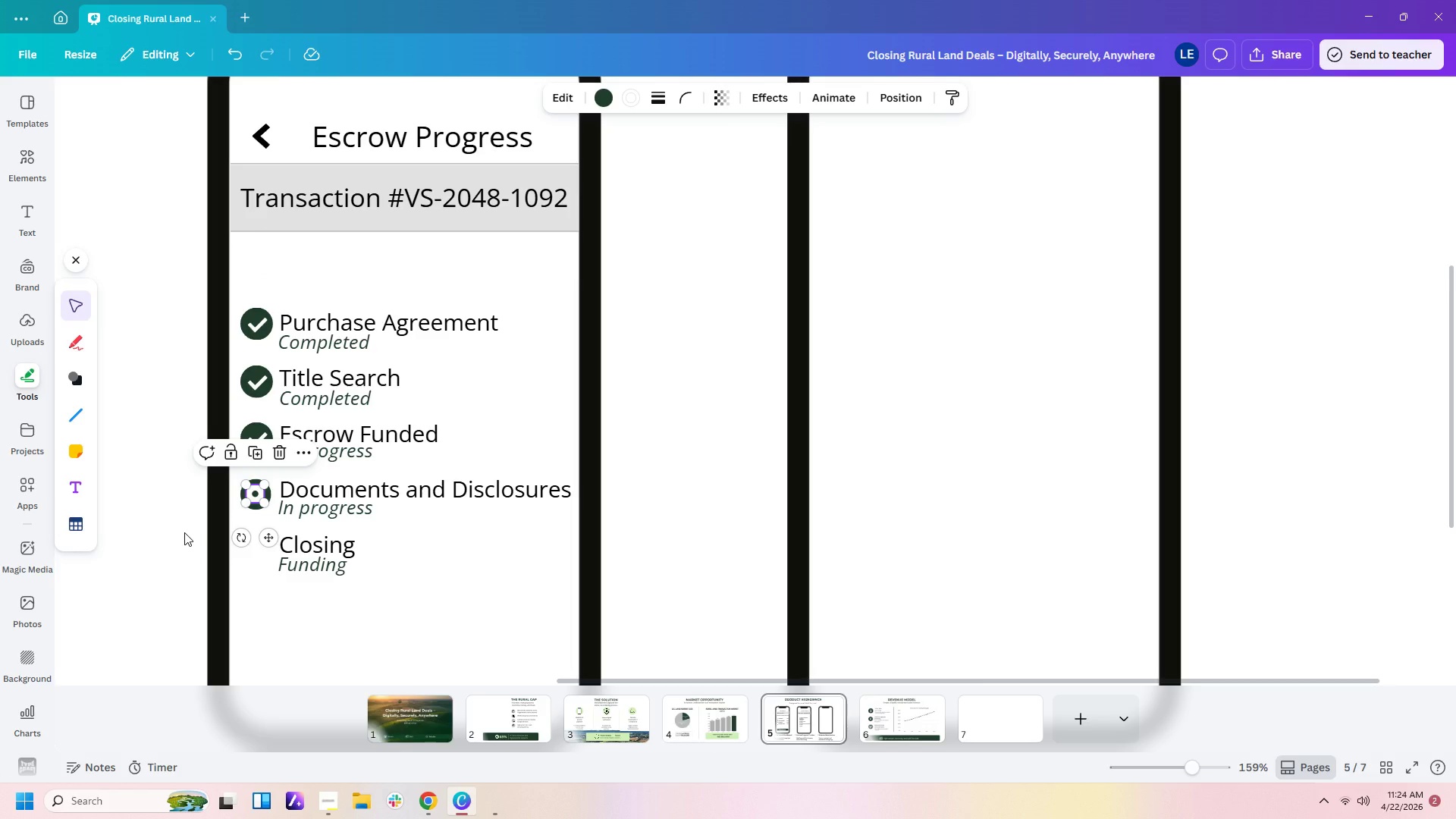 
key(ArrowDown)
 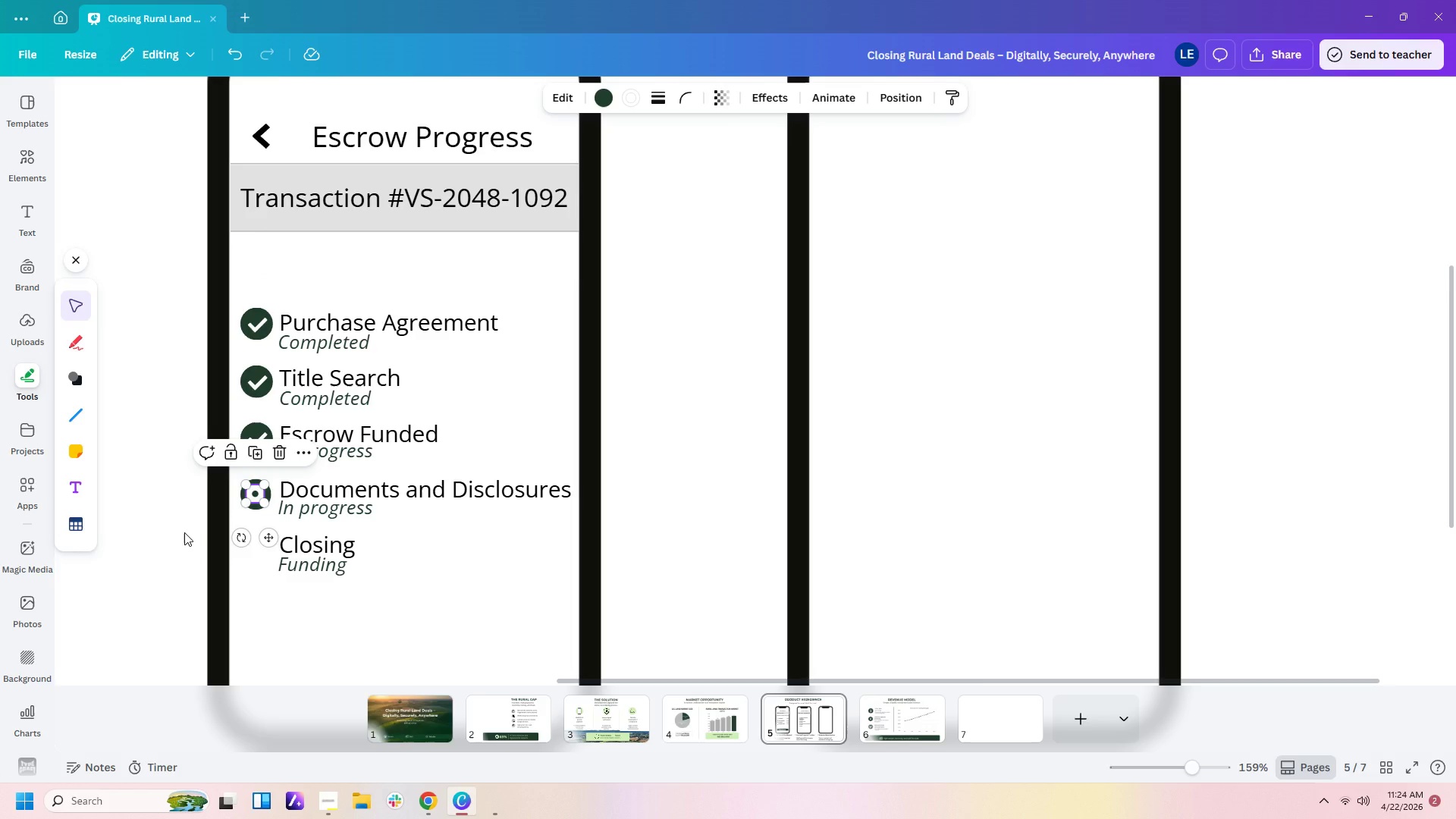 
key(ArrowRight)
 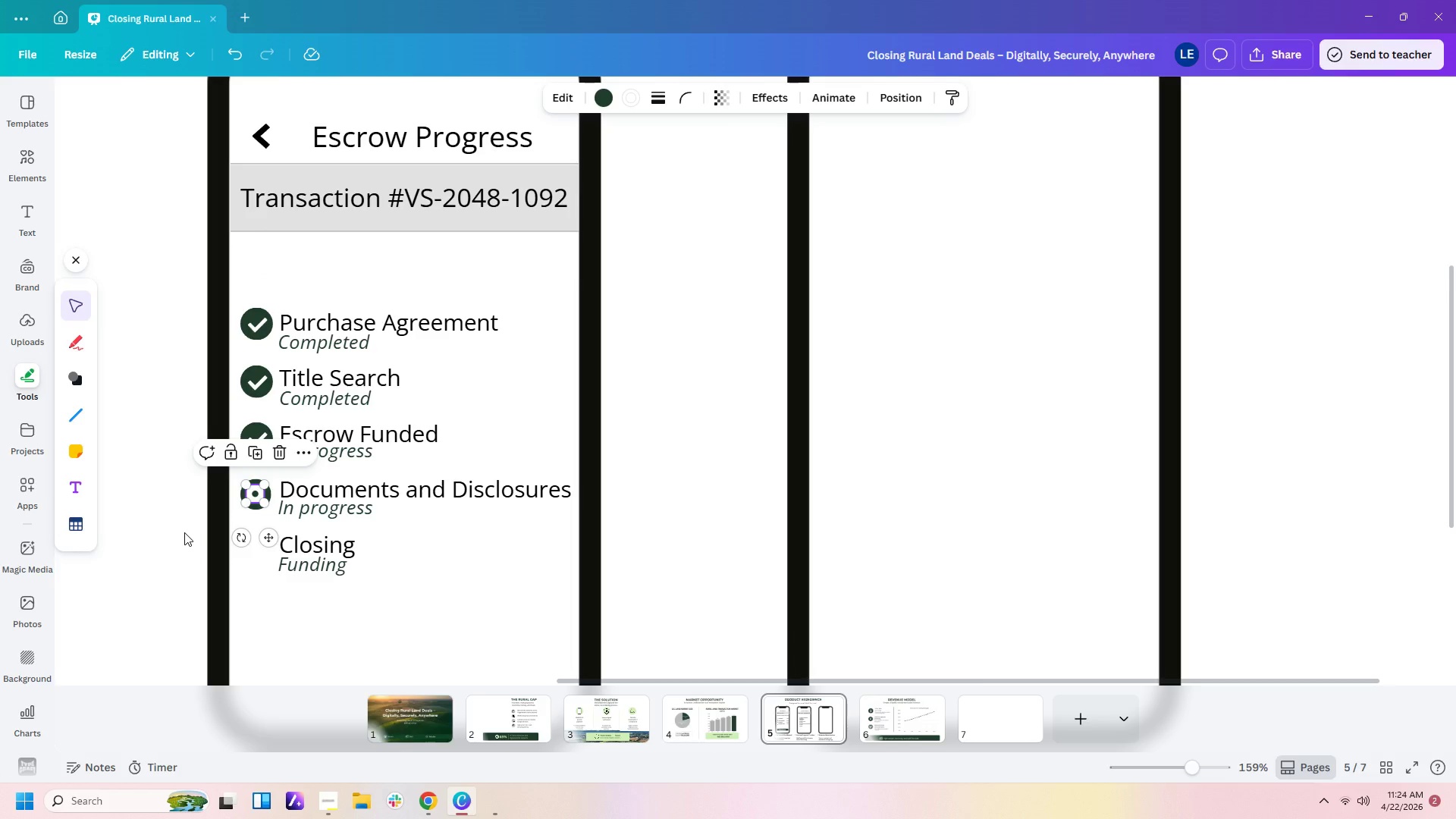 
left_click([184, 532])
 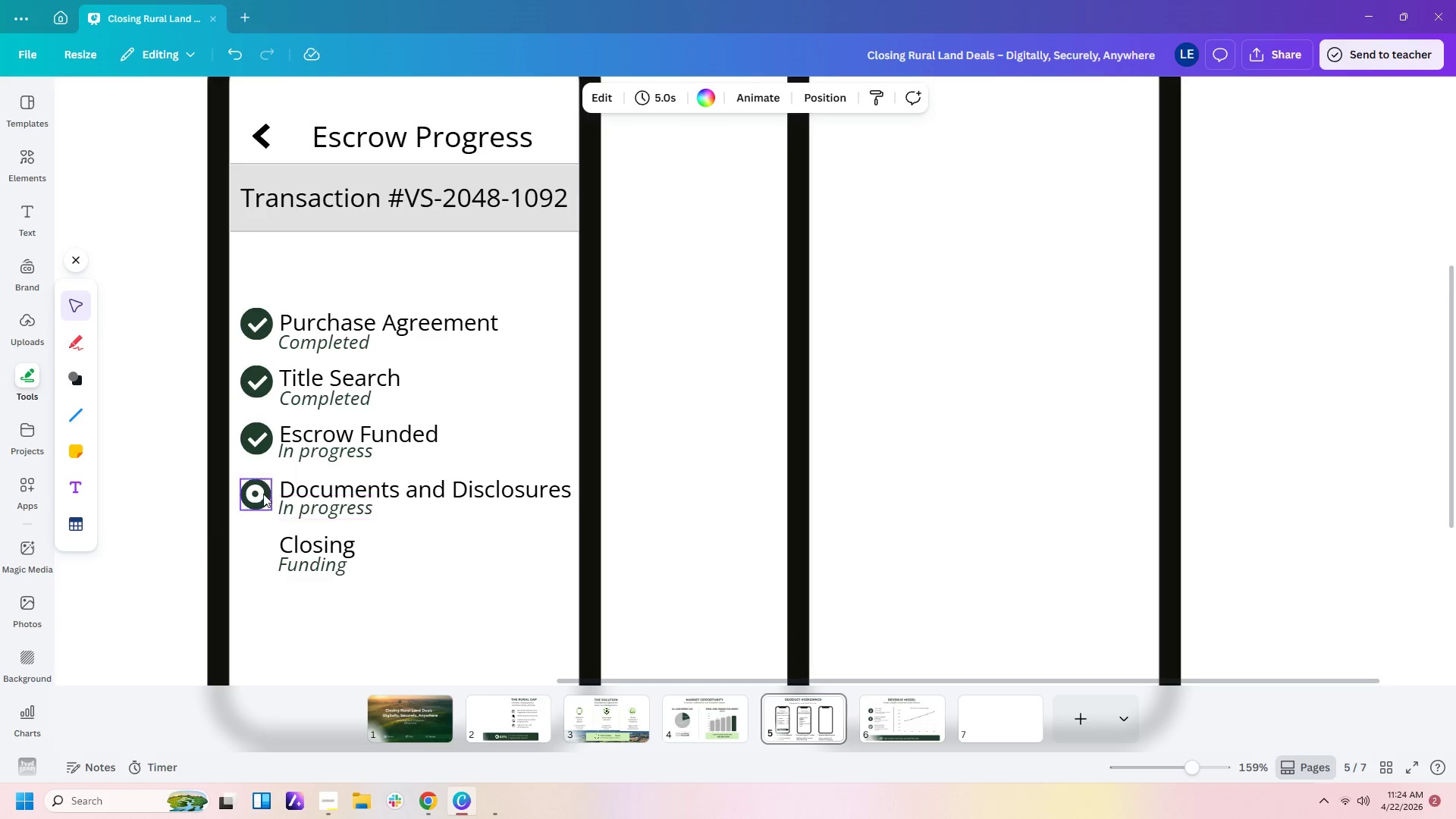 
left_click([257, 494])
 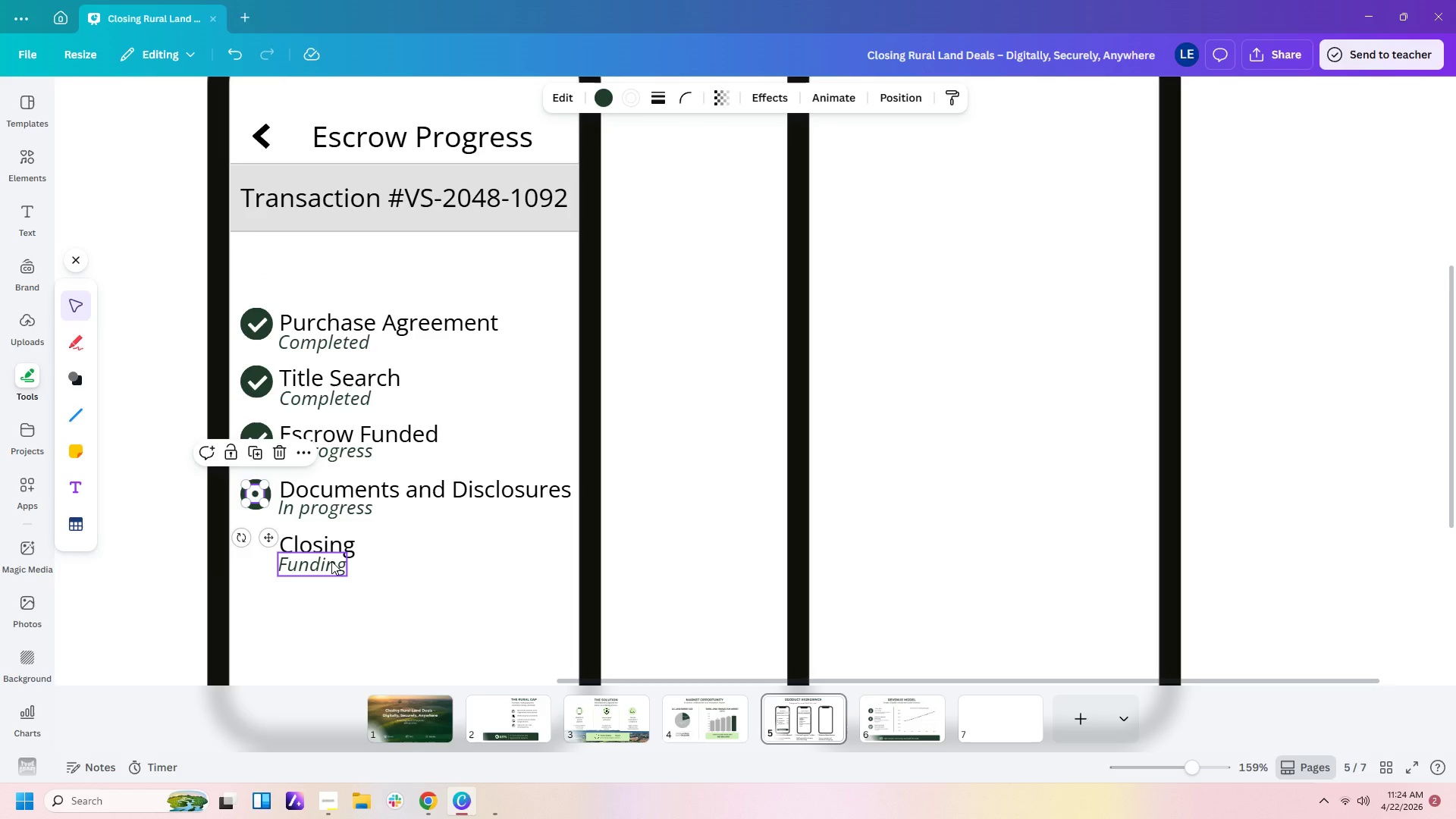 
key(ArrowDown)
 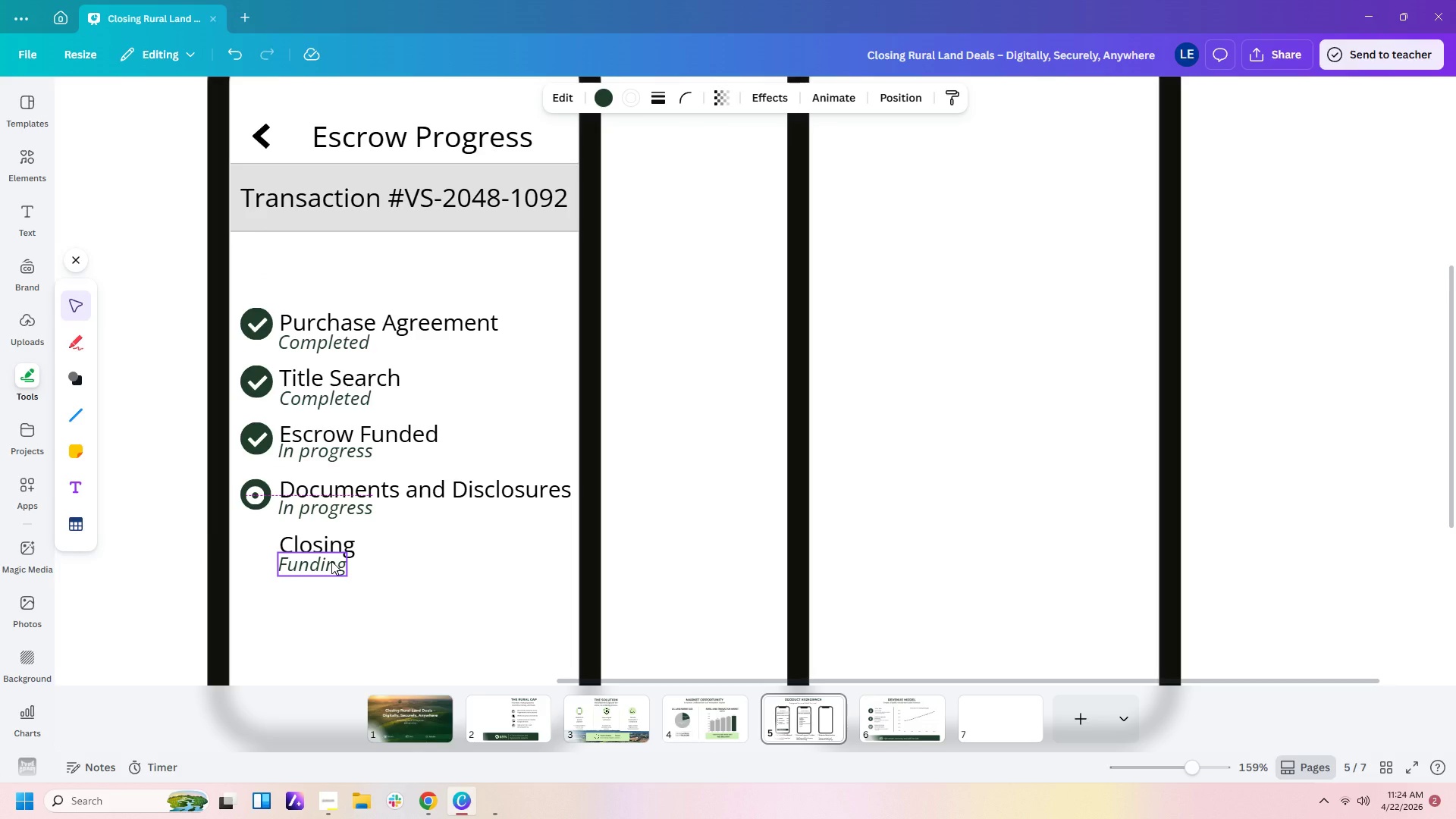 
key(ArrowRight)
 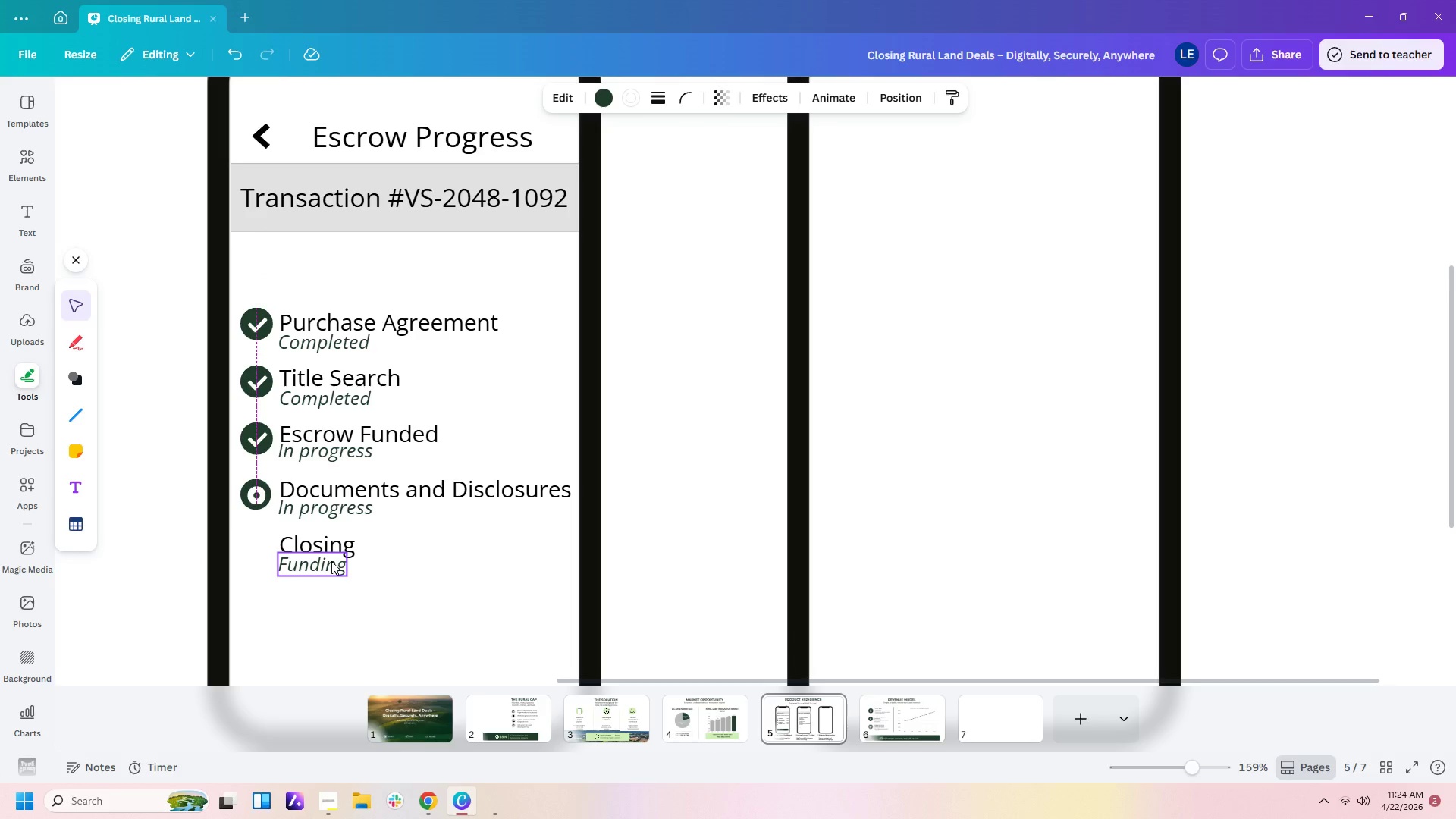 
key(ArrowUp)
 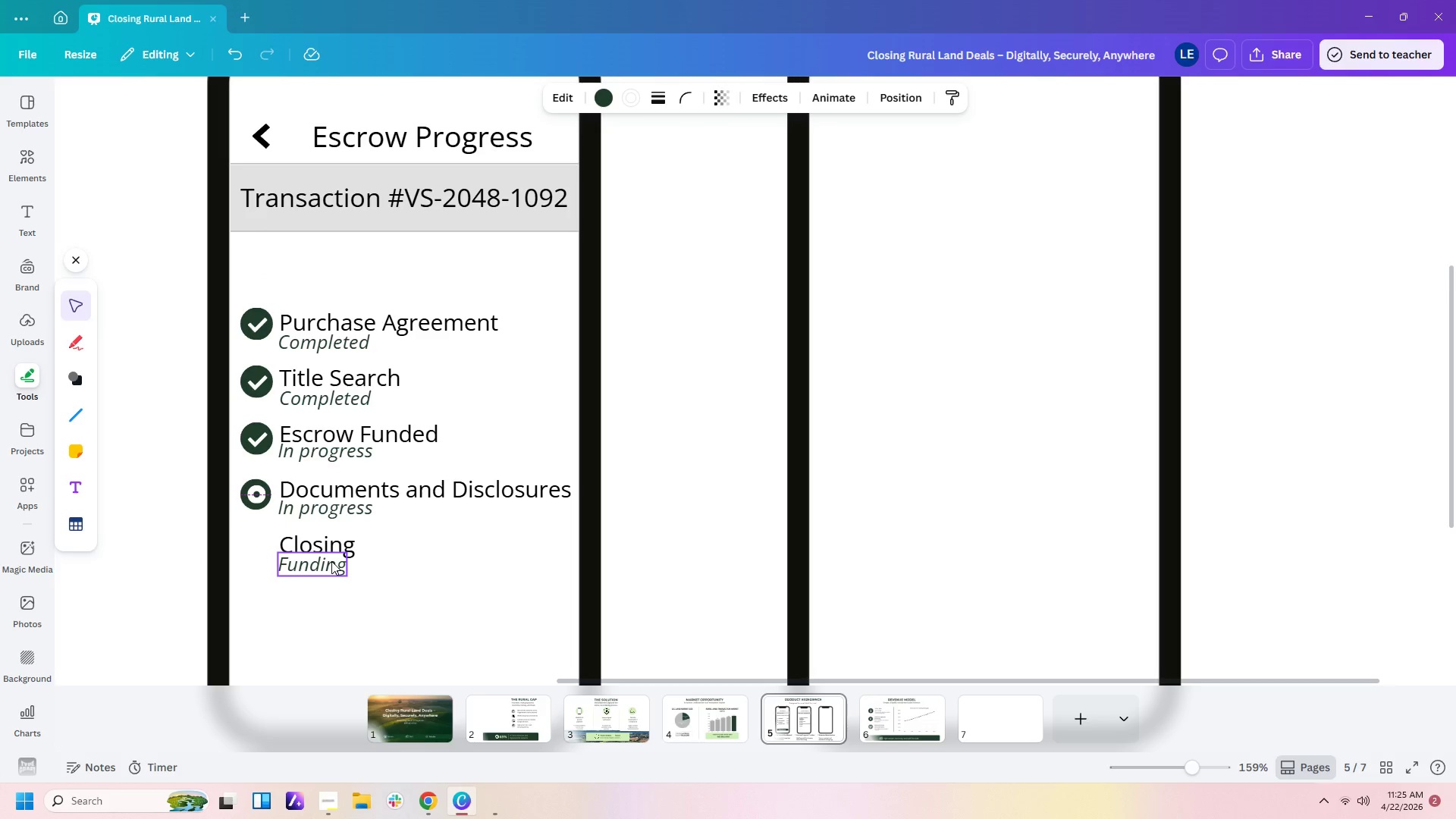 
key(ArrowLeft)
 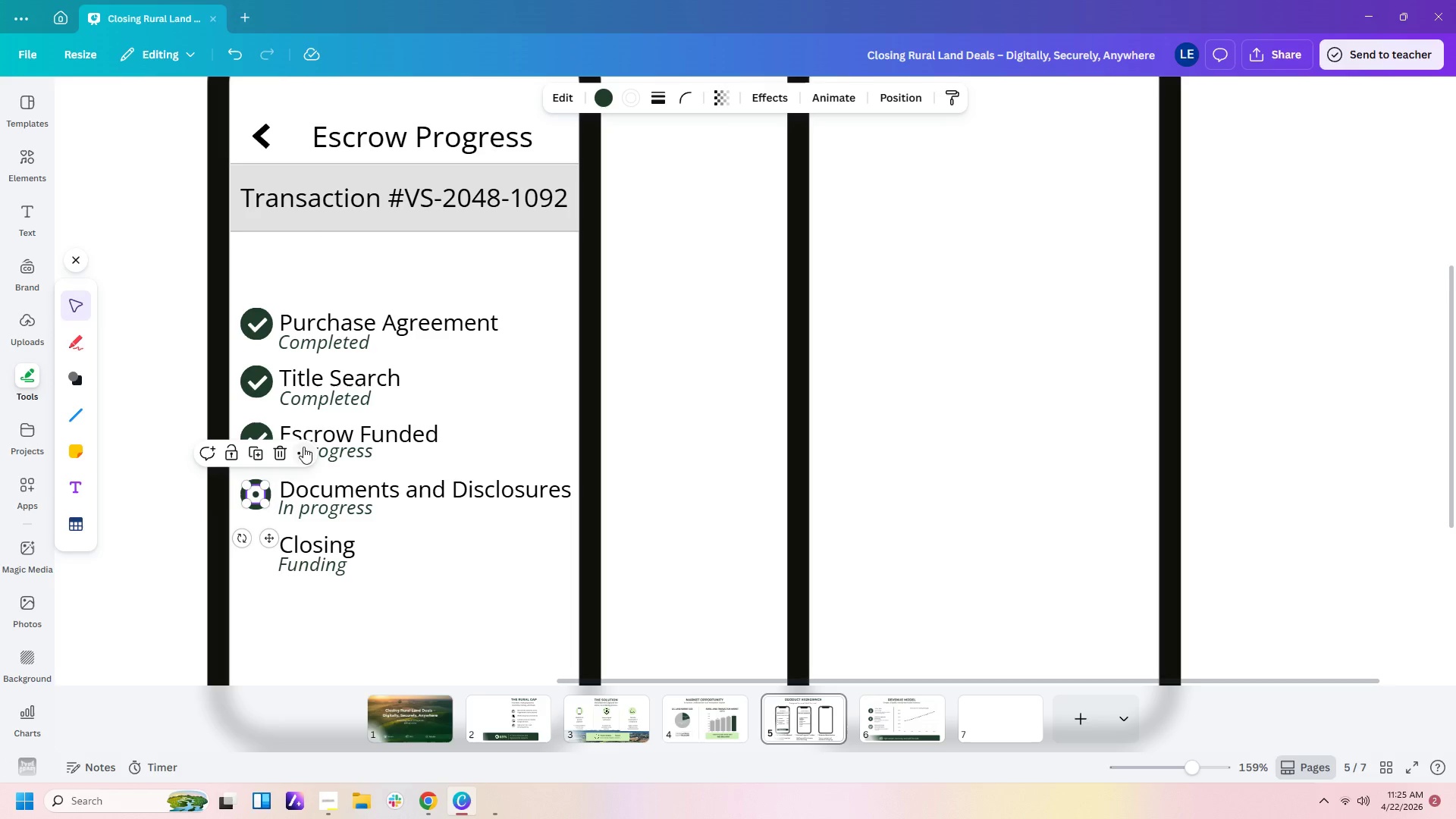 
left_click([126, 523])
 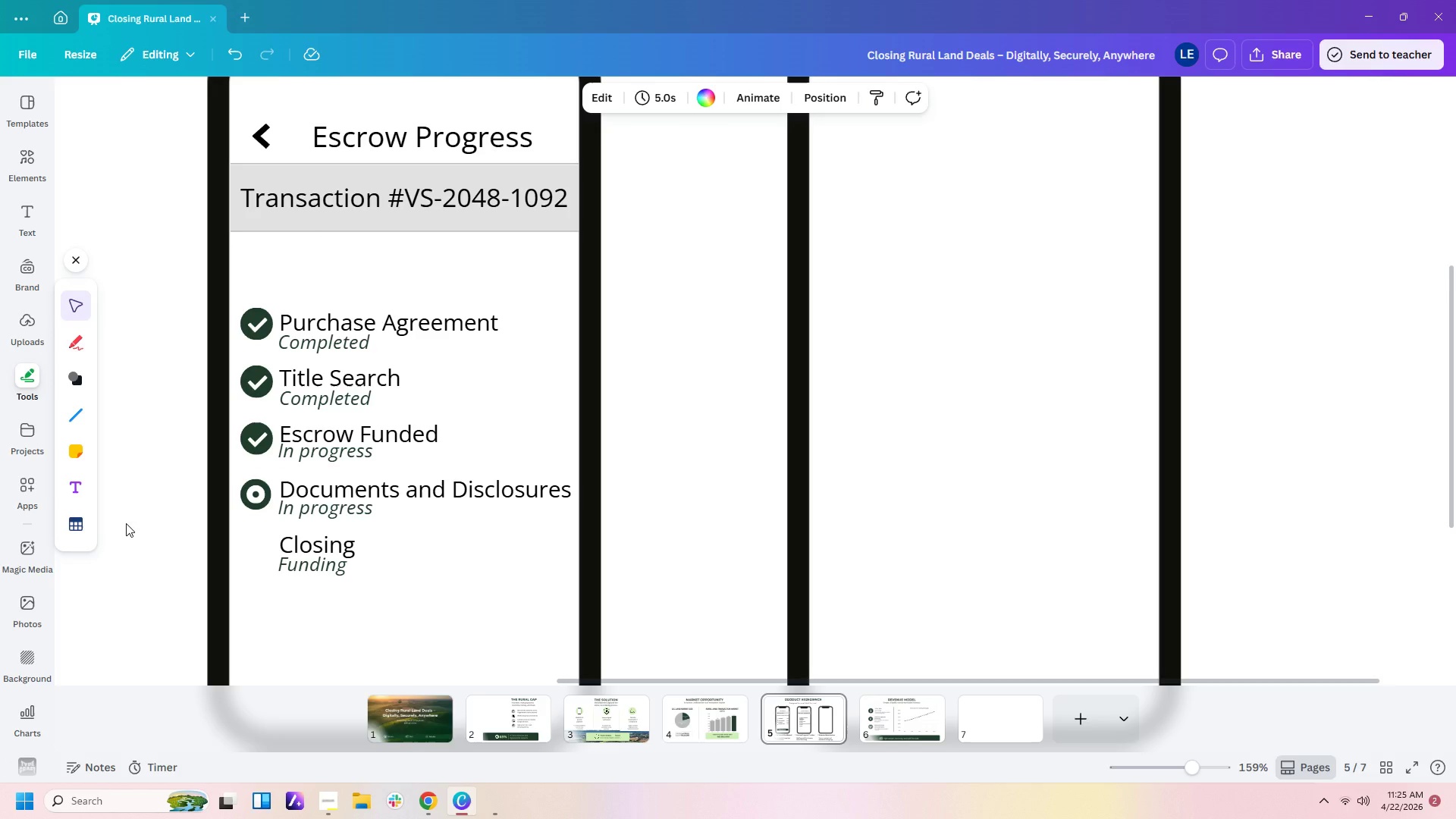 
left_click([519, 610])
 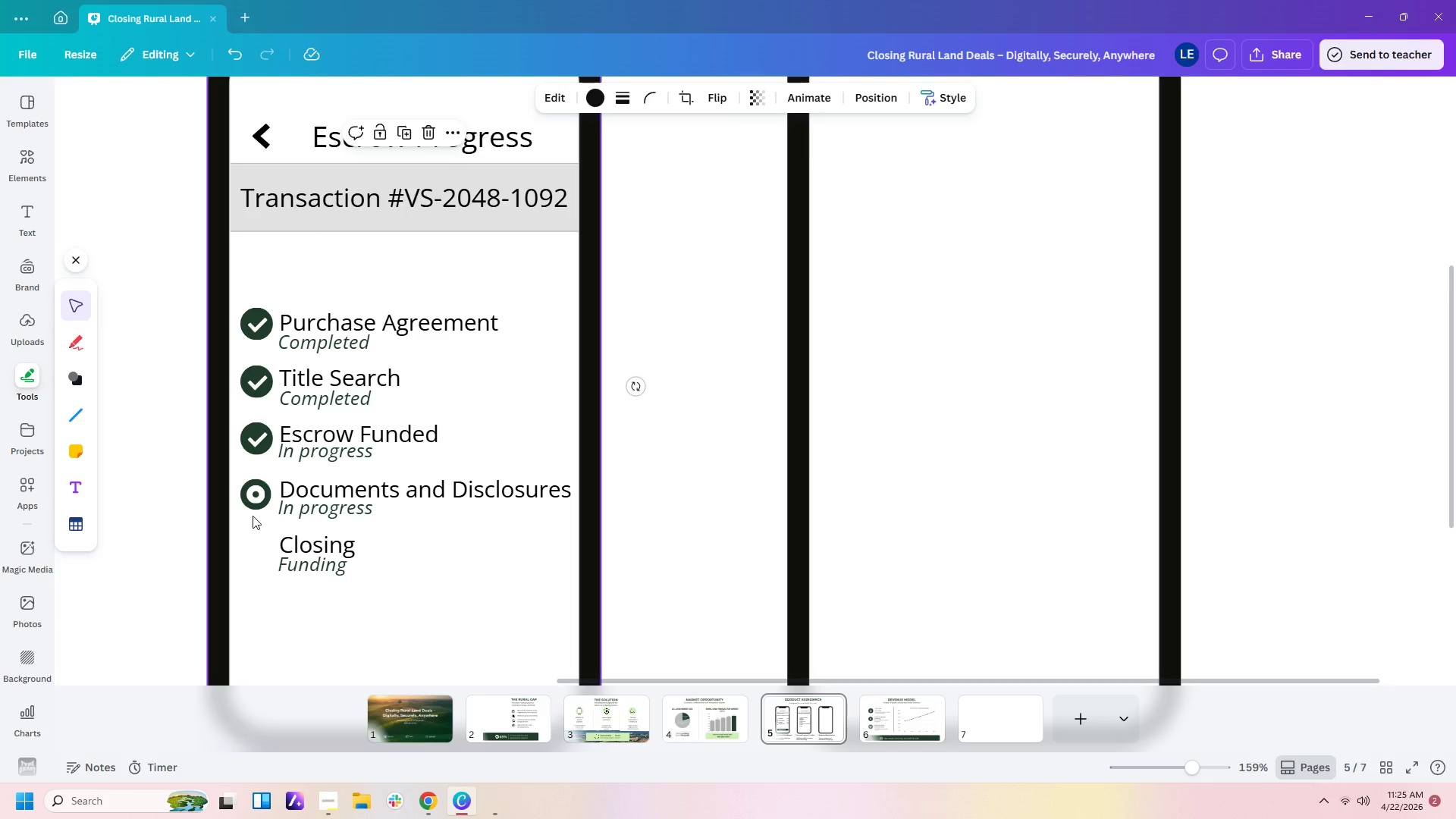 
wait(7.3)
 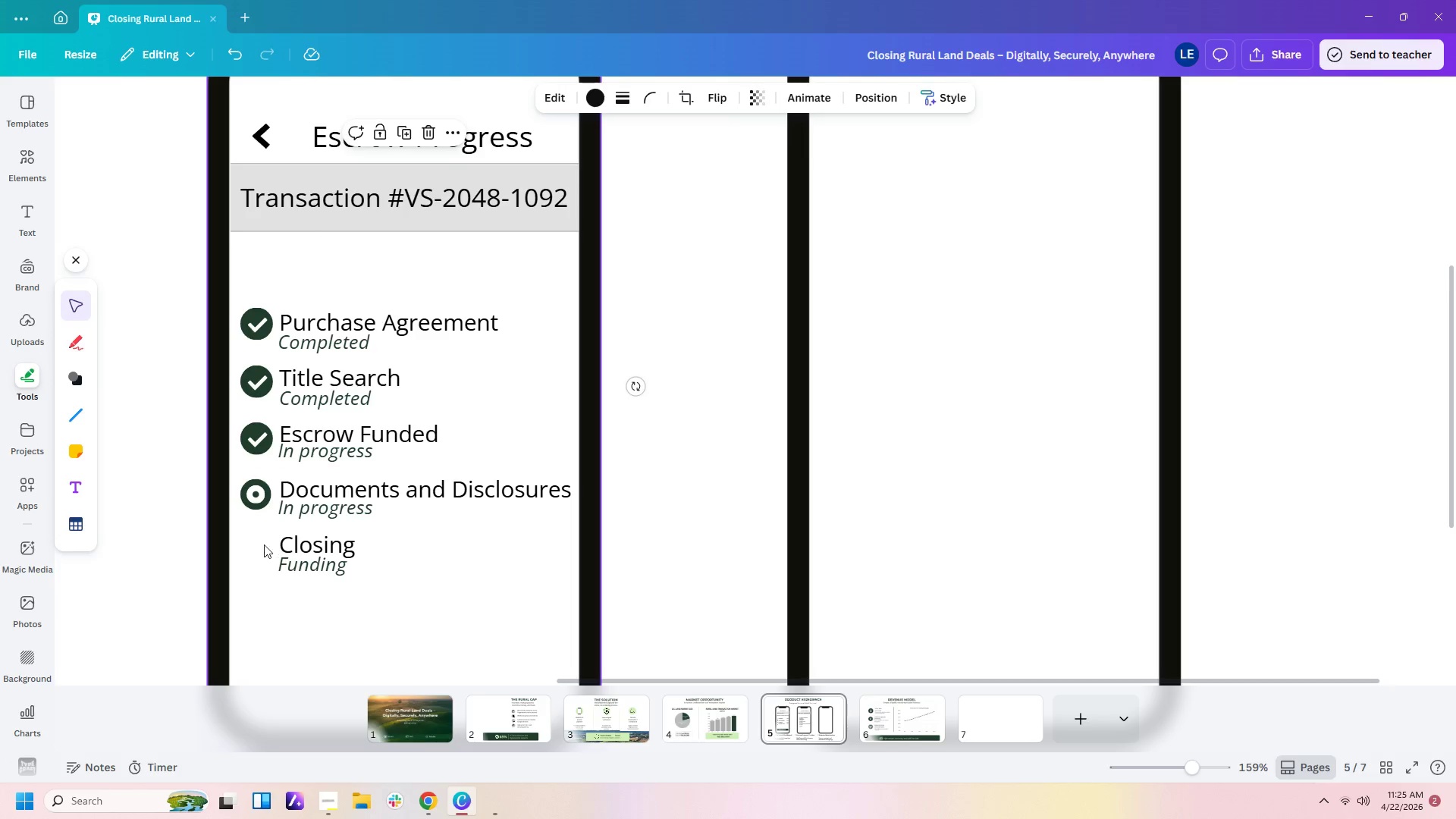 
left_click([590, 626])
 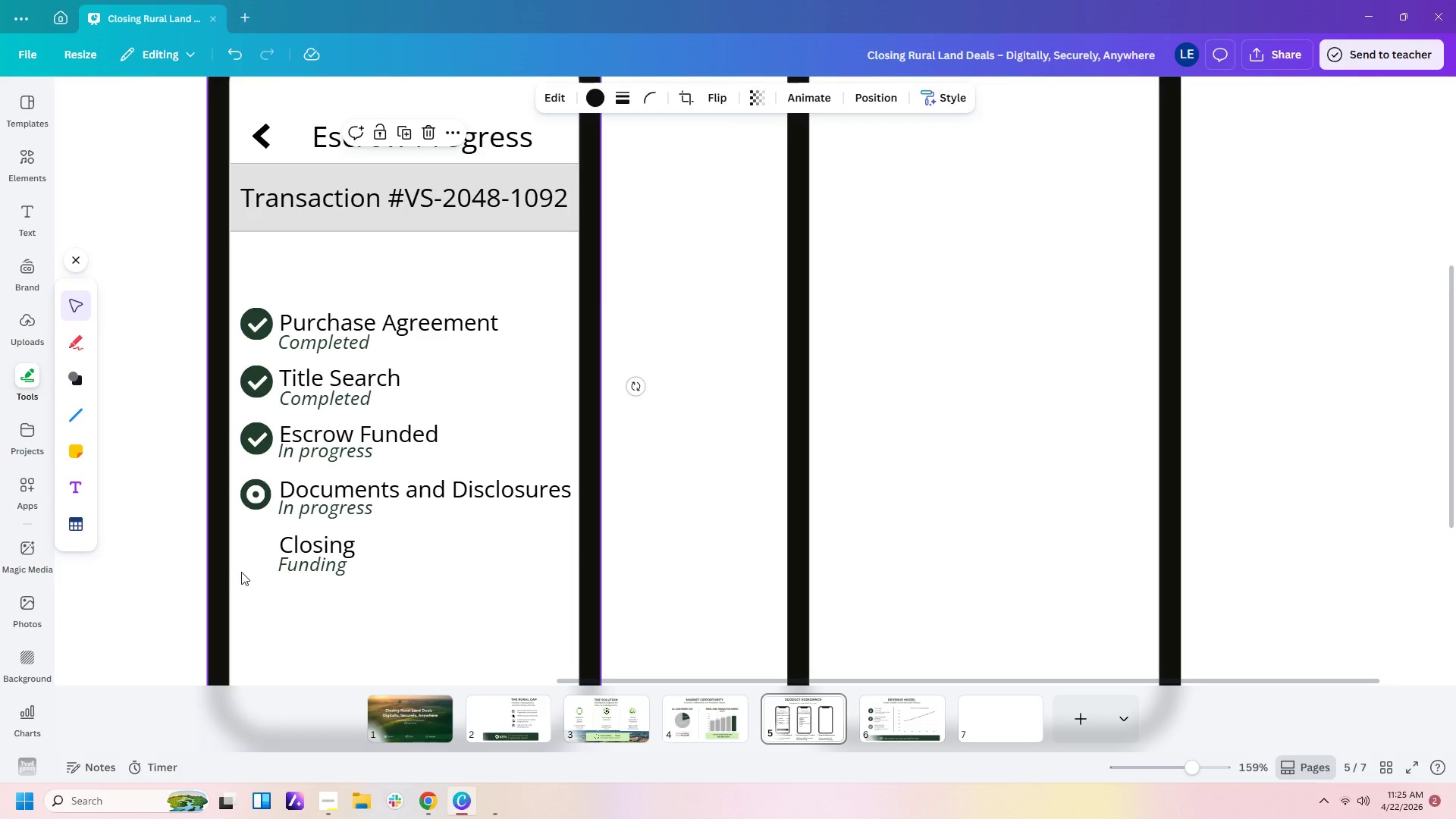 
left_click([236, 579])
 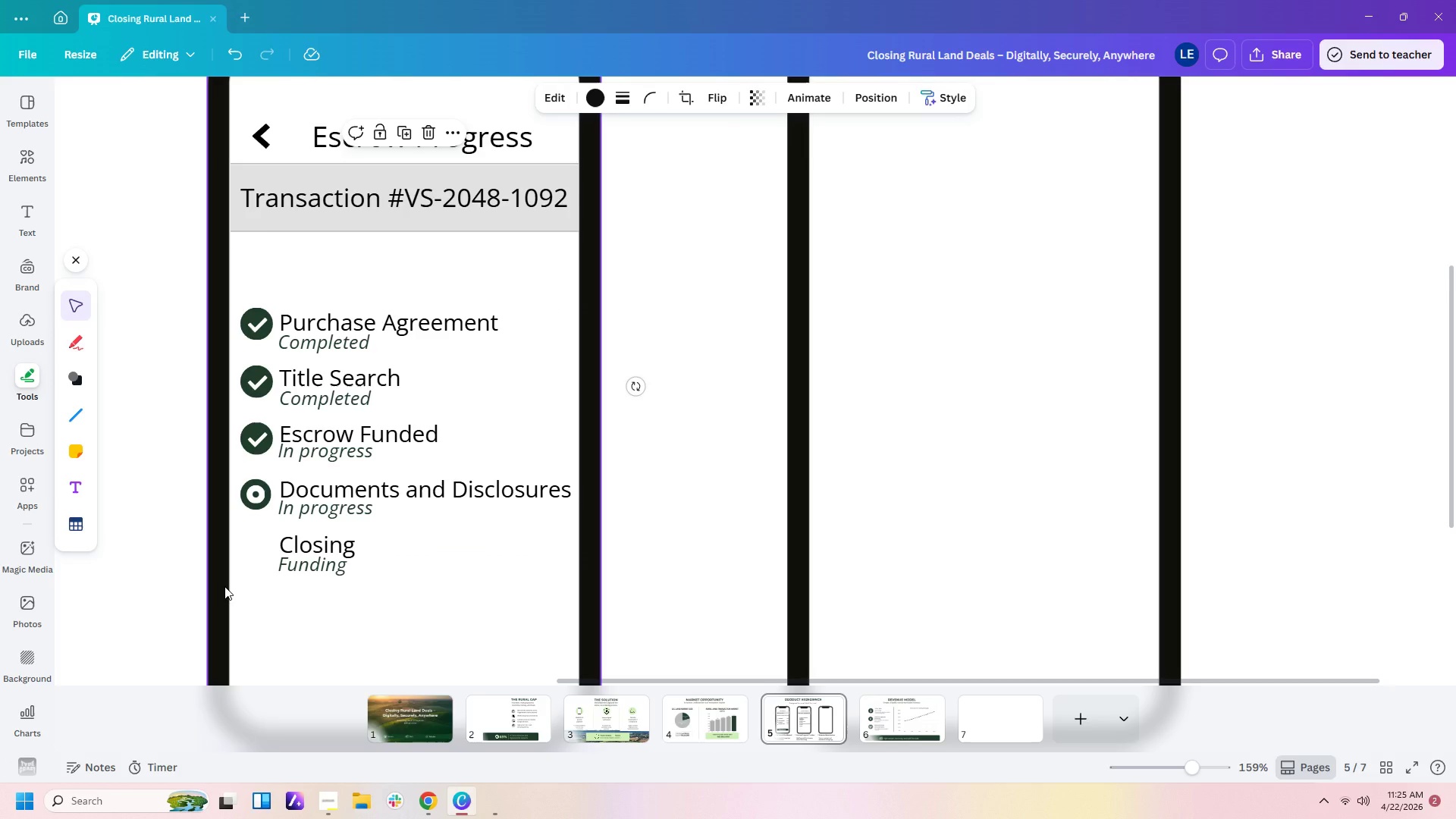 
right_click([224, 586])
 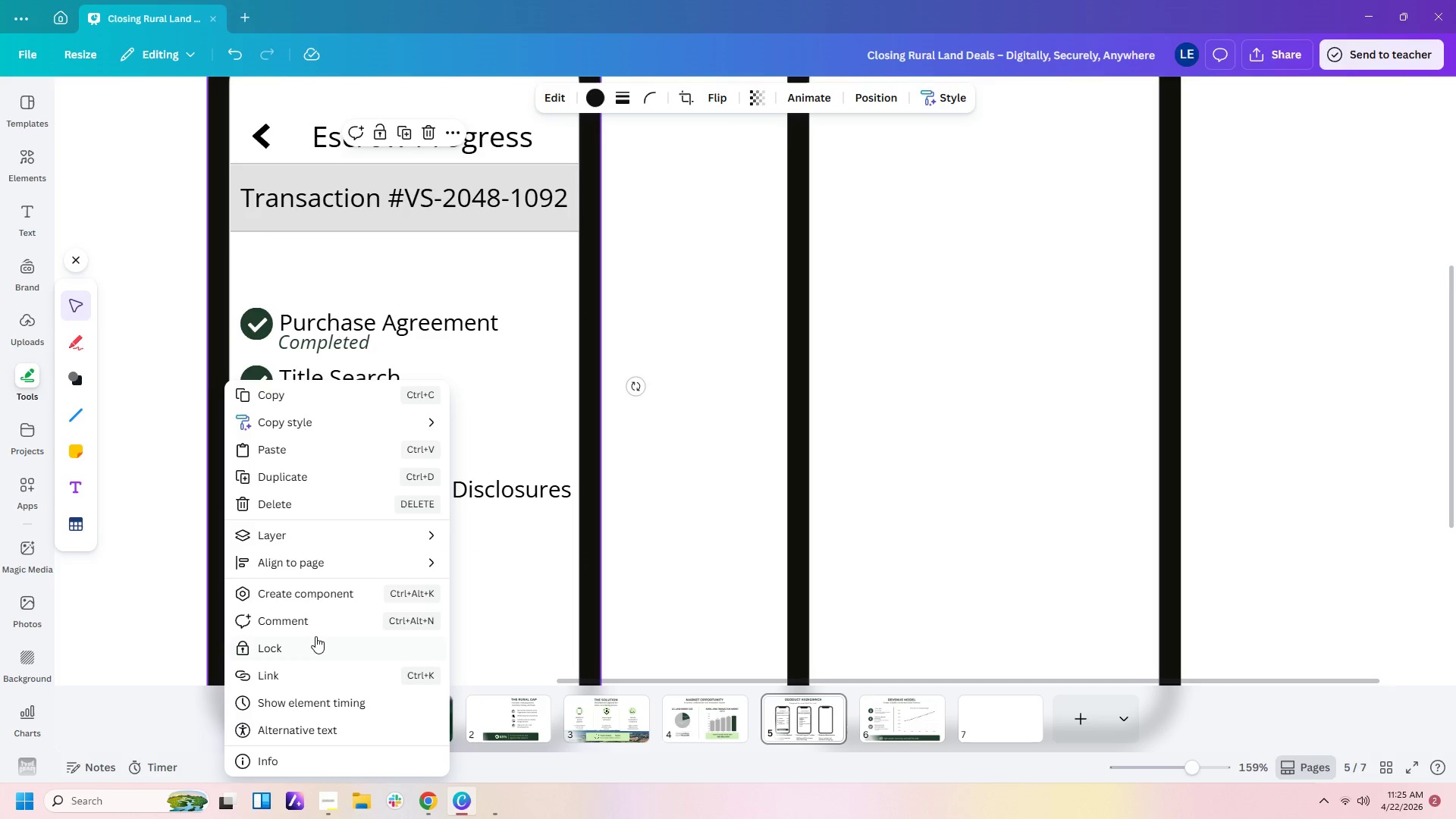 
left_click([312, 643])
 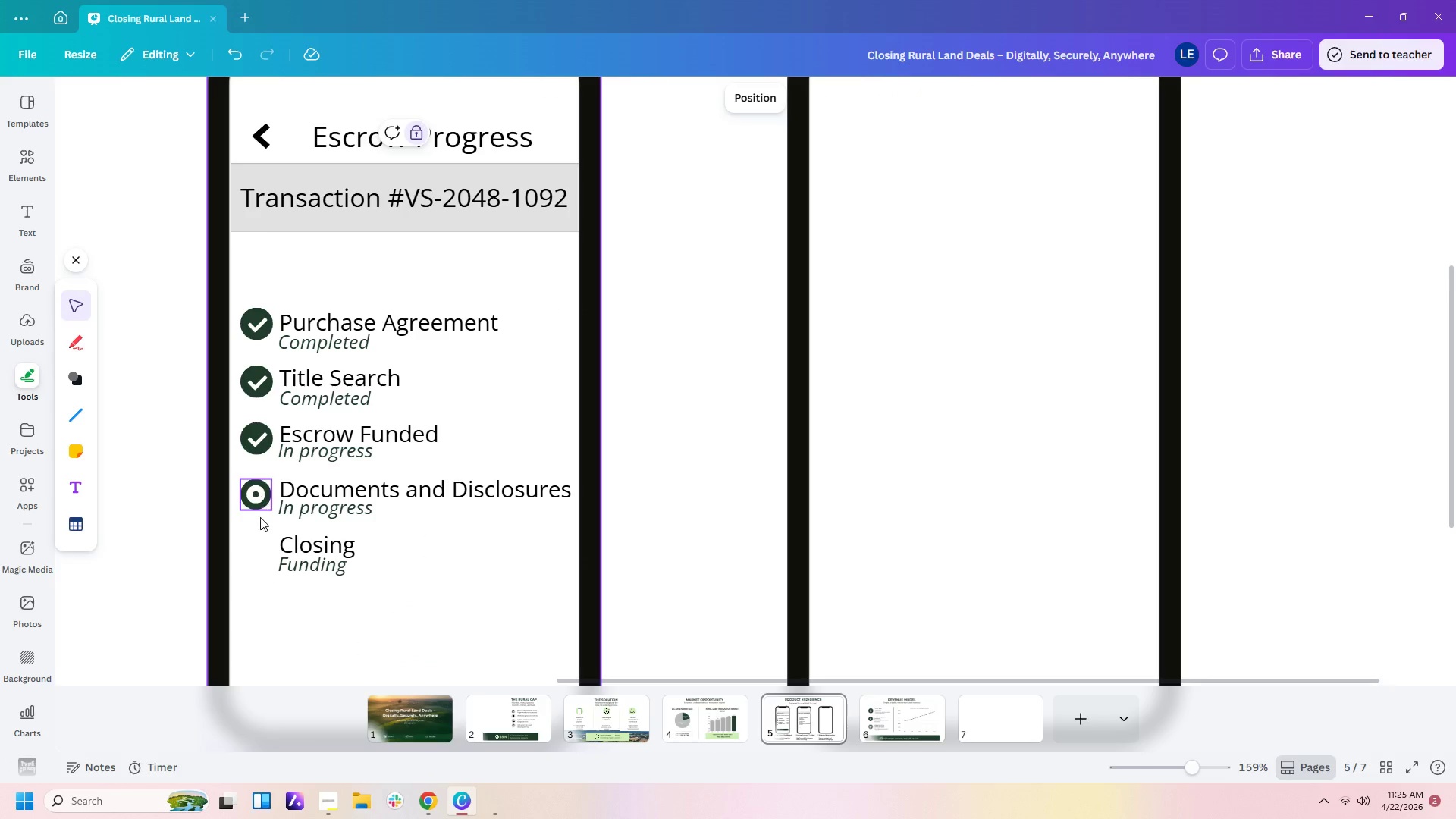 
left_click_drag(start_coordinate=[259, 526], to_coordinate=[259, 484])
 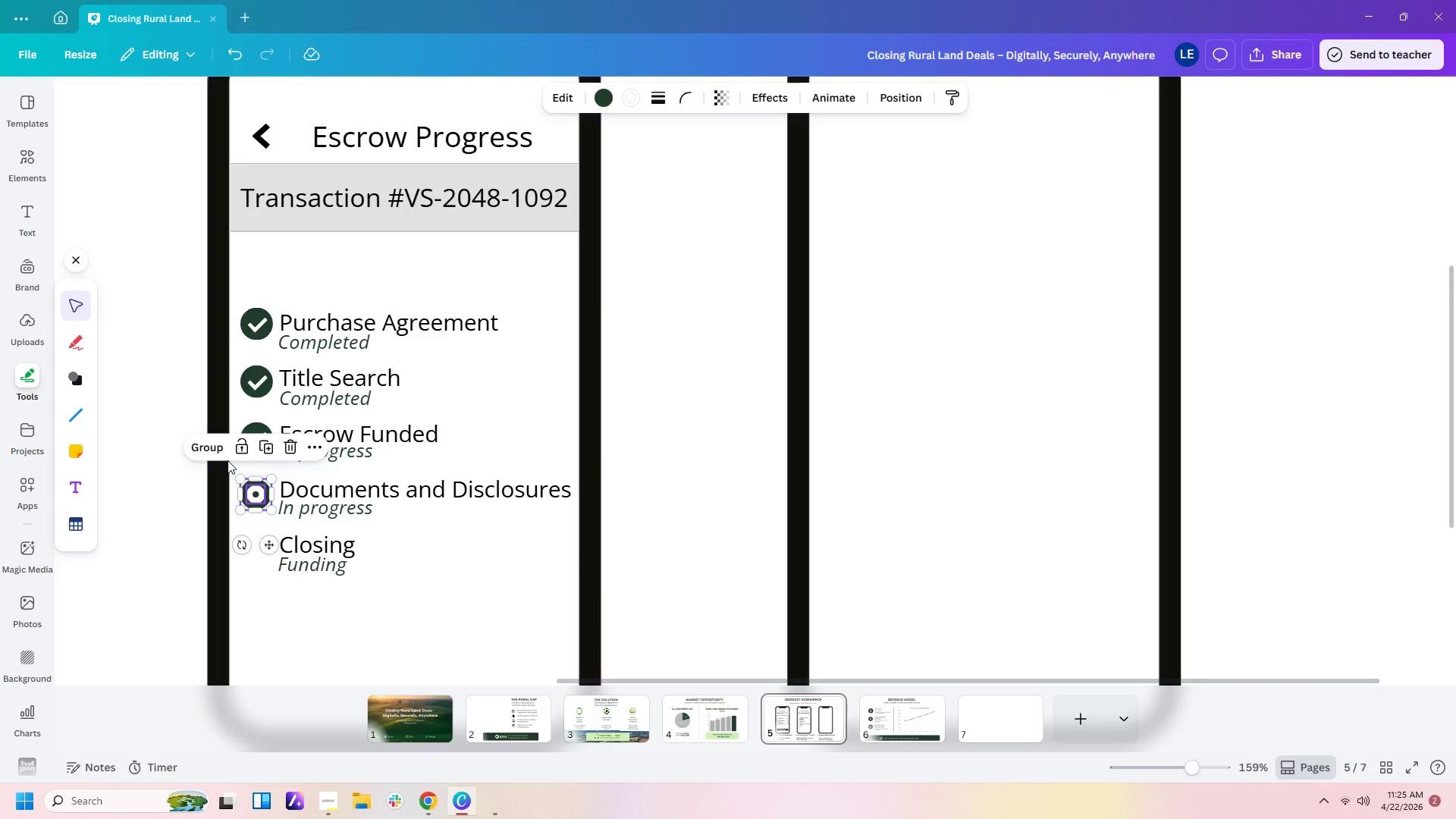 
left_click([212, 446])
 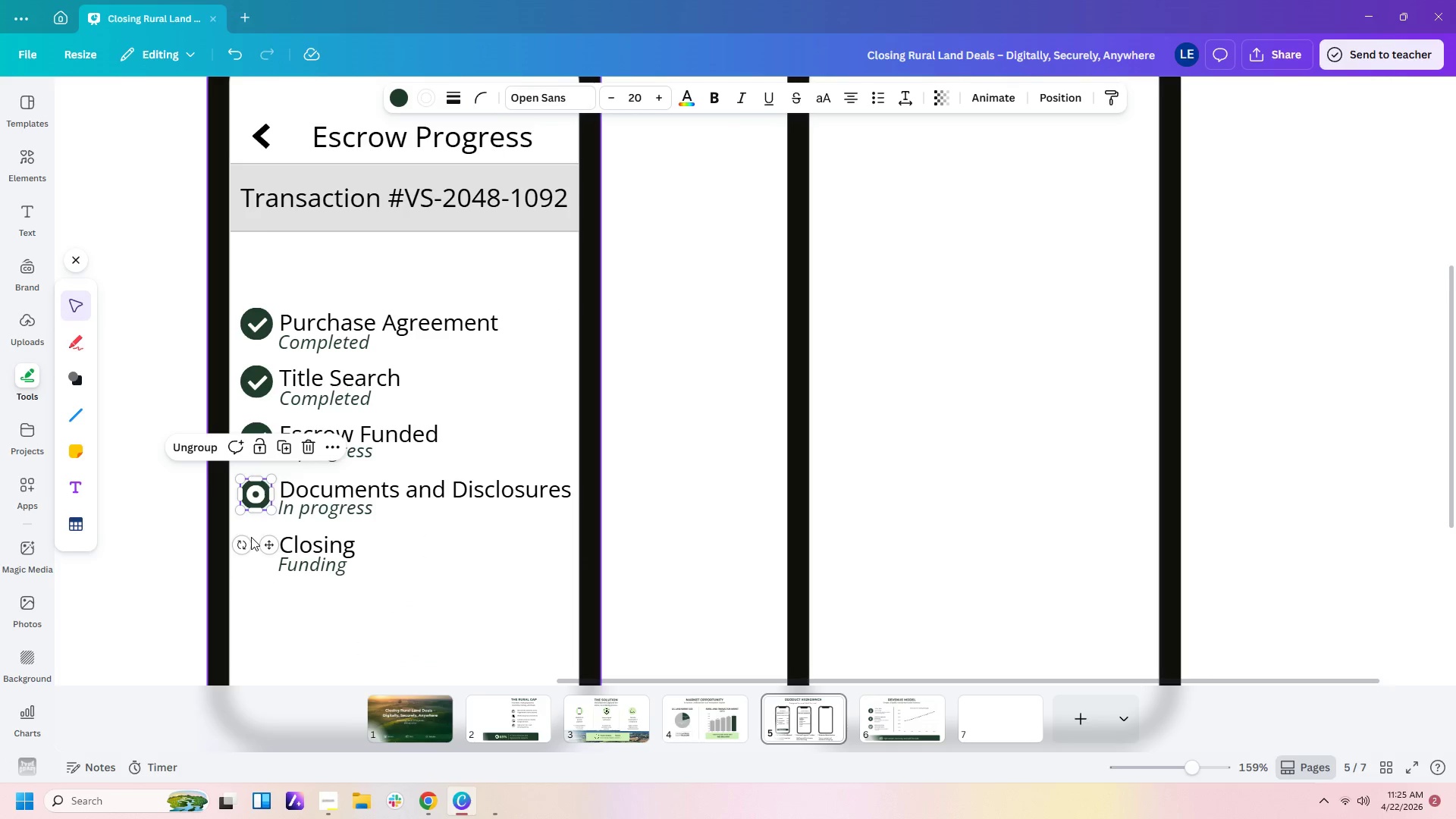 
left_click([253, 563])
 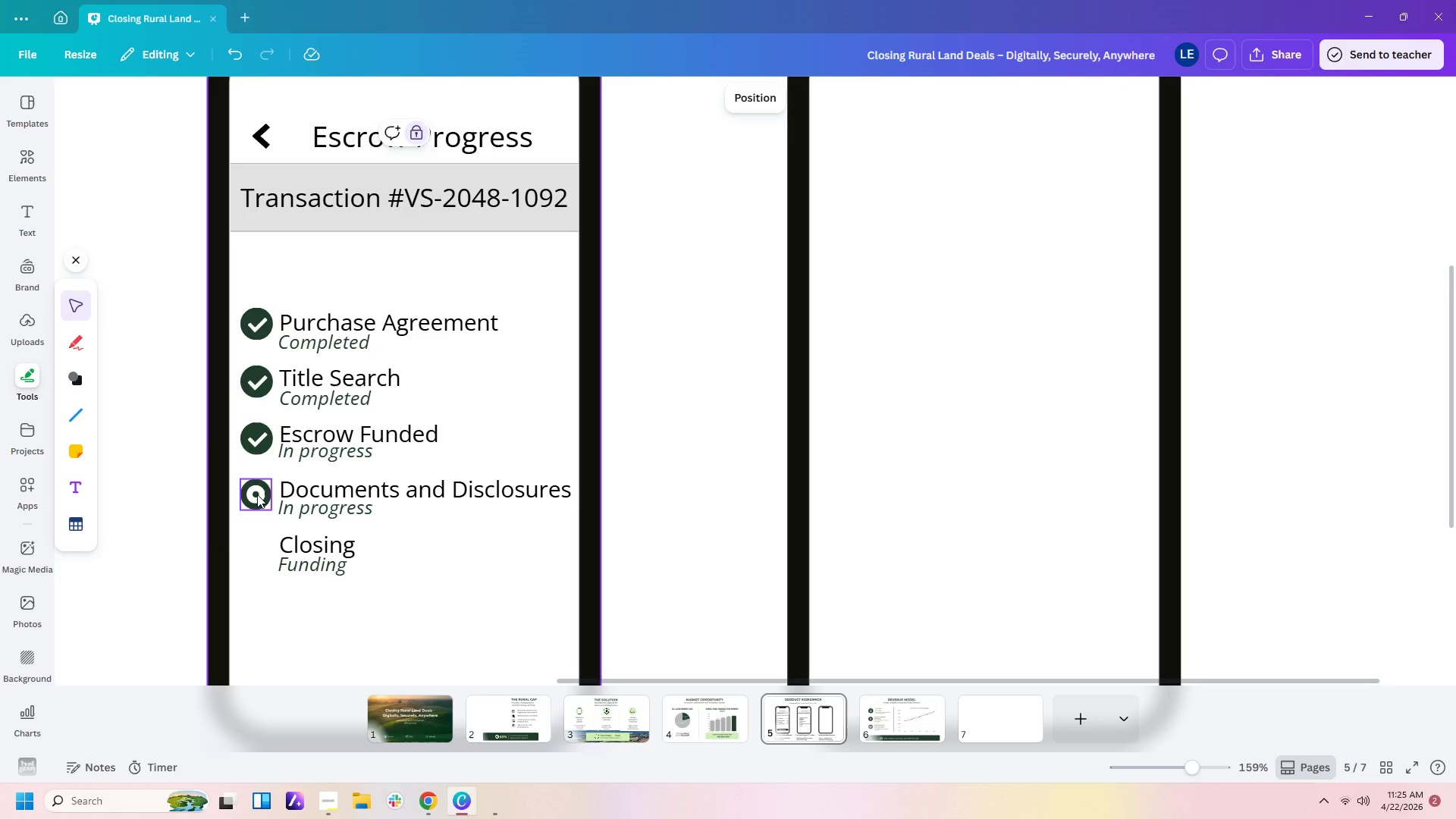 
left_click([257, 494])
 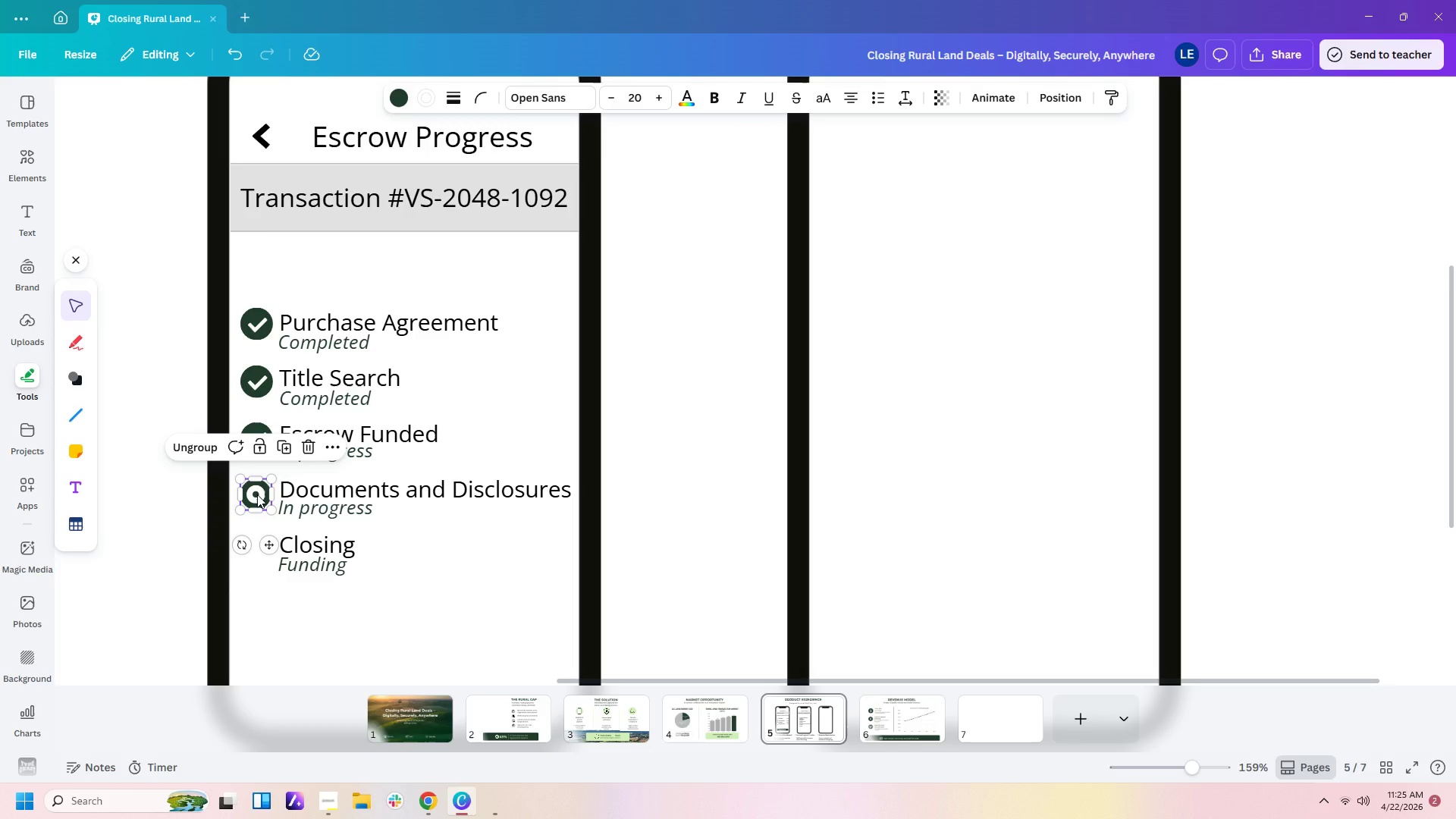 
left_click([257, 494])
 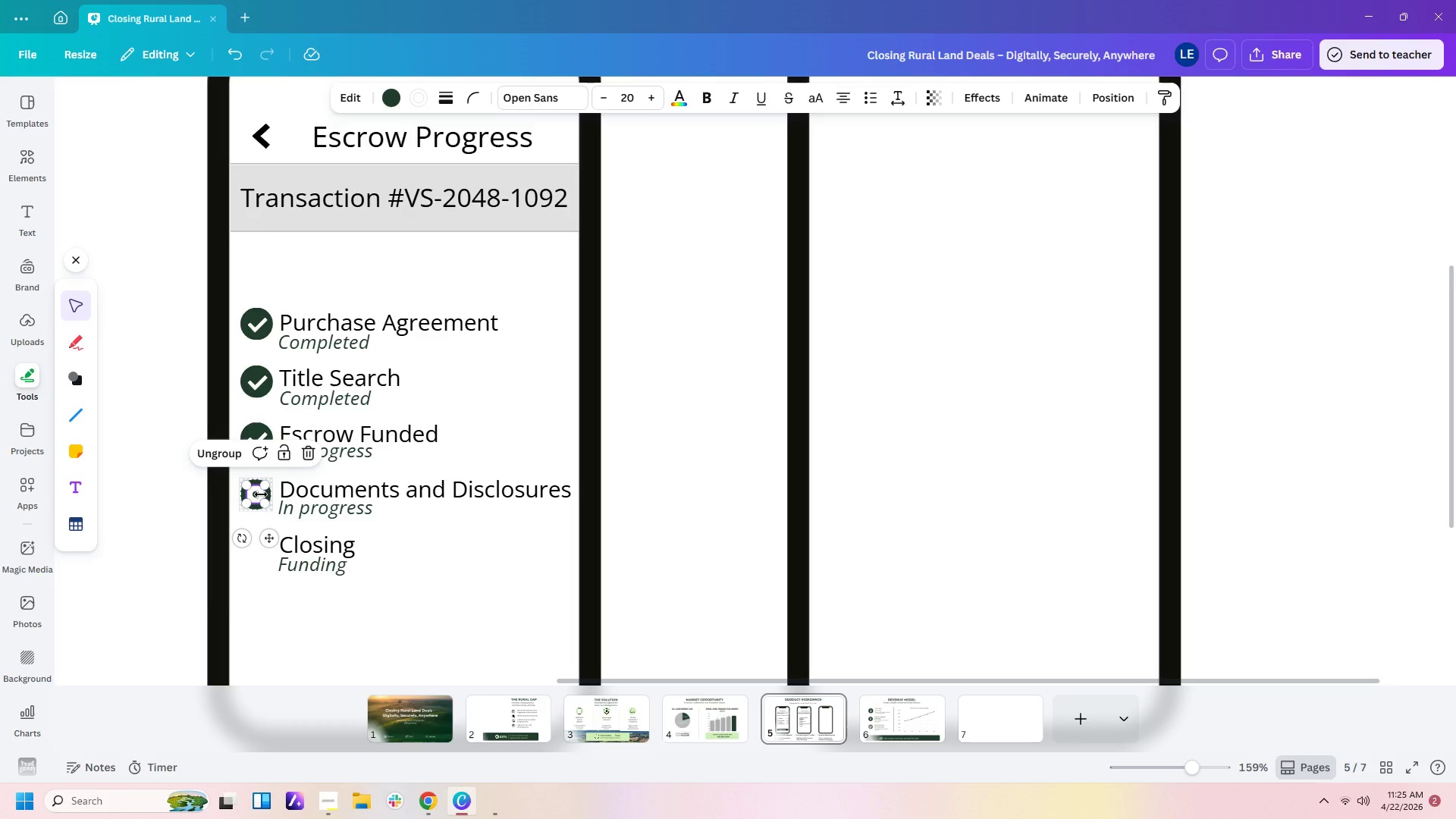 
key(Control+C)
 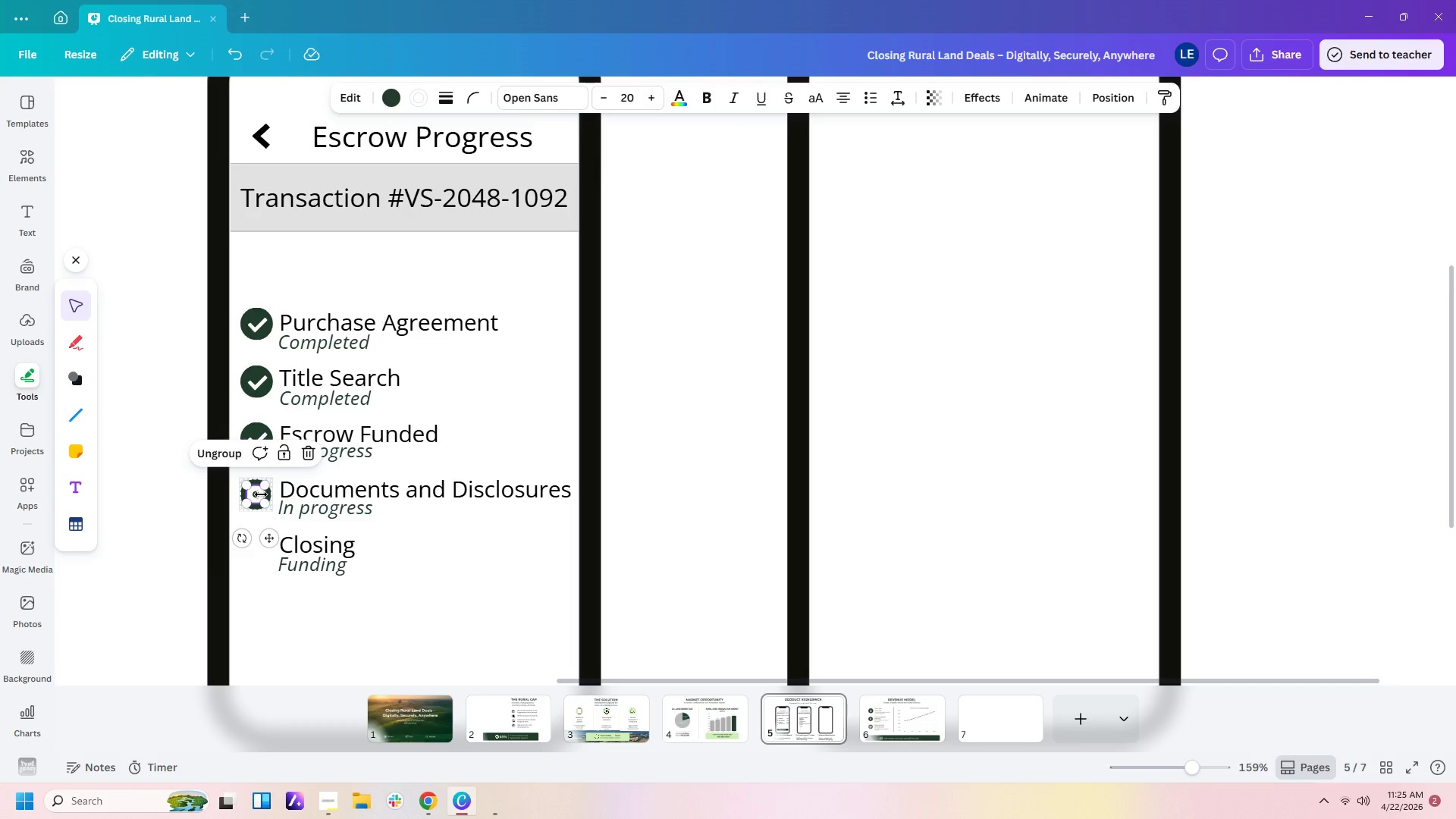 
key(Control+V)
 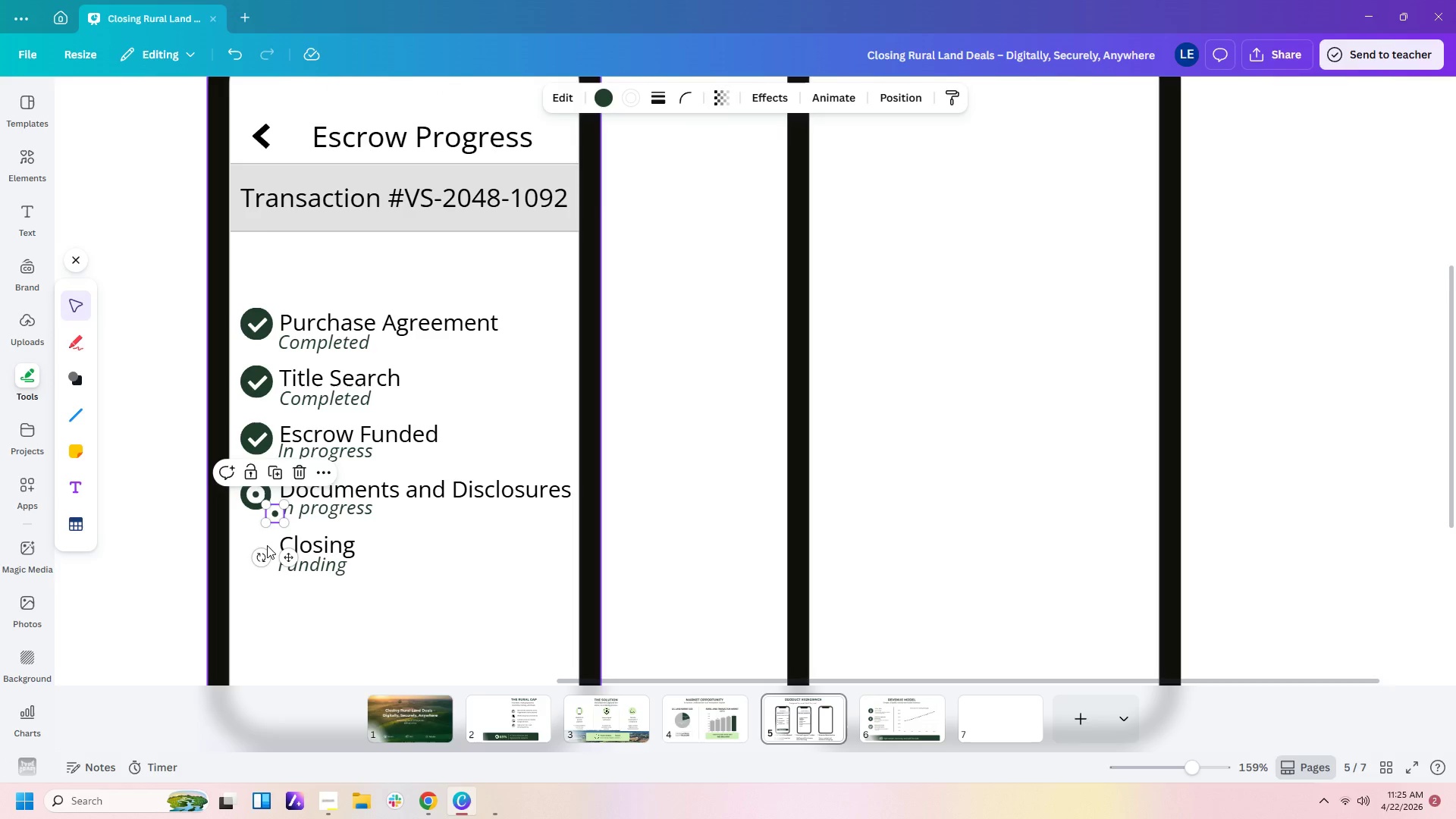 
left_click_drag(start_coordinate=[269, 519], to_coordinate=[262, 529])
 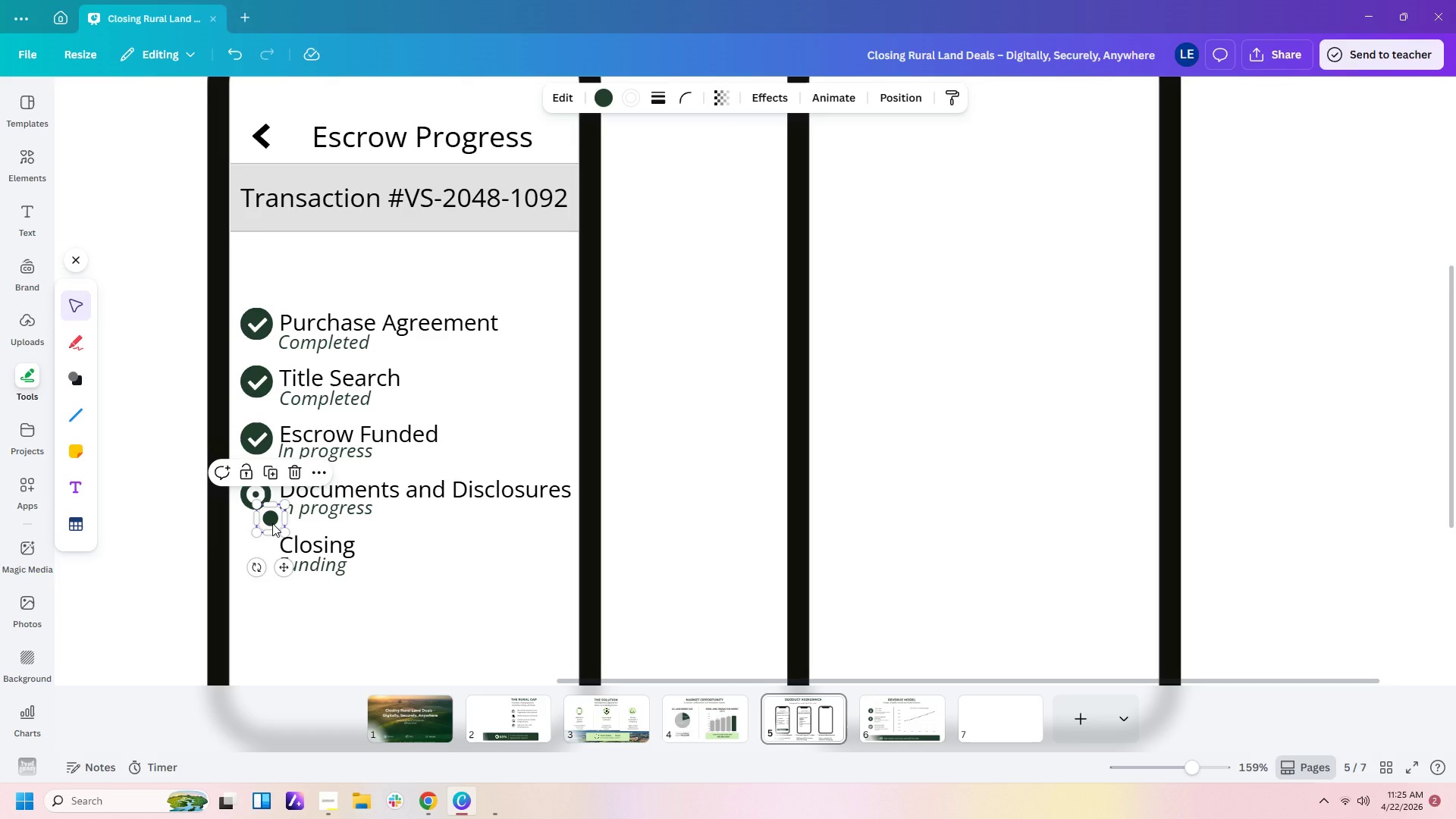 
left_click_drag(start_coordinate=[272, 523], to_coordinate=[257, 556])
 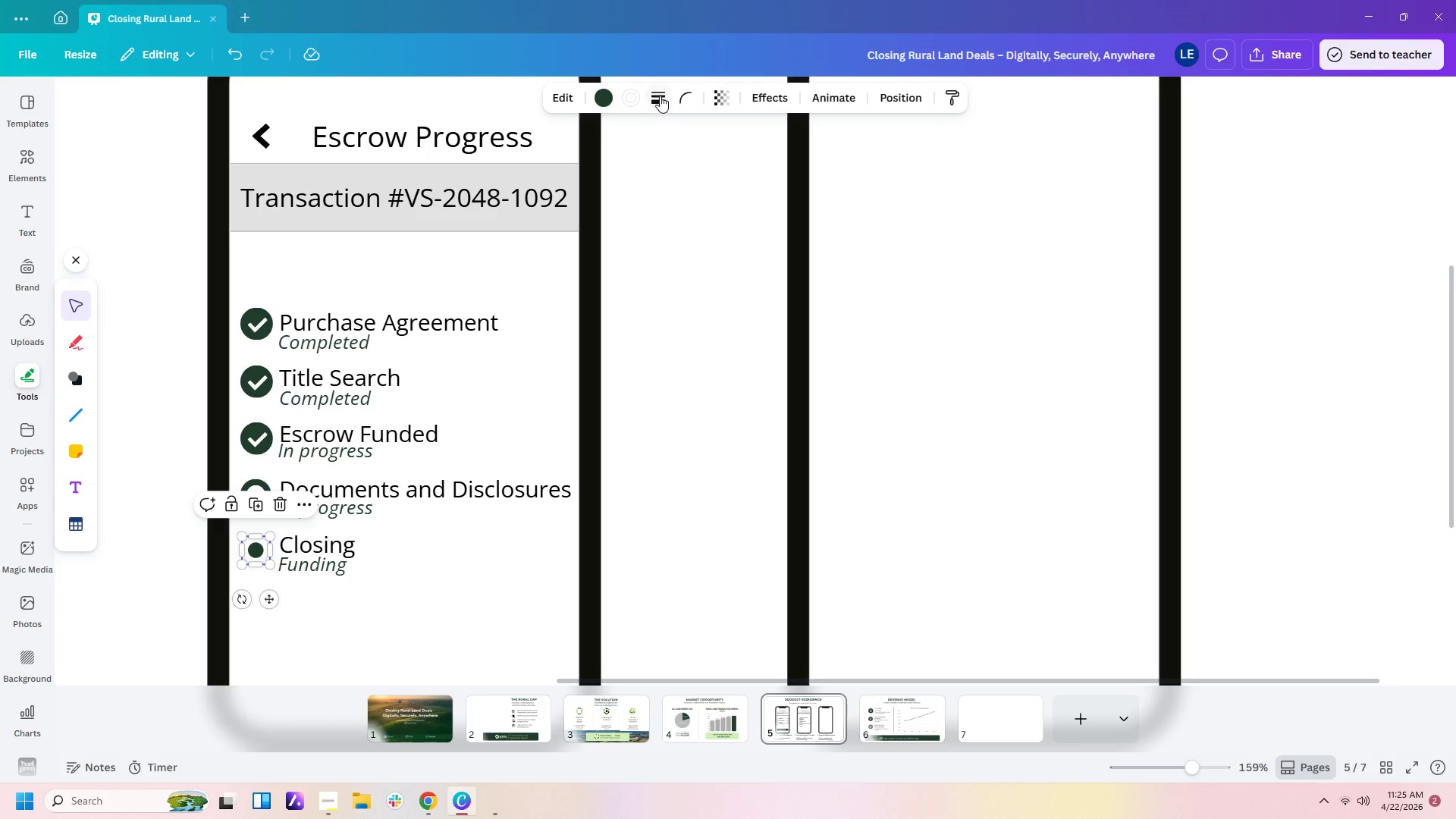 
left_click([634, 95])
 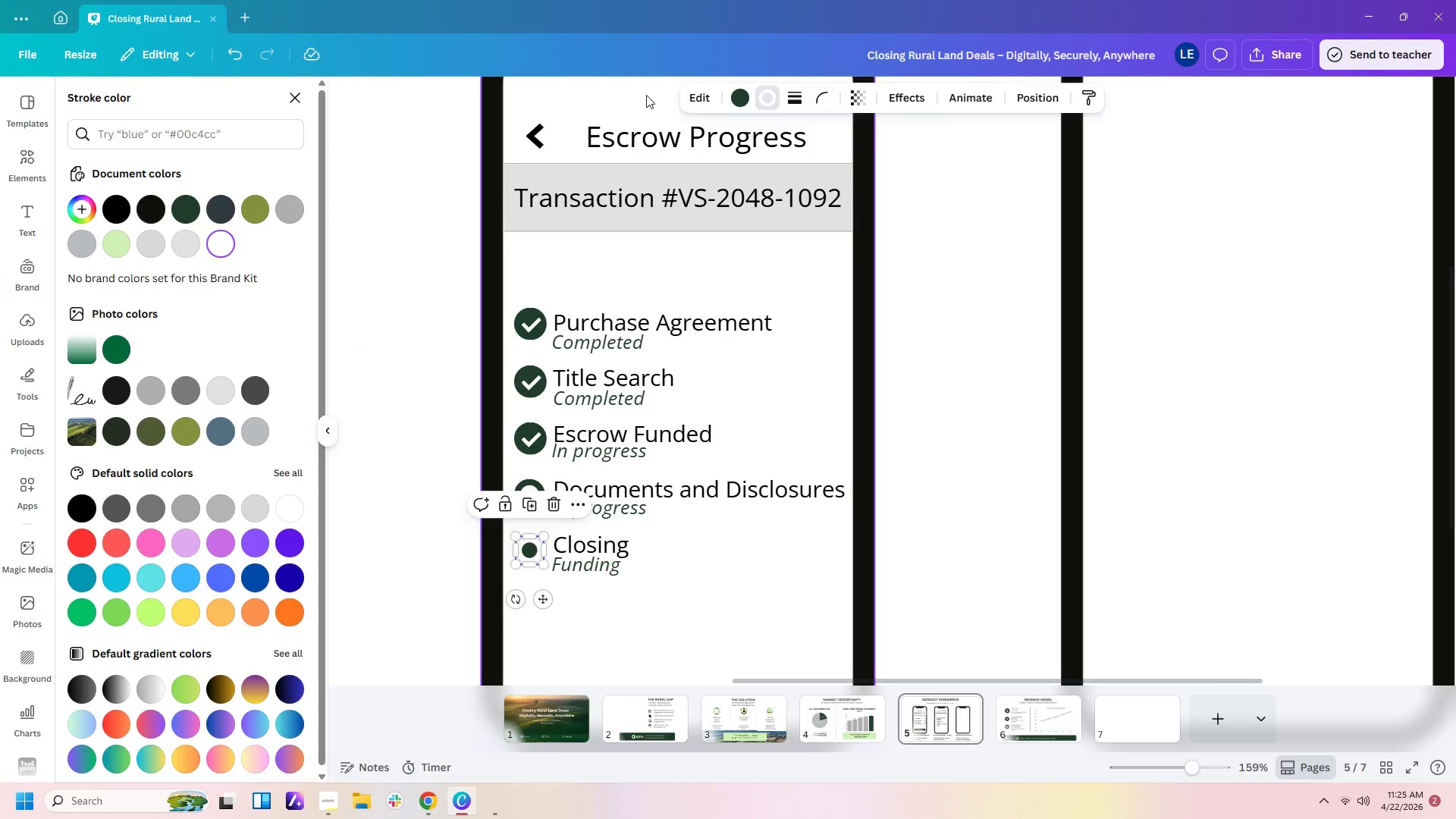 
left_click([651, 95])
 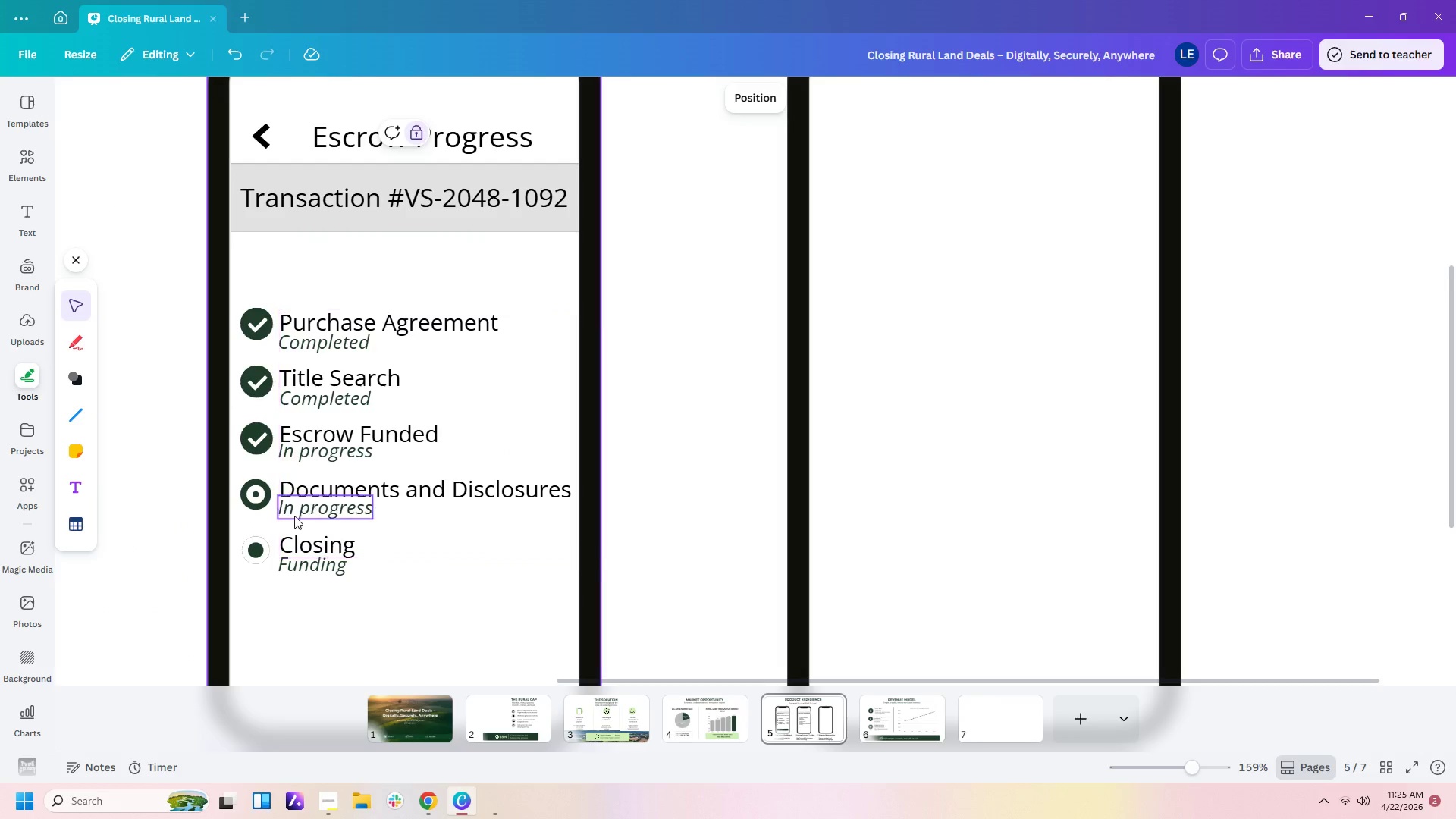 
left_click([264, 548])
 